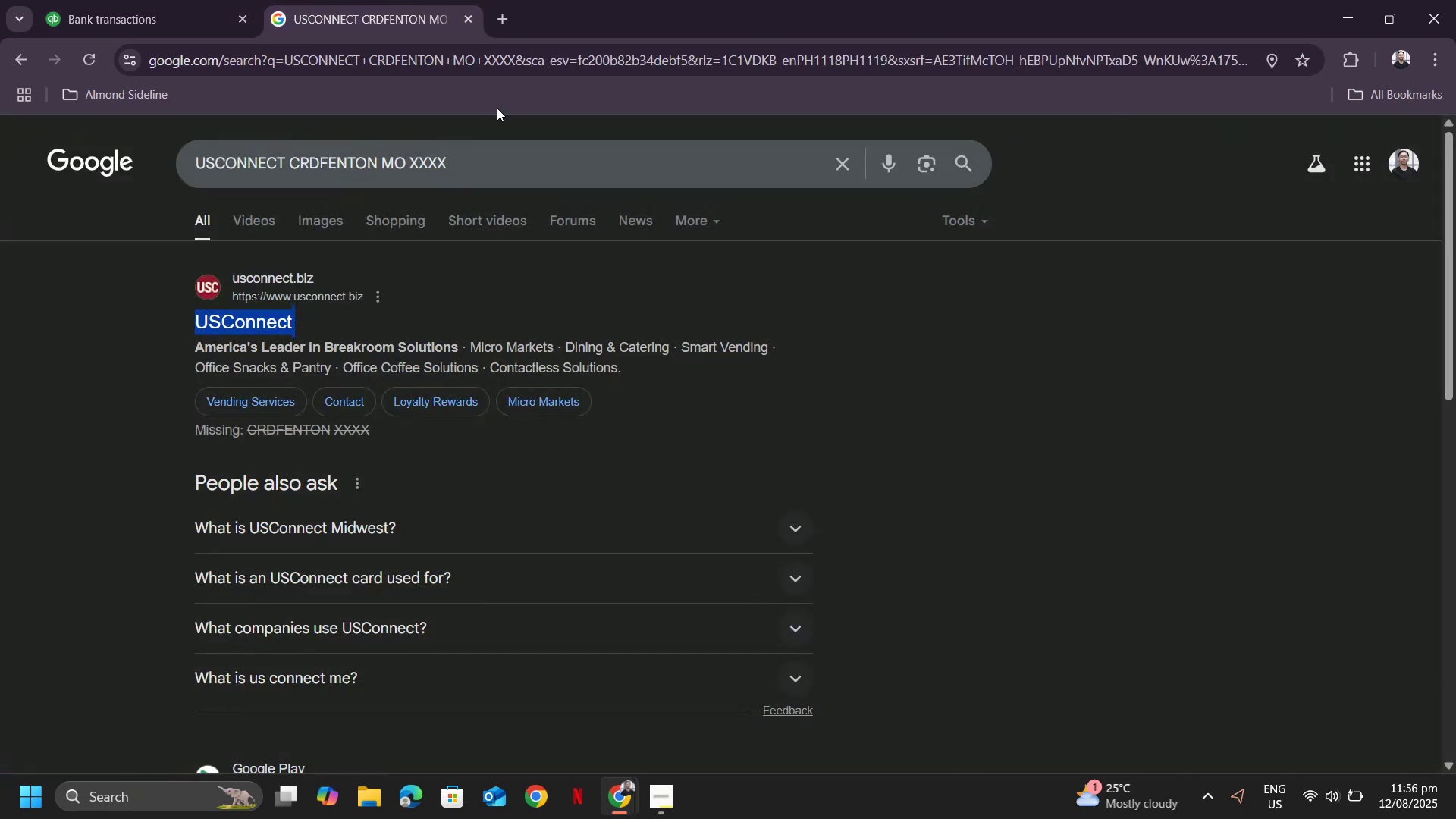 
left_click_drag(start_coordinate=[494, 171], to_coordinate=[300, 153])
 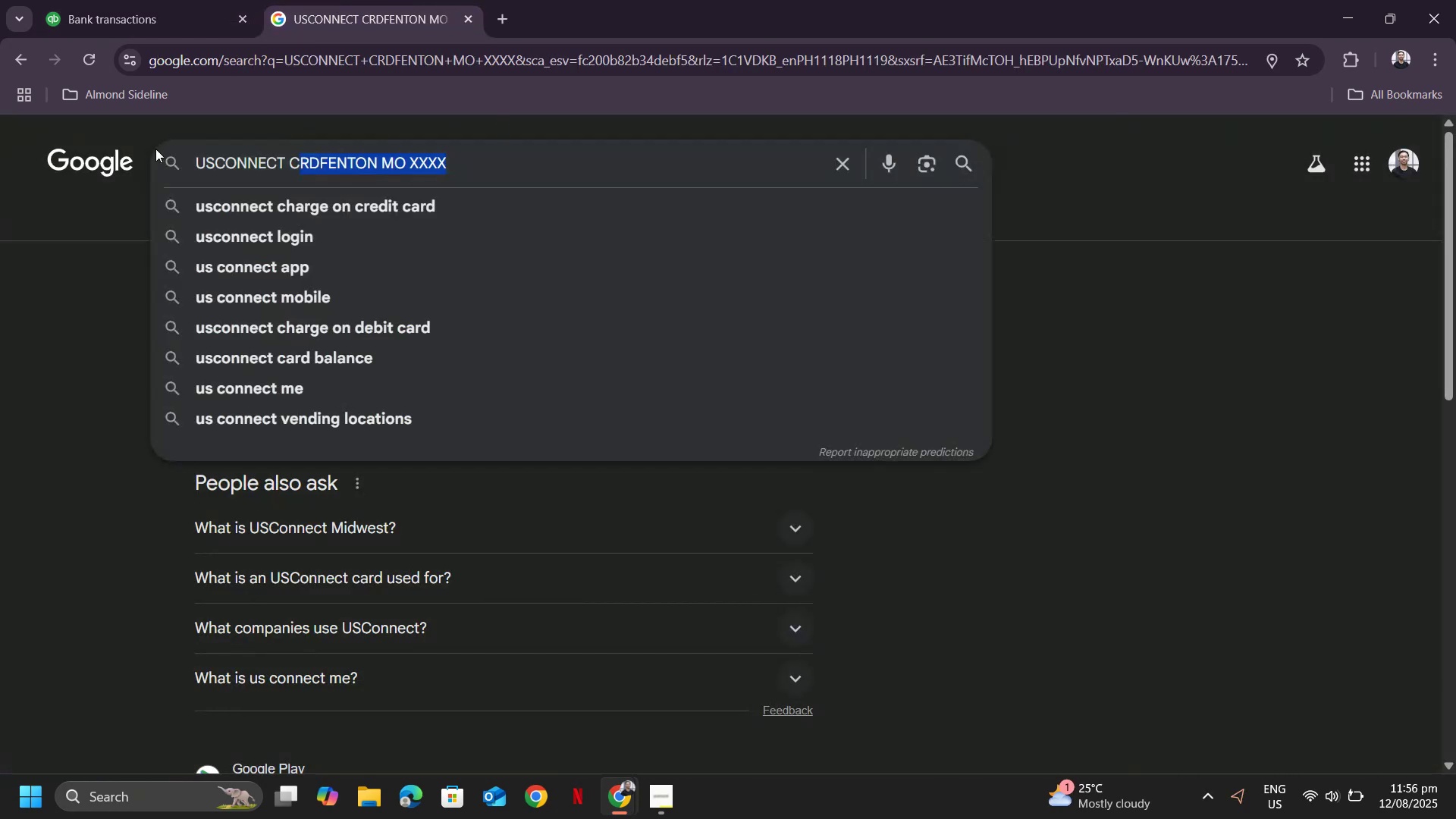 
key(Control+ControlLeft)
 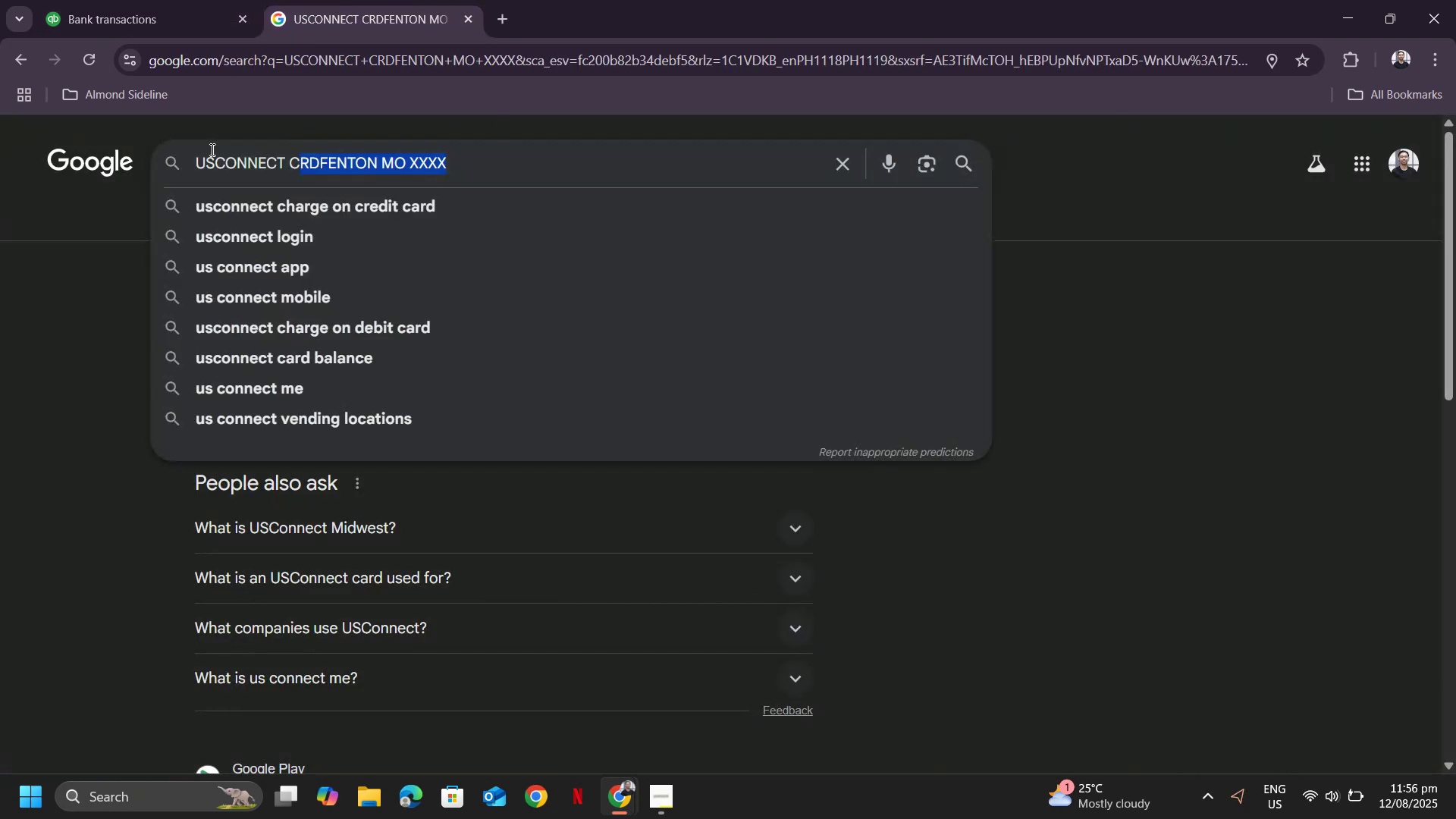 
key(Control+V)
 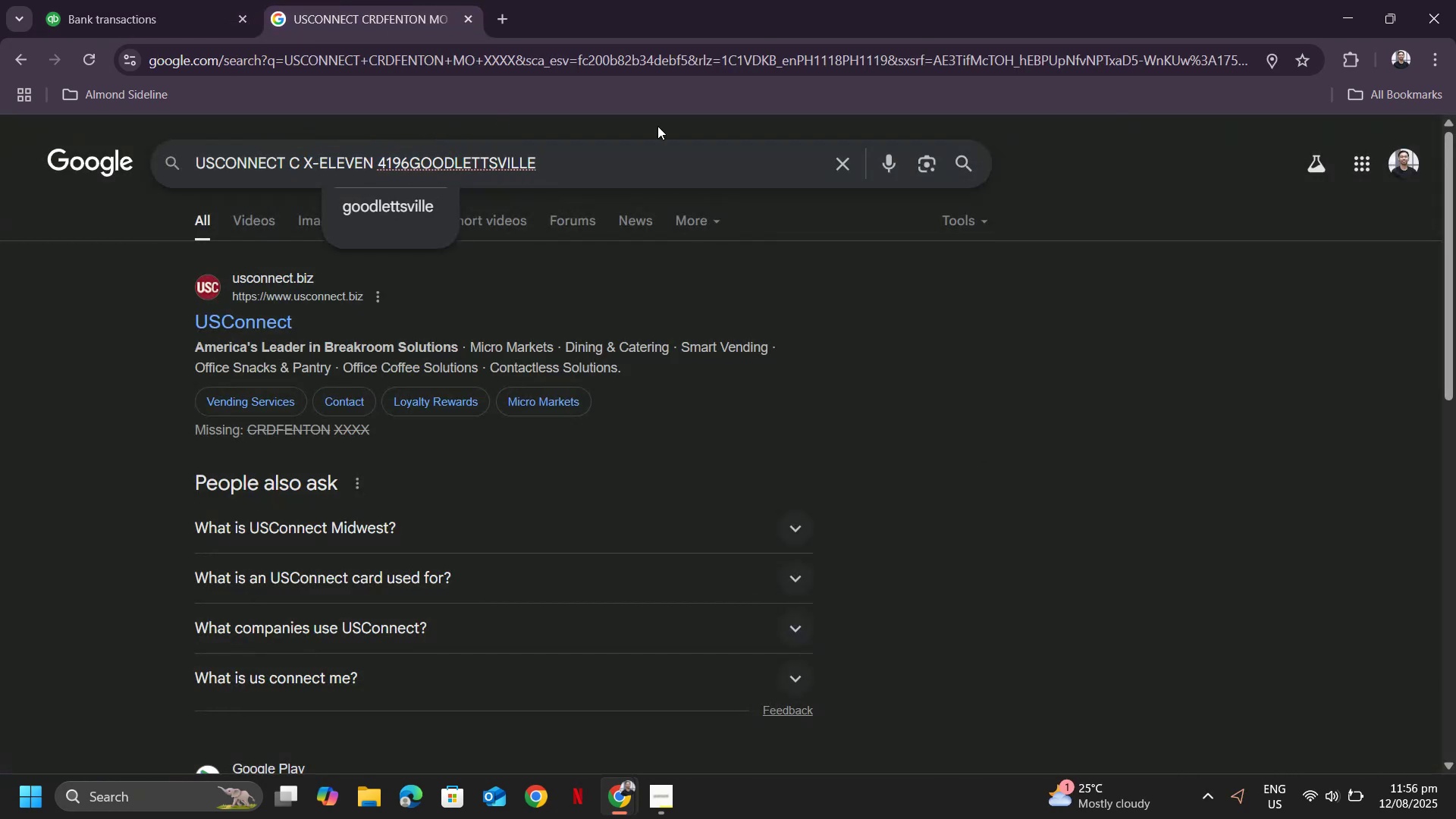 
key(Control+A)
 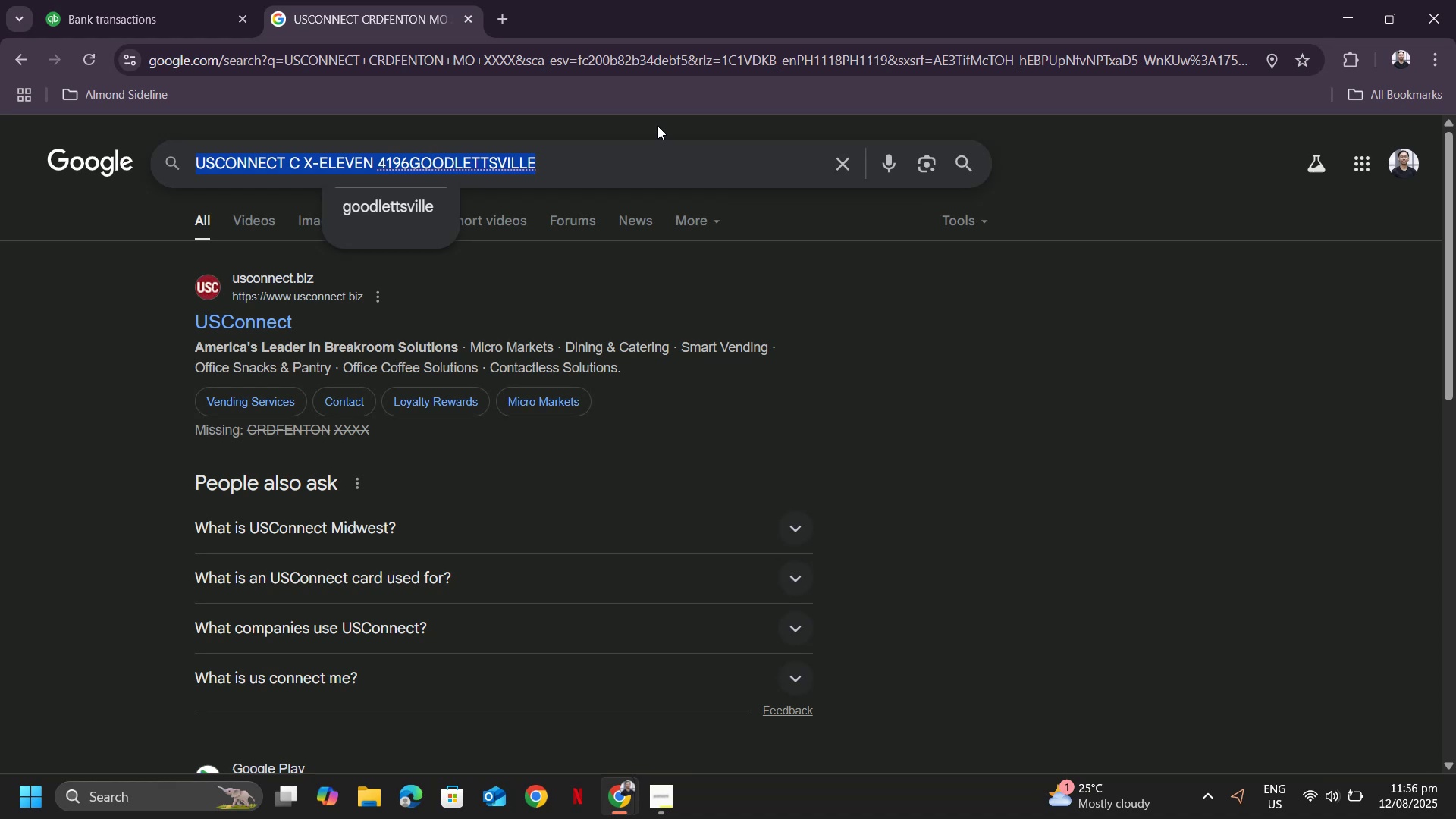 
key(Control+V)
 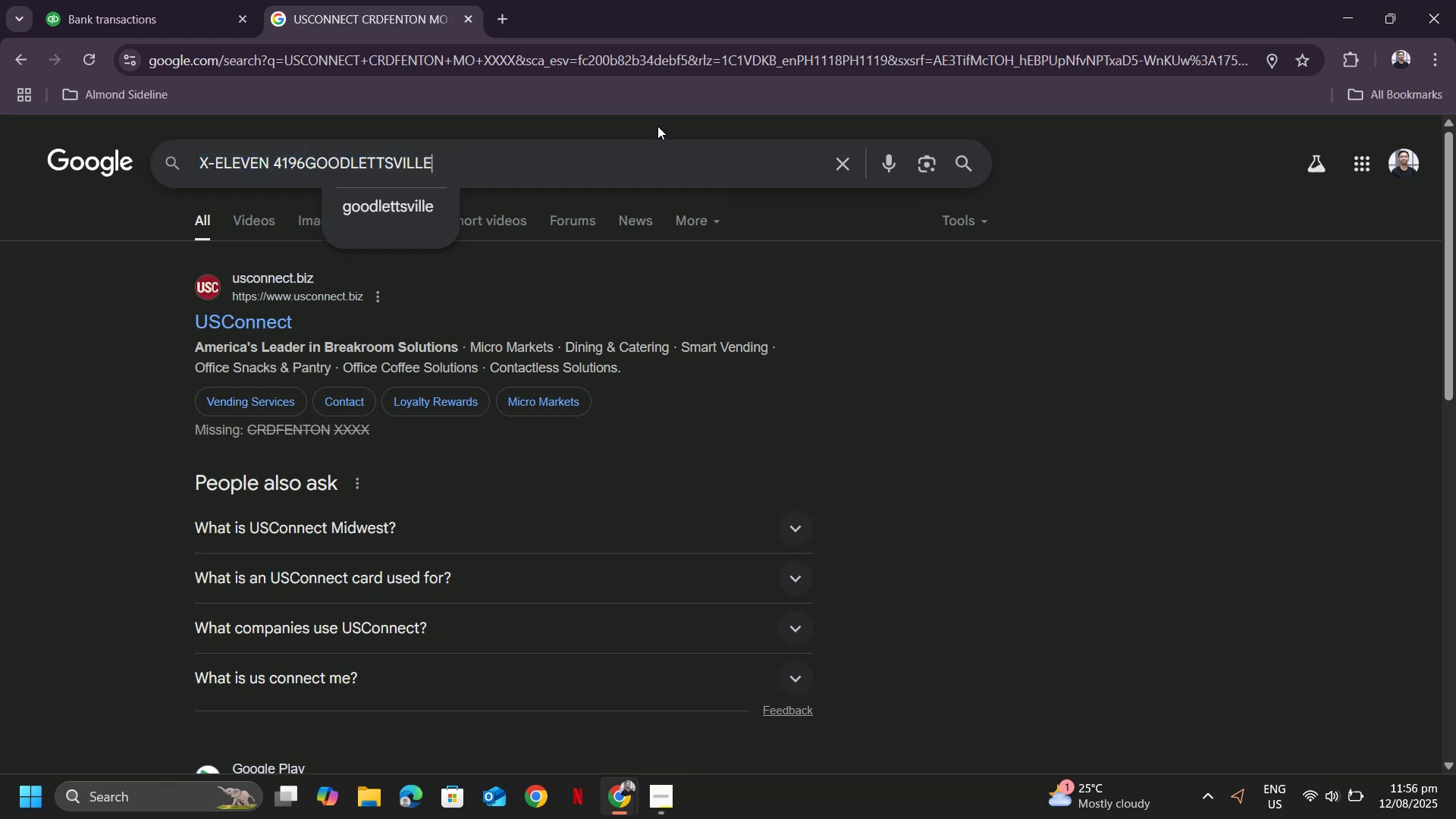 
key(Enter)
 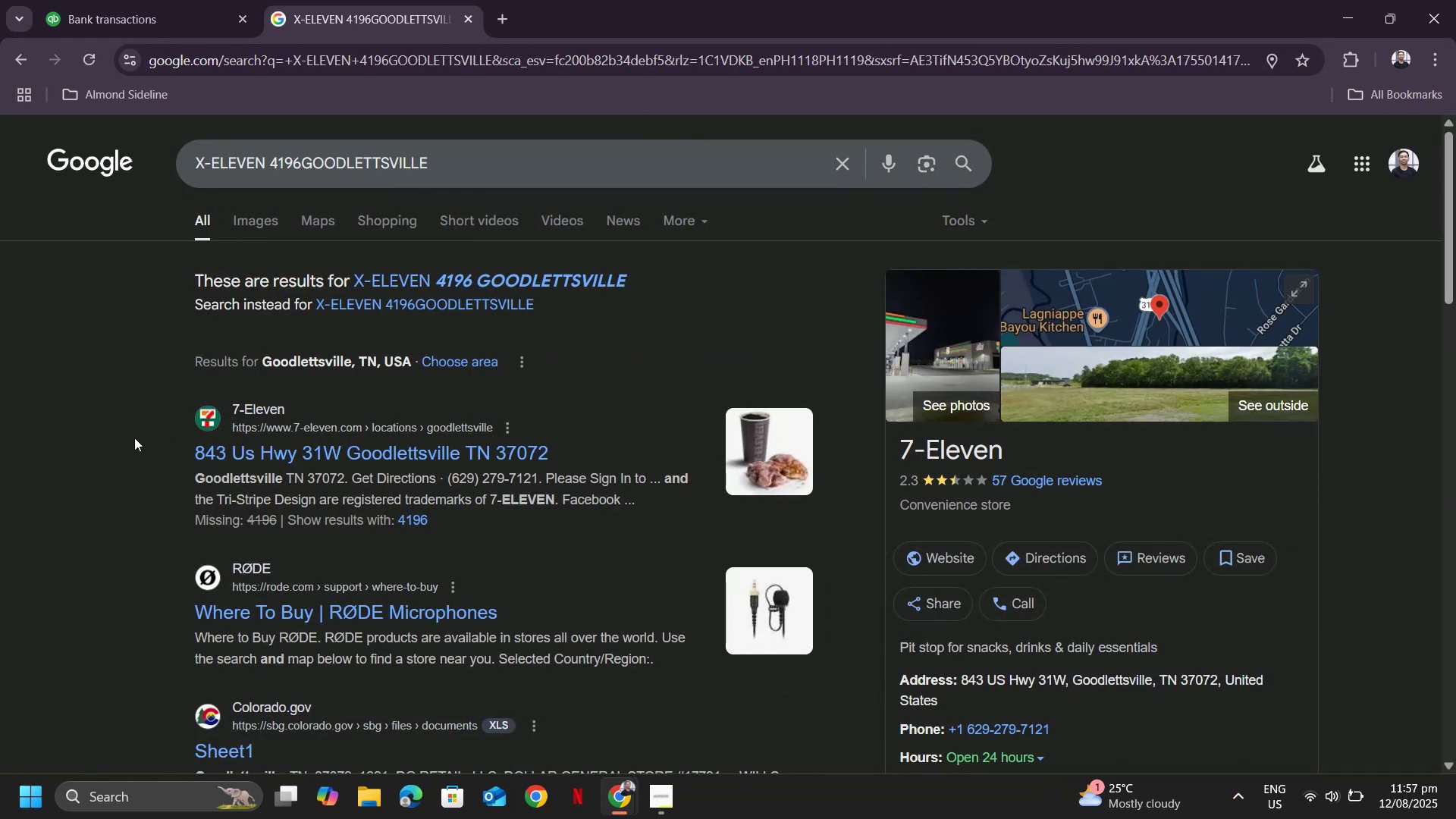 
wait(5.81)
 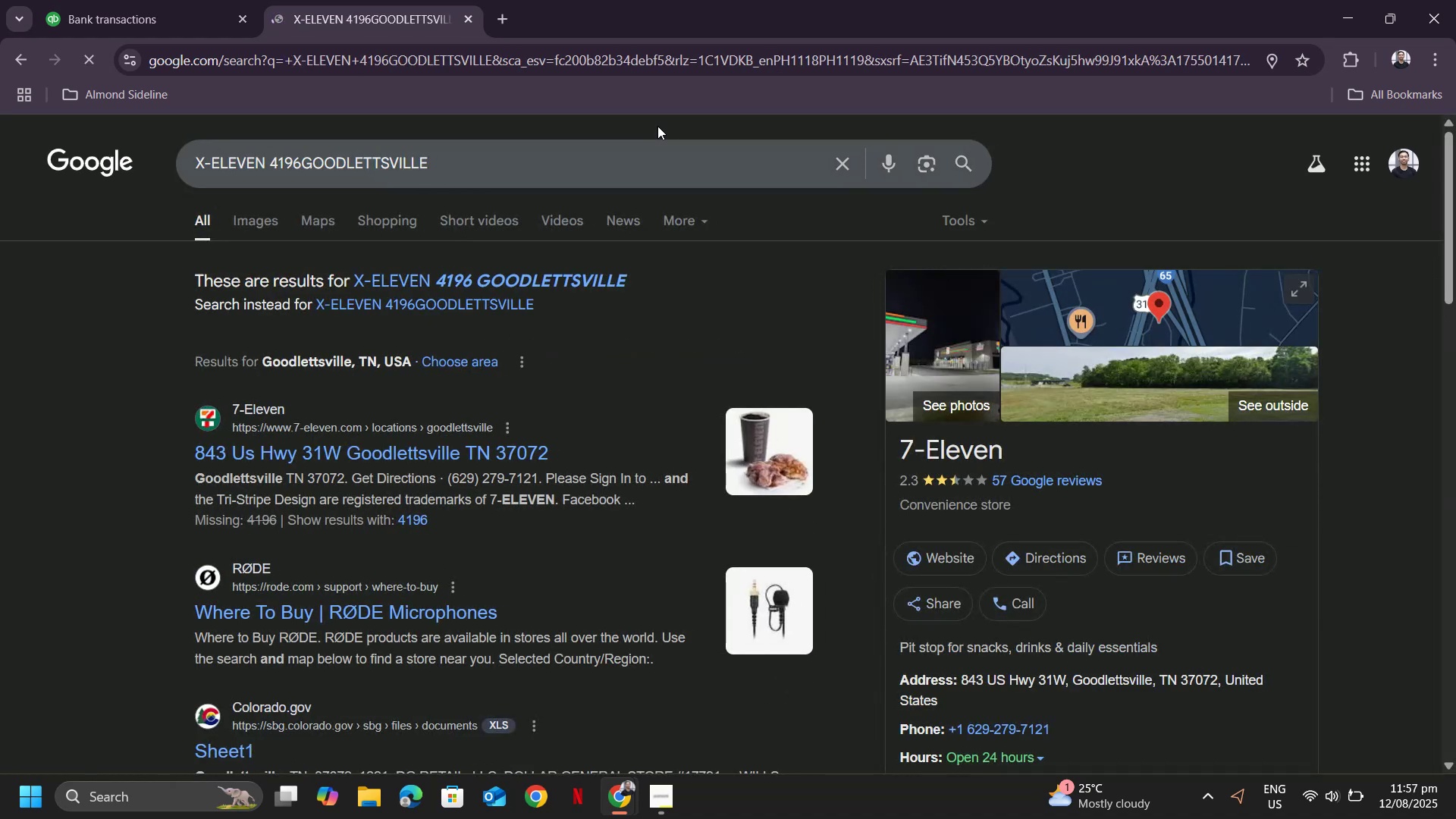 
scroll: coordinate [193, 254], scroll_direction: down, amount: 1.0
 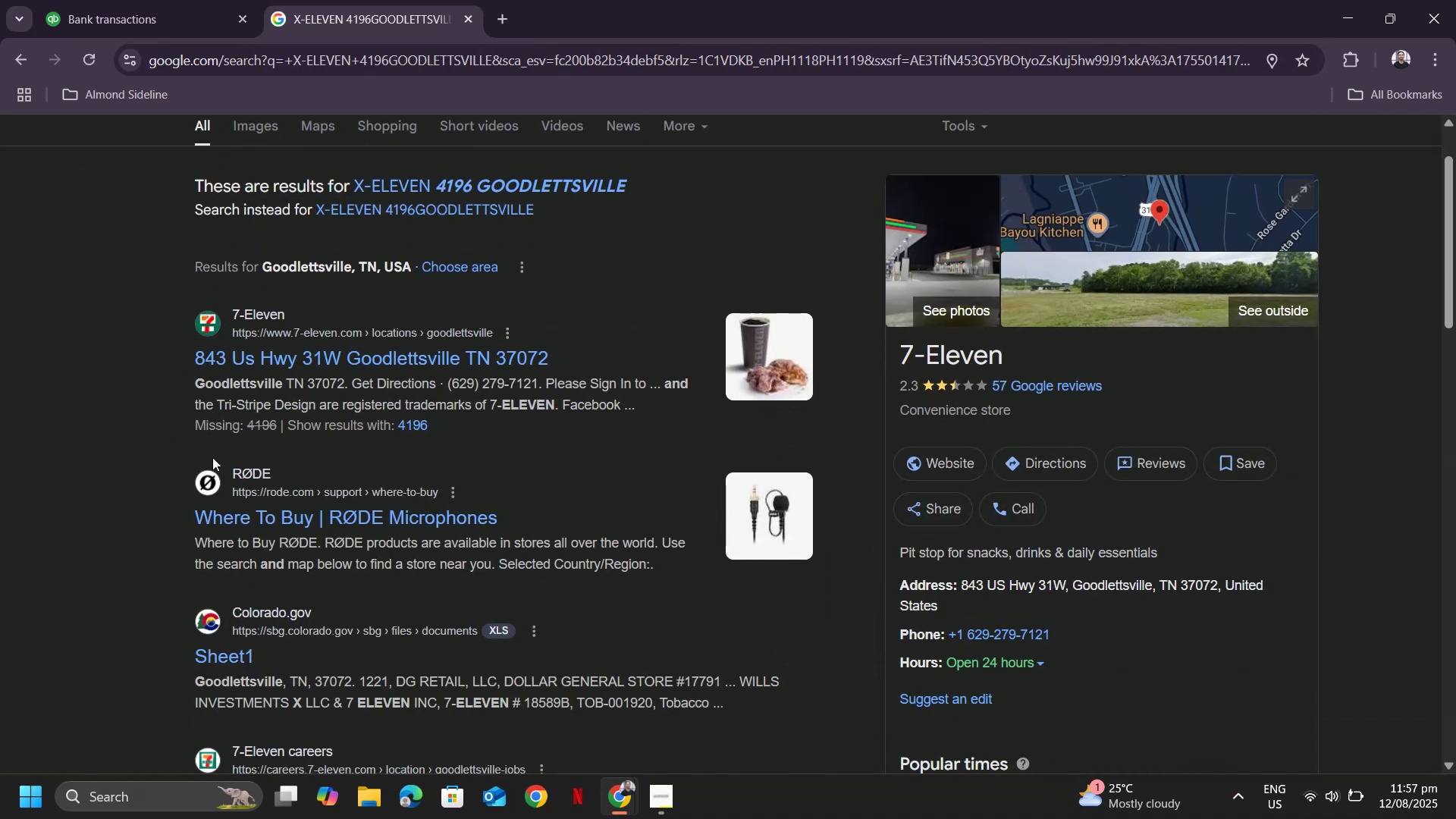 
scroll: coordinate [400, 372], scroll_direction: up, amount: 2.0
 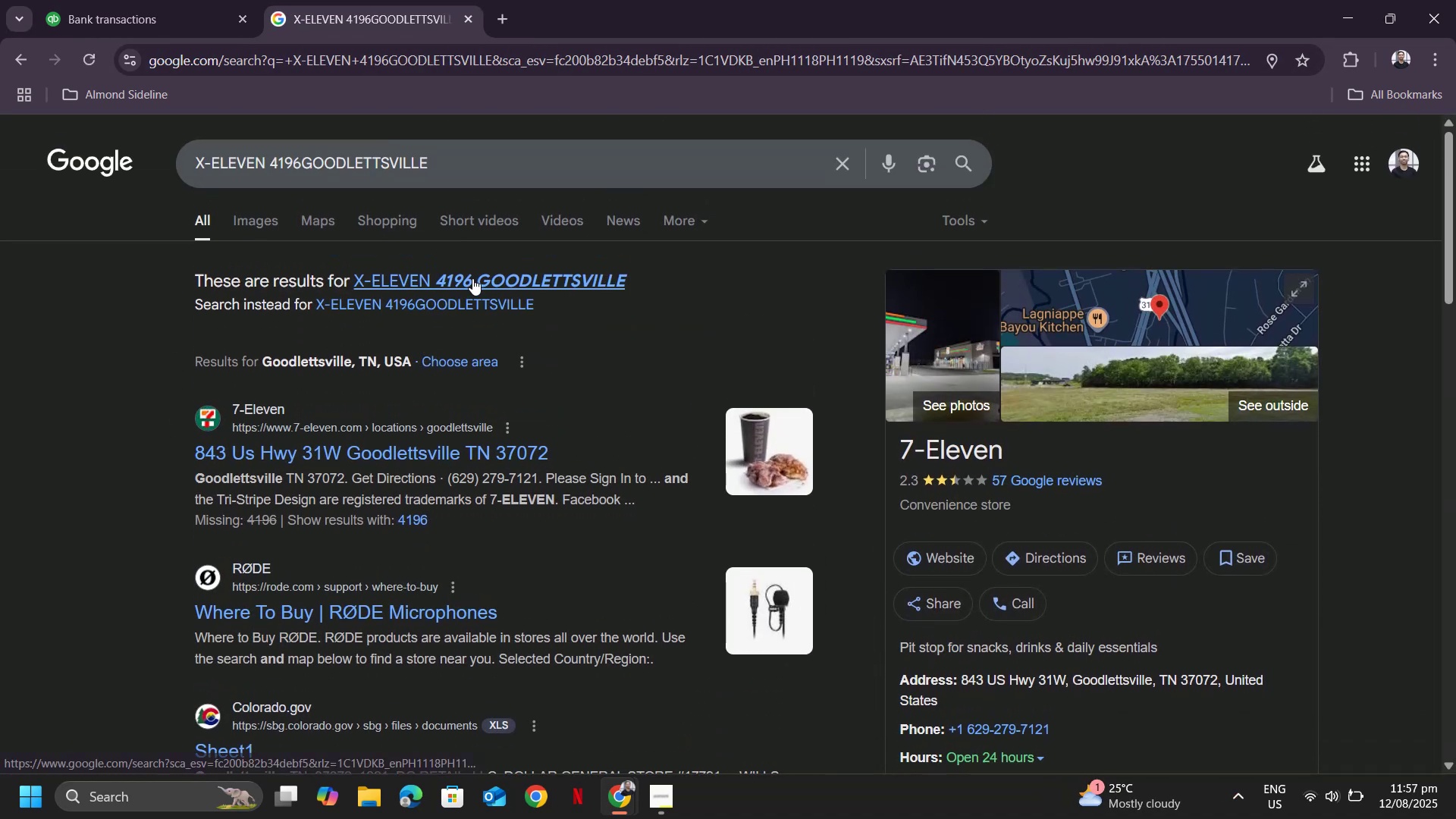 
left_click([472, 278])
 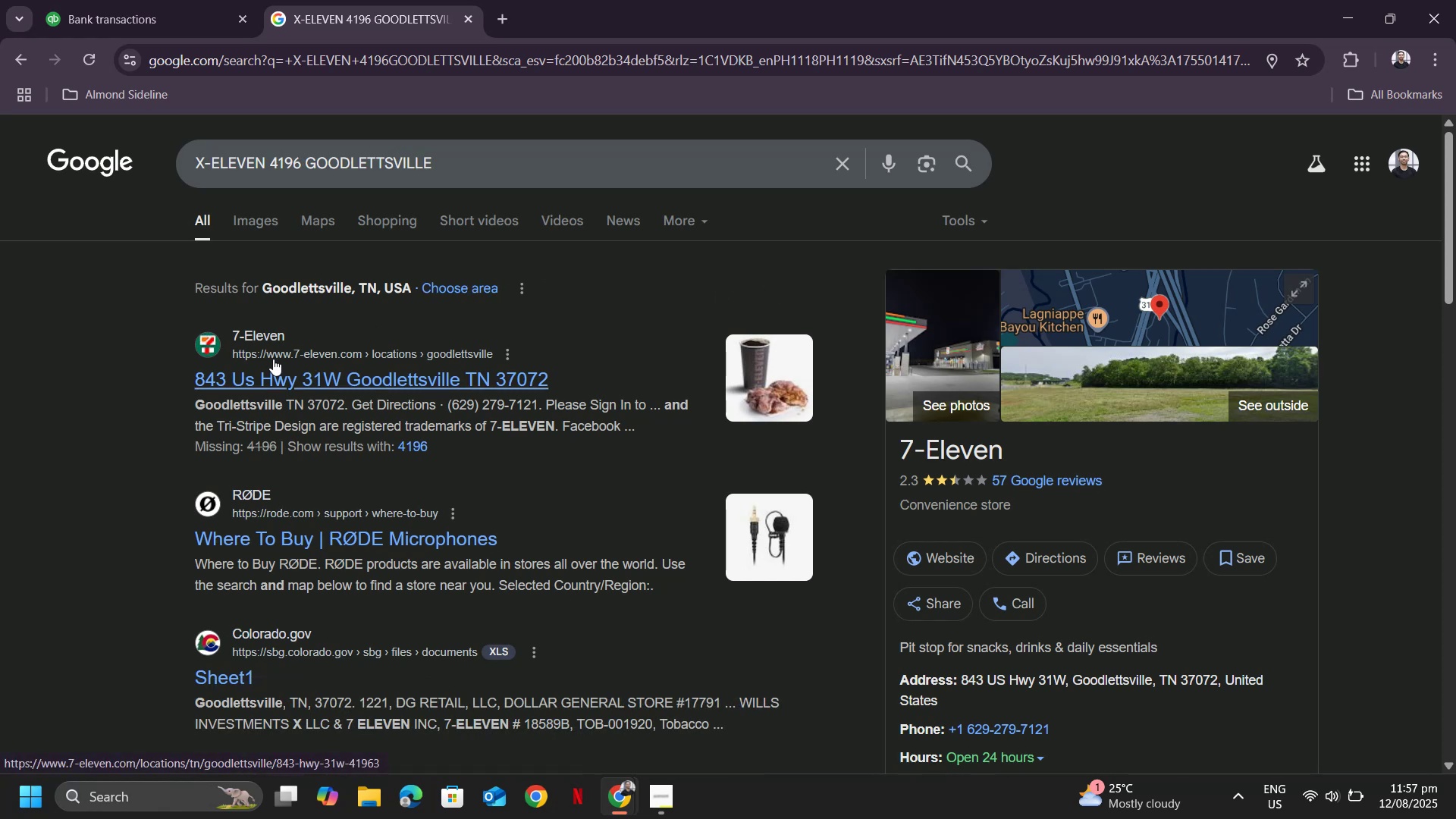 
left_click_drag(start_coordinate=[96, 382], to_coordinate=[554, 396])
 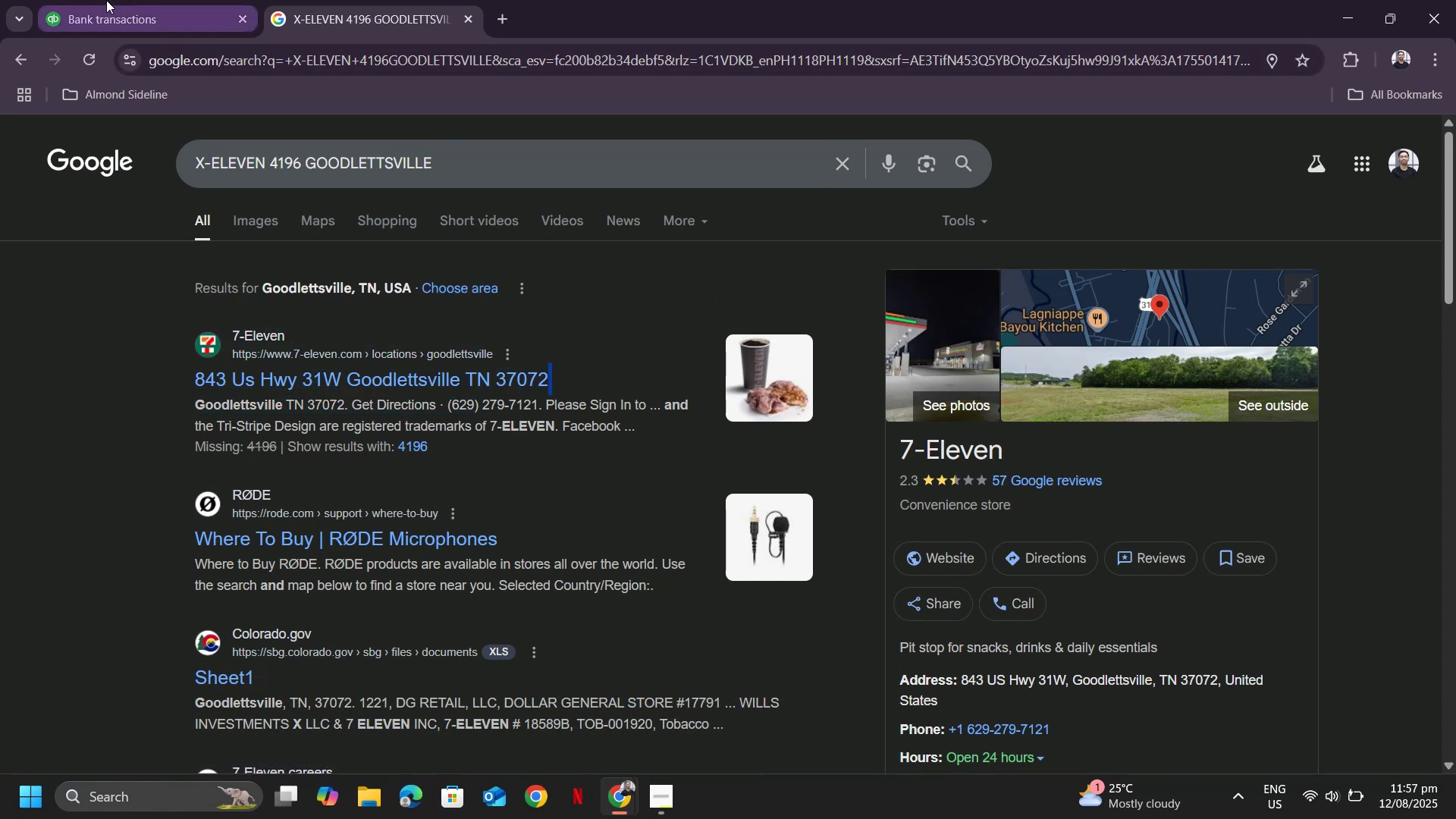 
left_click([105, 0])
 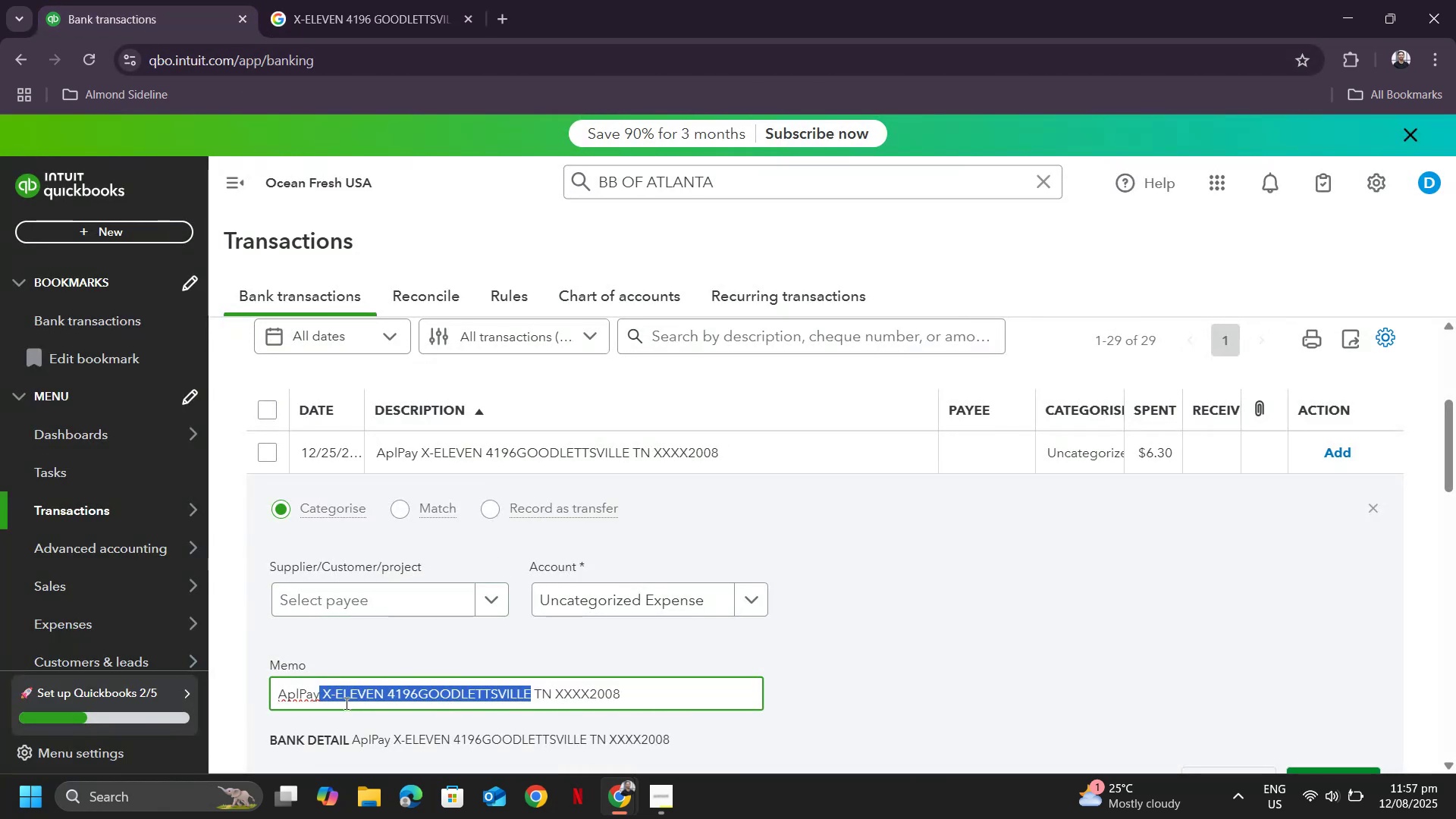 
left_click([322, 626])
 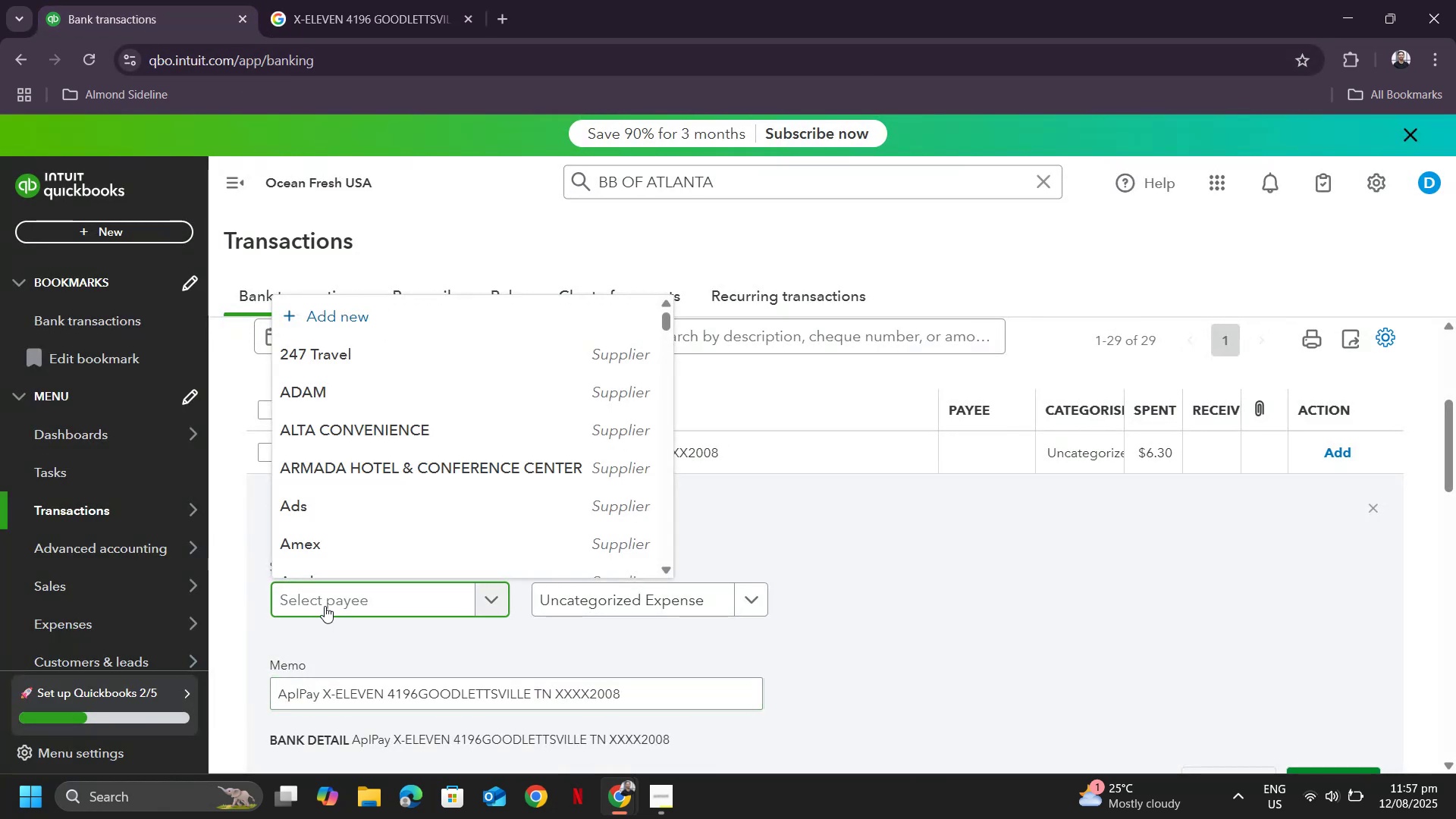 
type(7-11)
 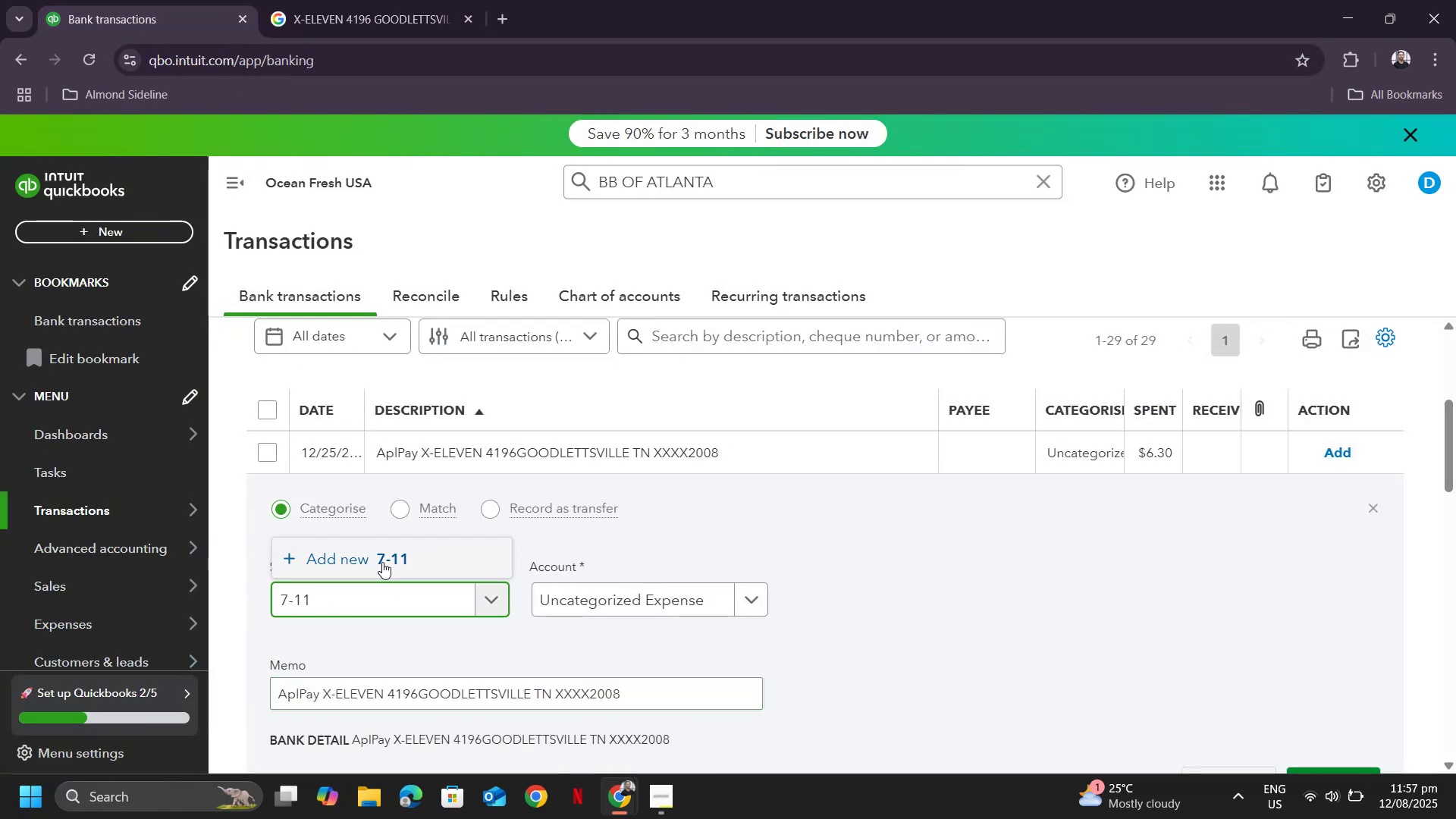 
left_click([384, 565])
 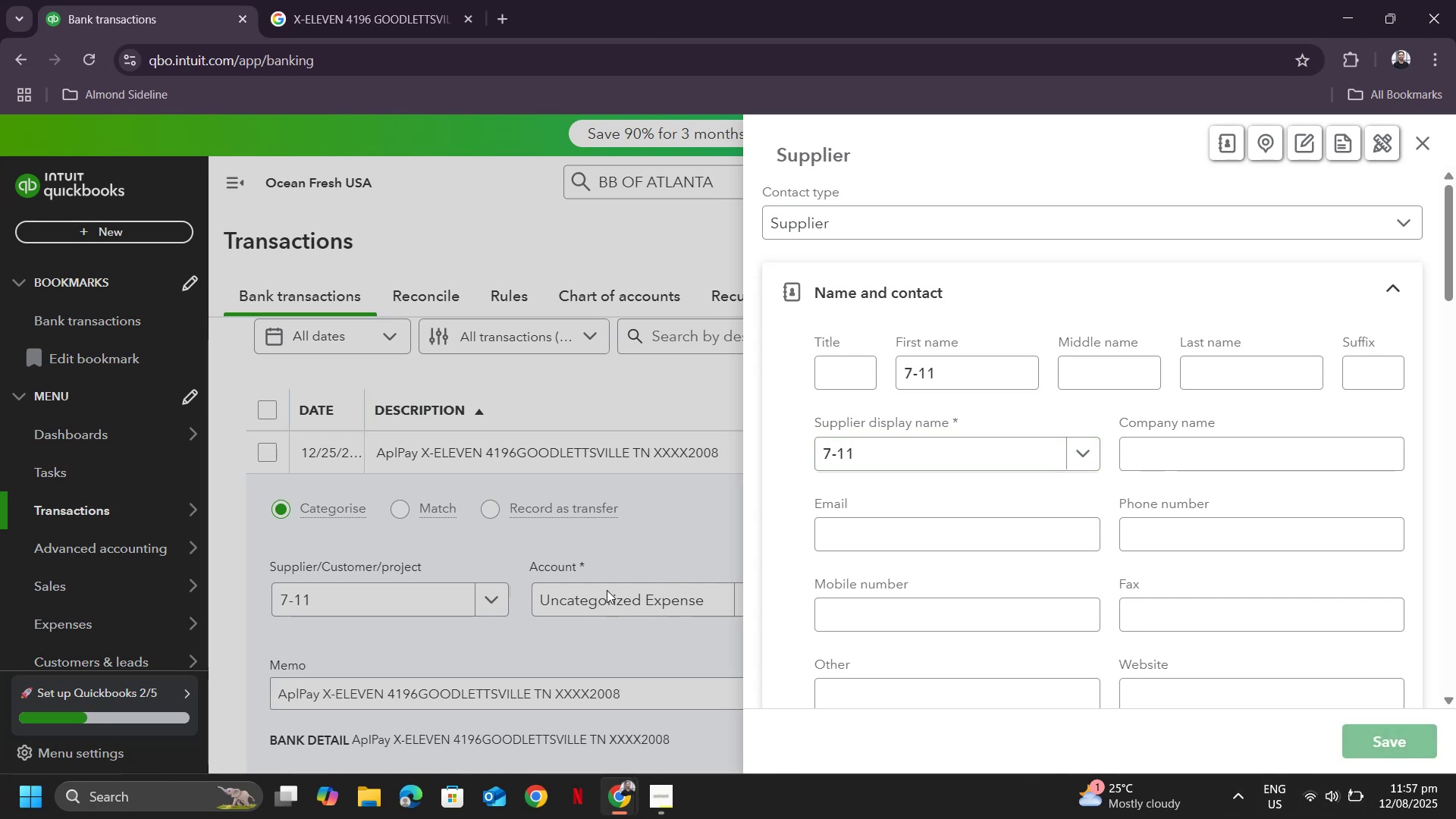 
left_click([574, 604])
 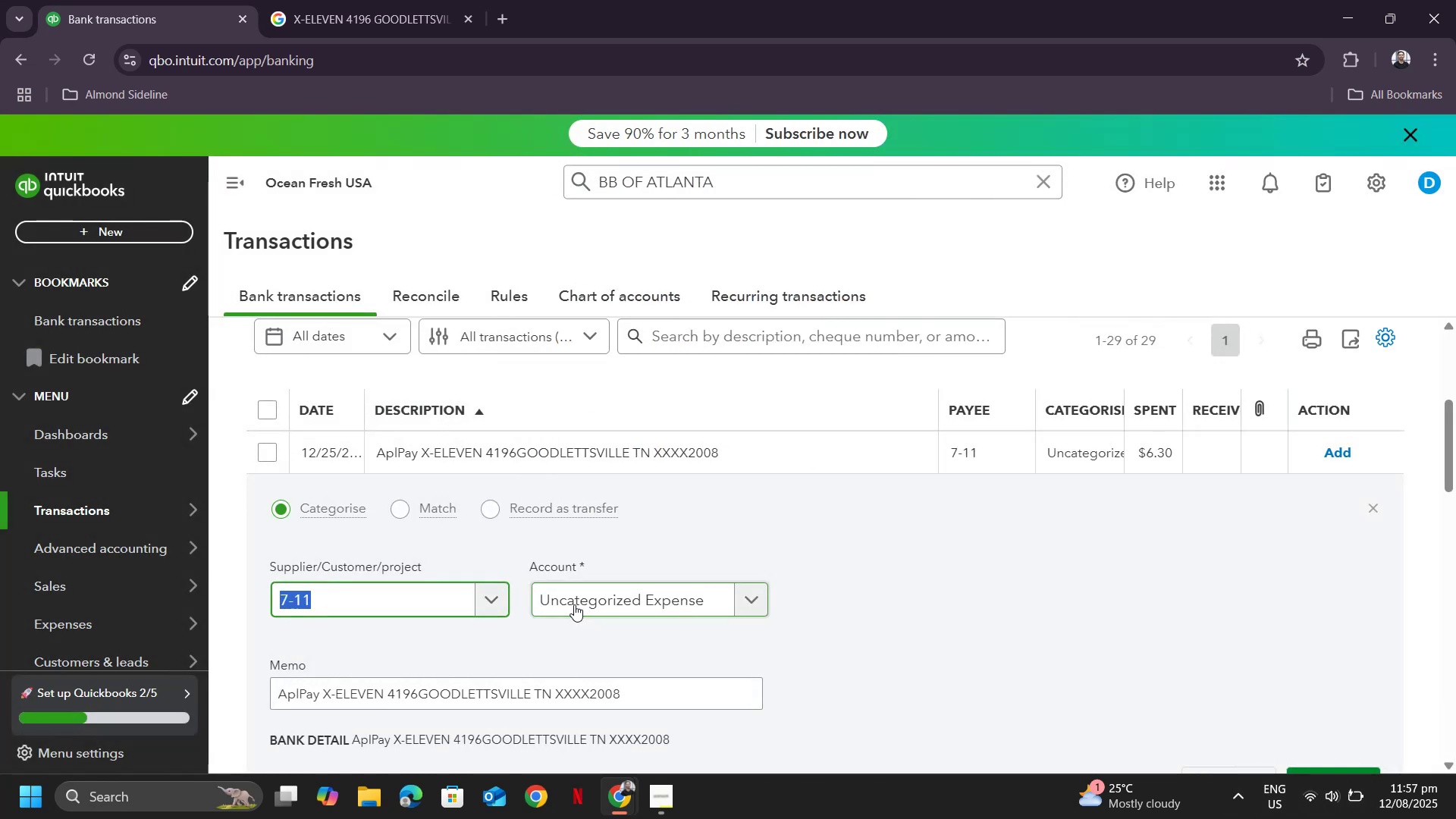 
type(meal)
 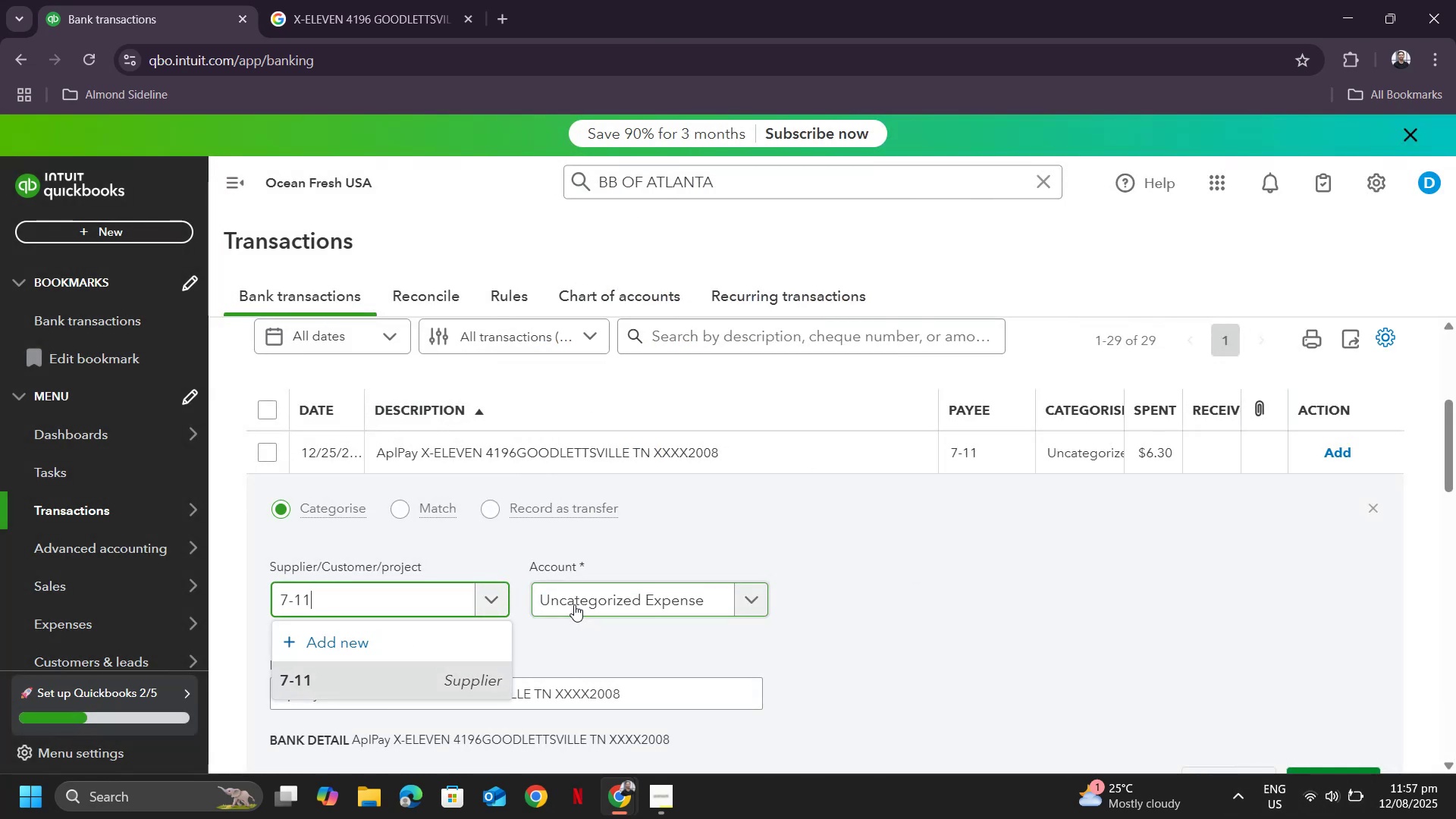 
hold_key(key=ControlLeft, duration=0.36)
 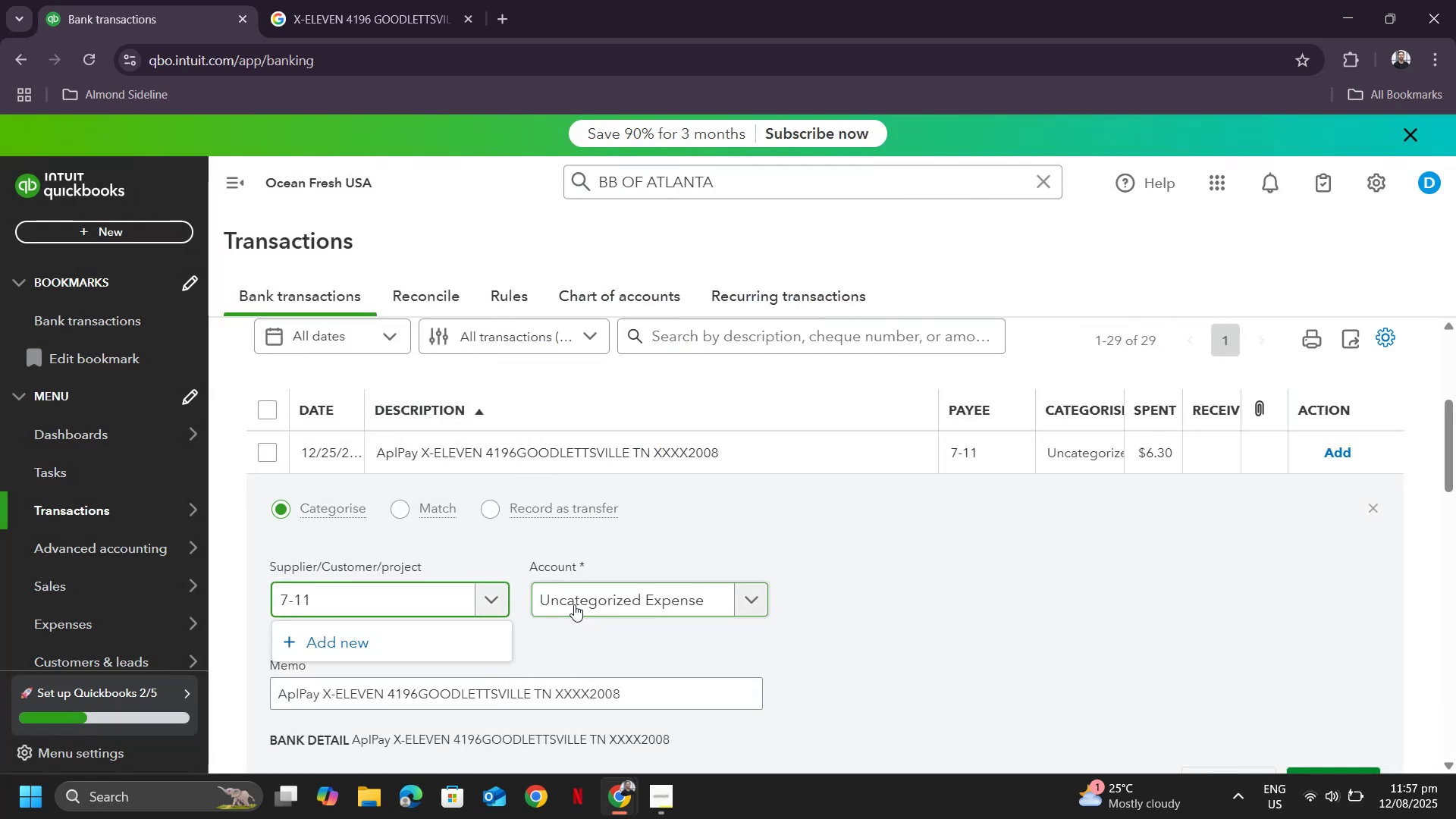 
hold_key(key=ControlLeft, duration=0.32)
 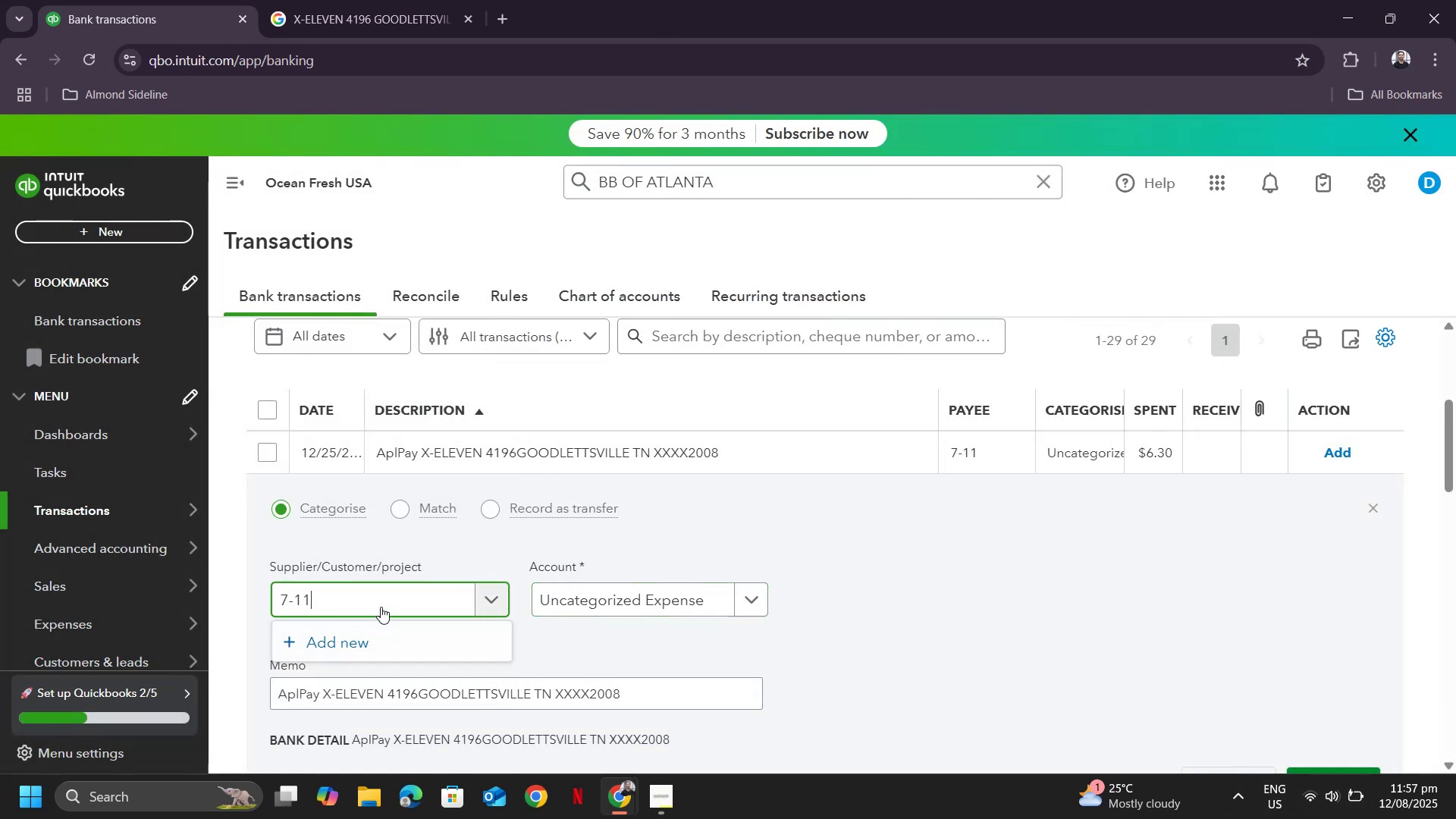 
left_click([381, 607])
 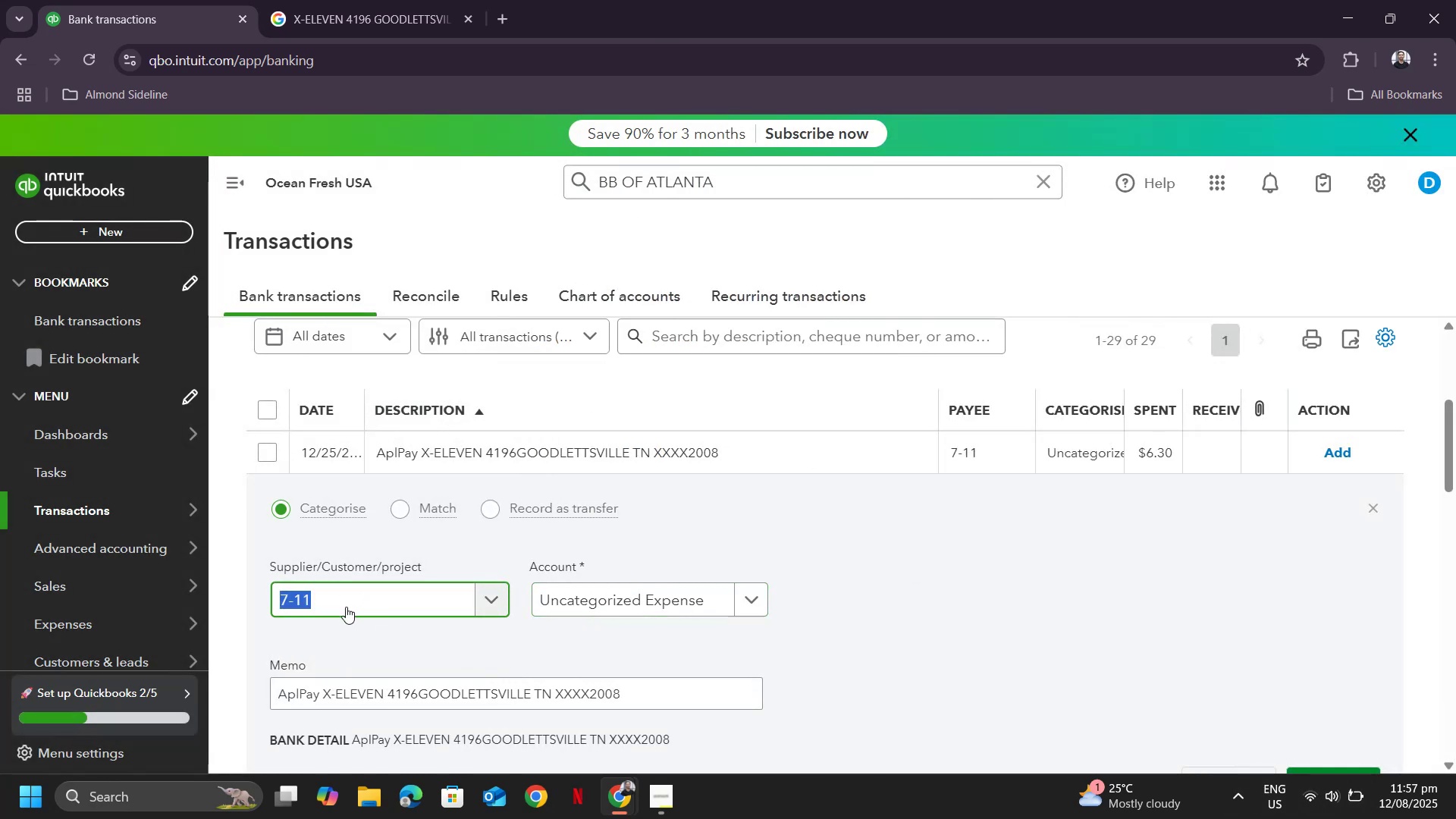 
left_click([346, 607])
 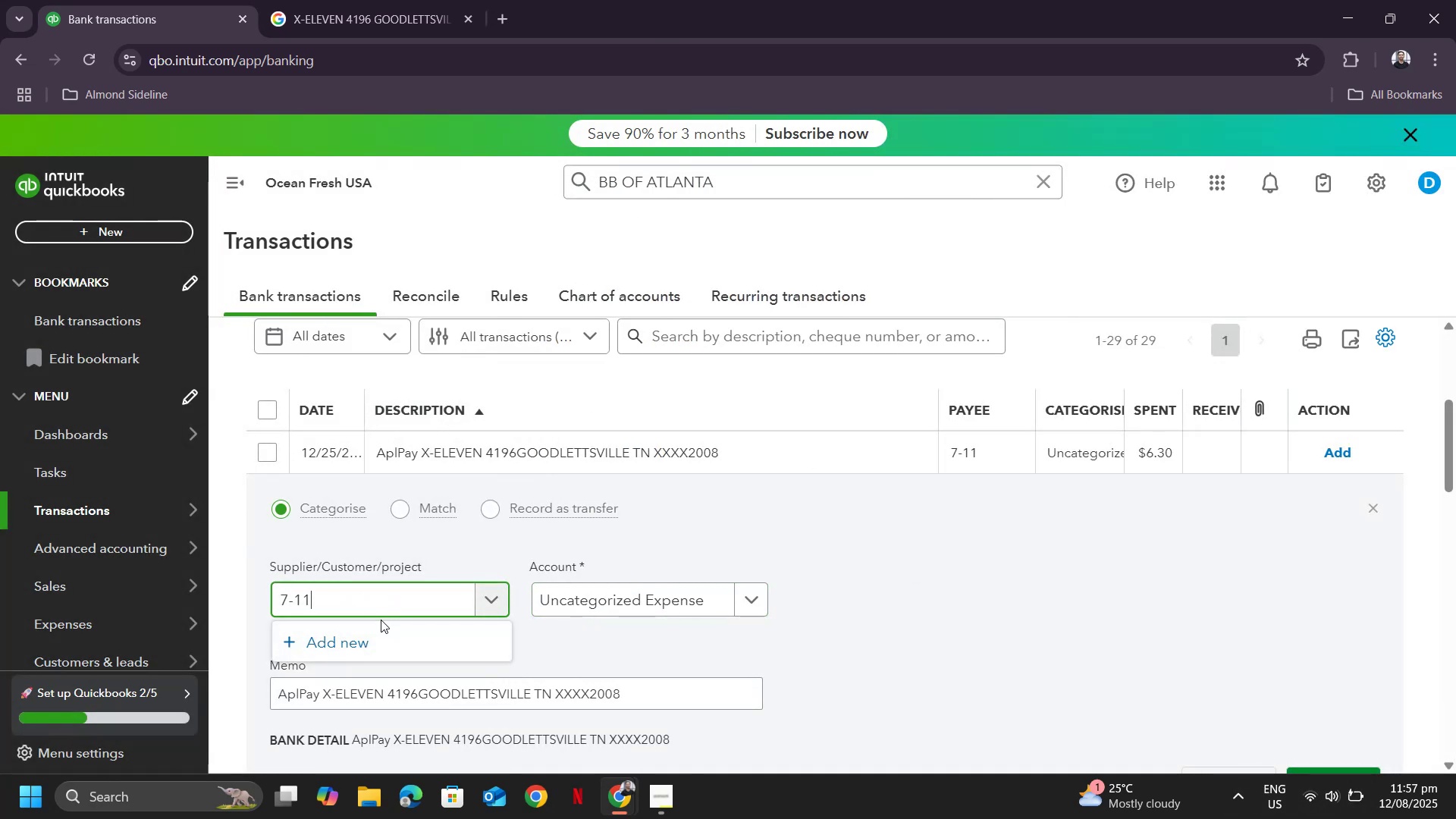 
key(Tab)
type(meal)
 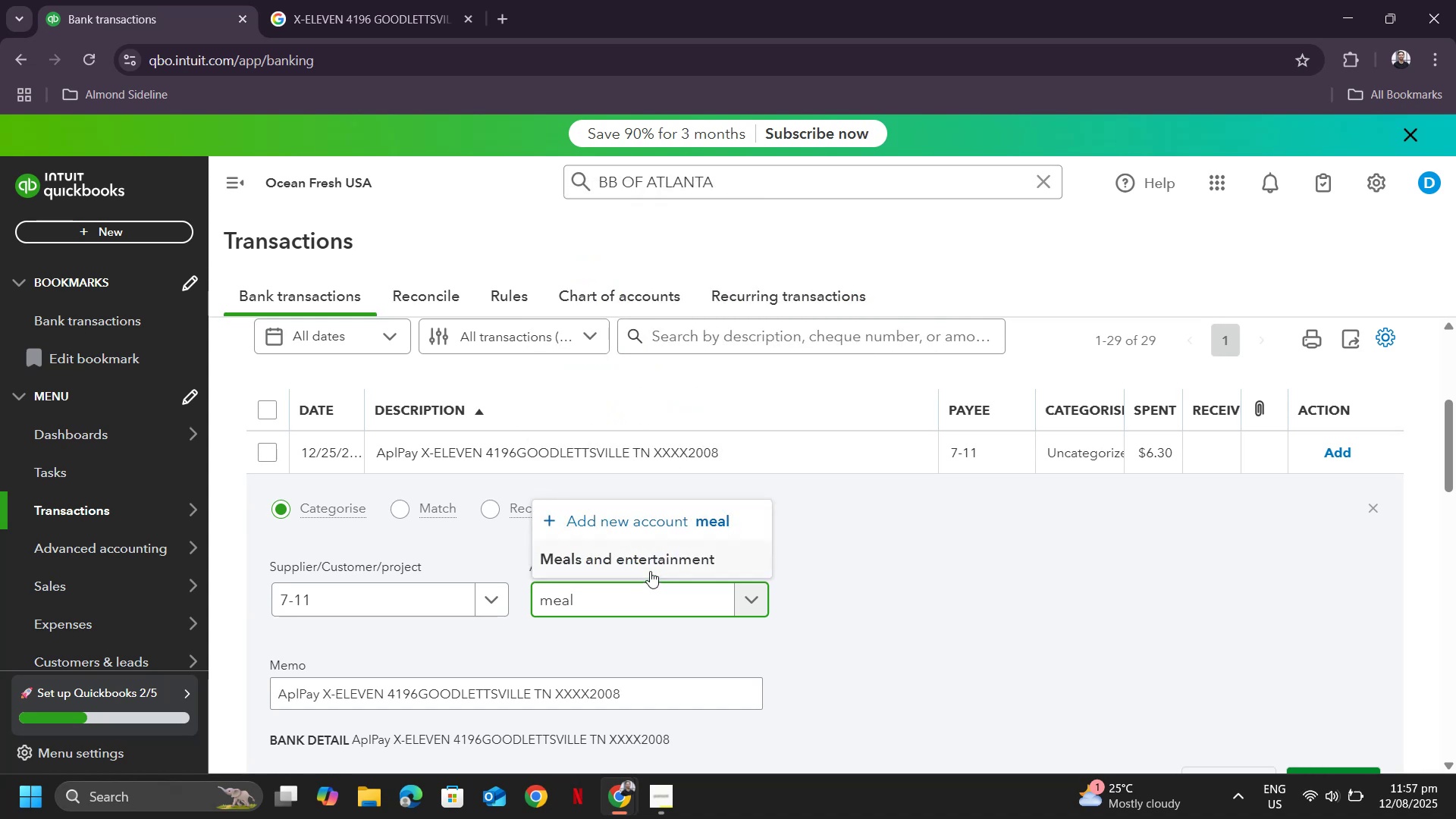 
left_click([654, 563])
 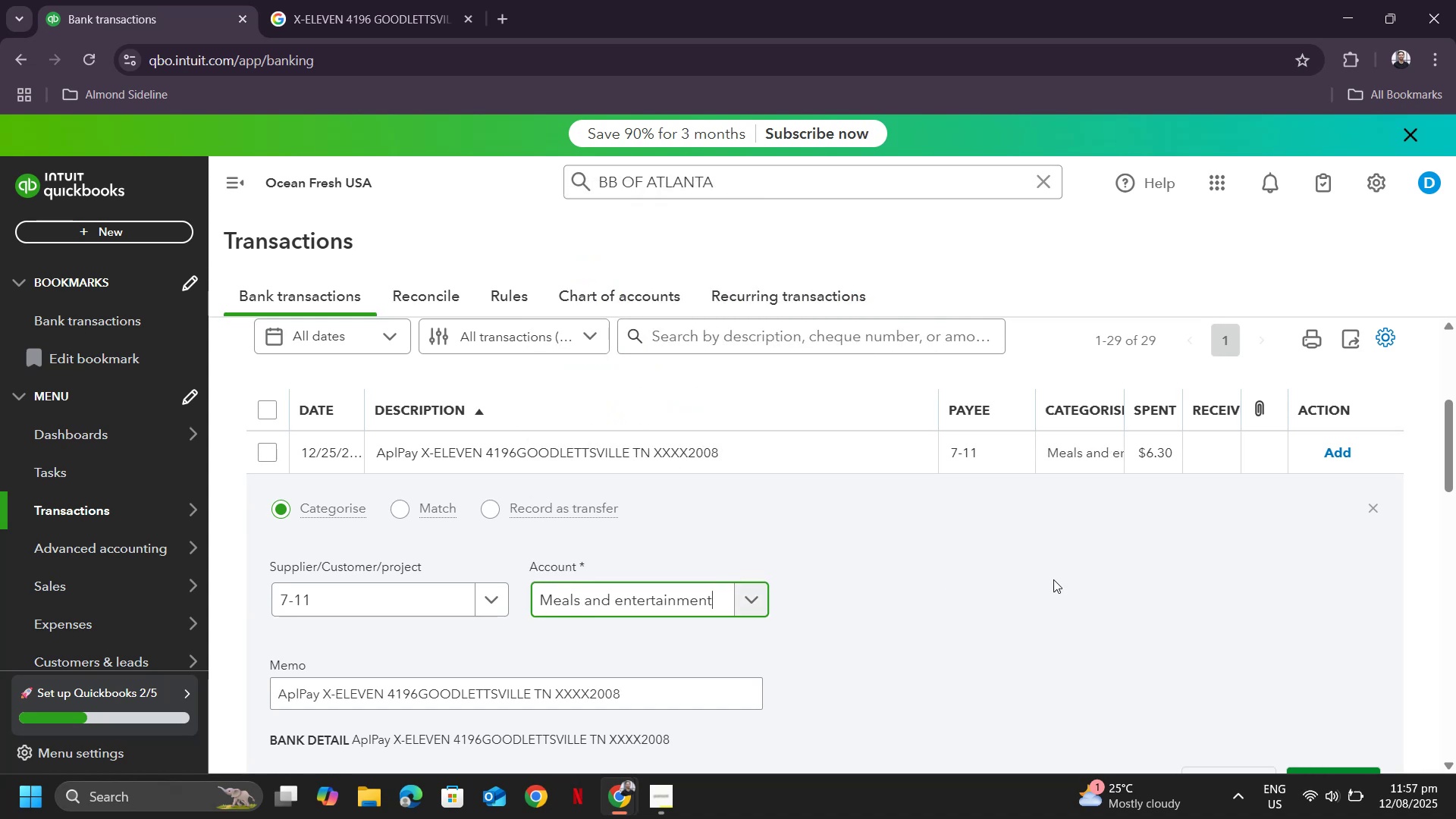 
scroll: coordinate [1112, 585], scroll_direction: down, amount: 2.0
 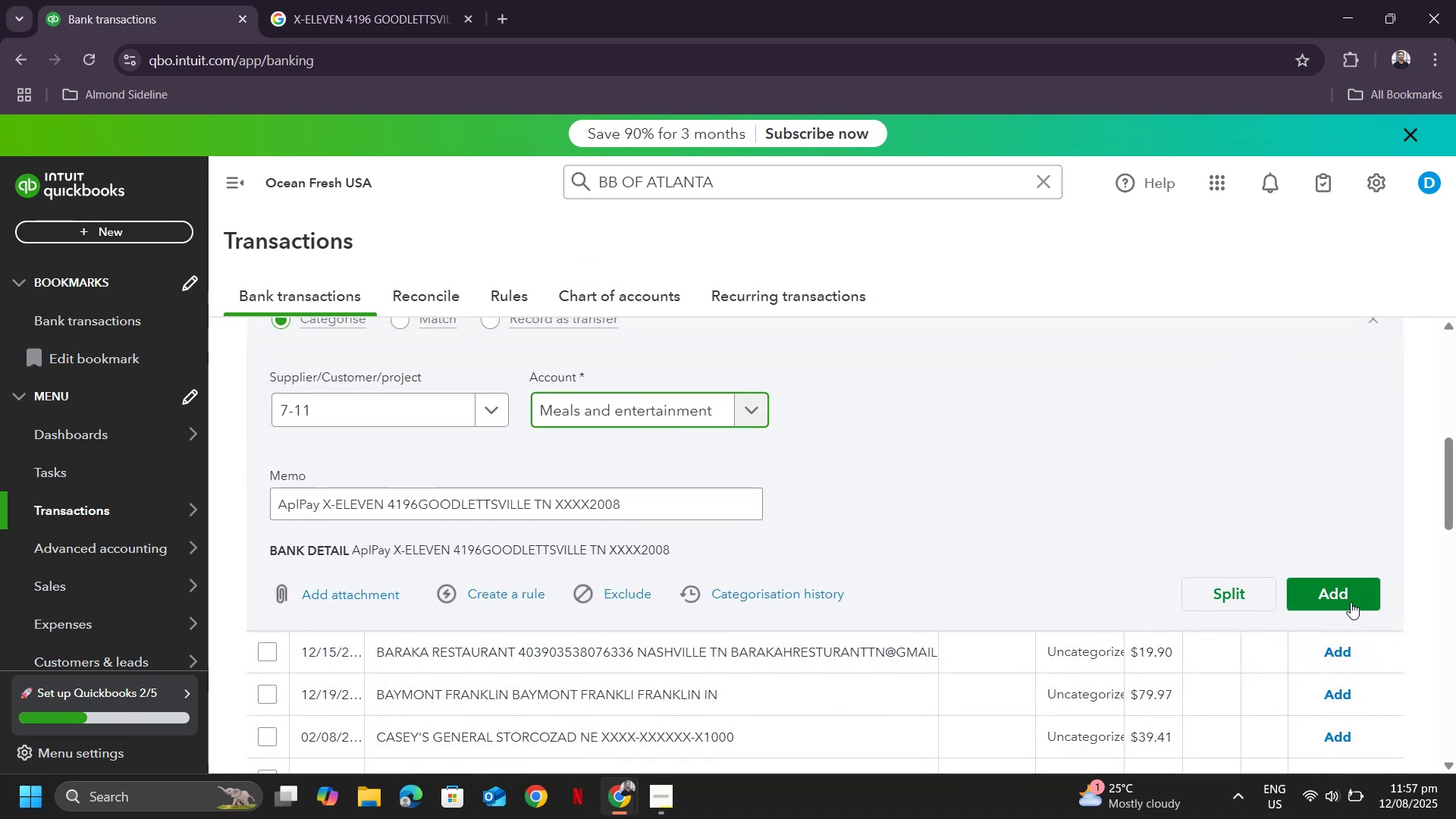 
left_click([1350, 601])
 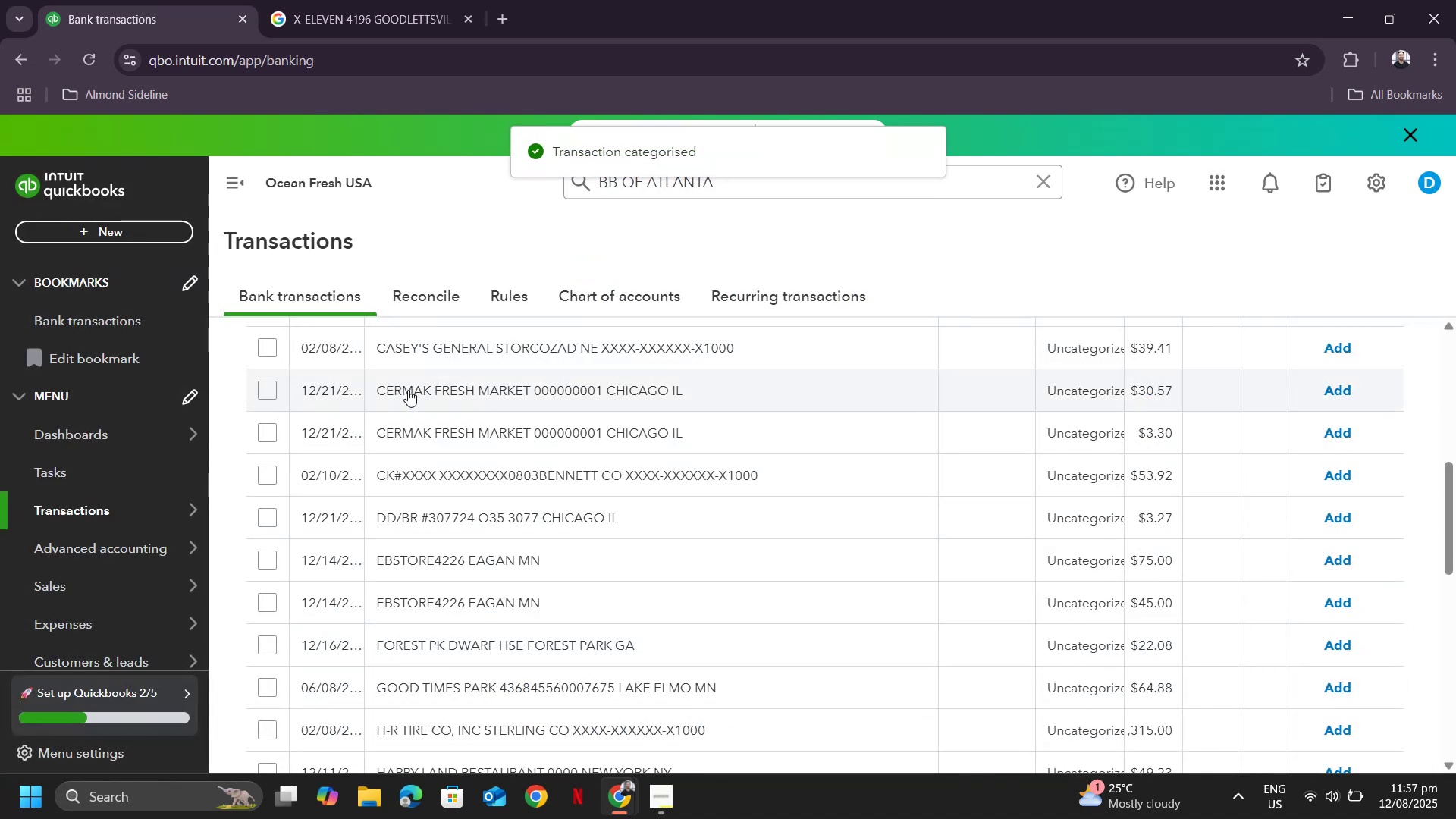 
scroll: coordinate [635, 409], scroll_direction: up, amount: 1.0
 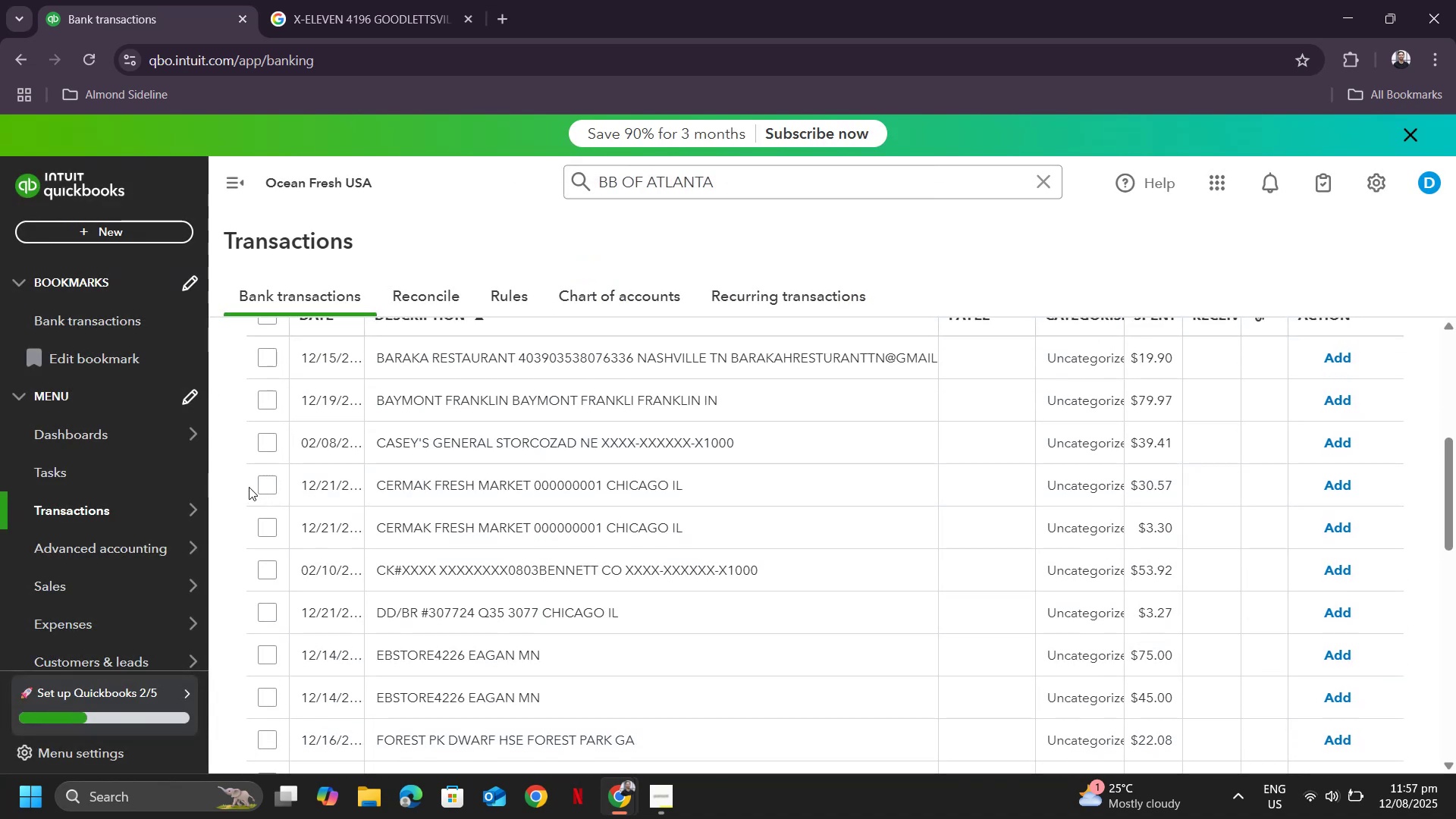 
left_click([265, 475])
 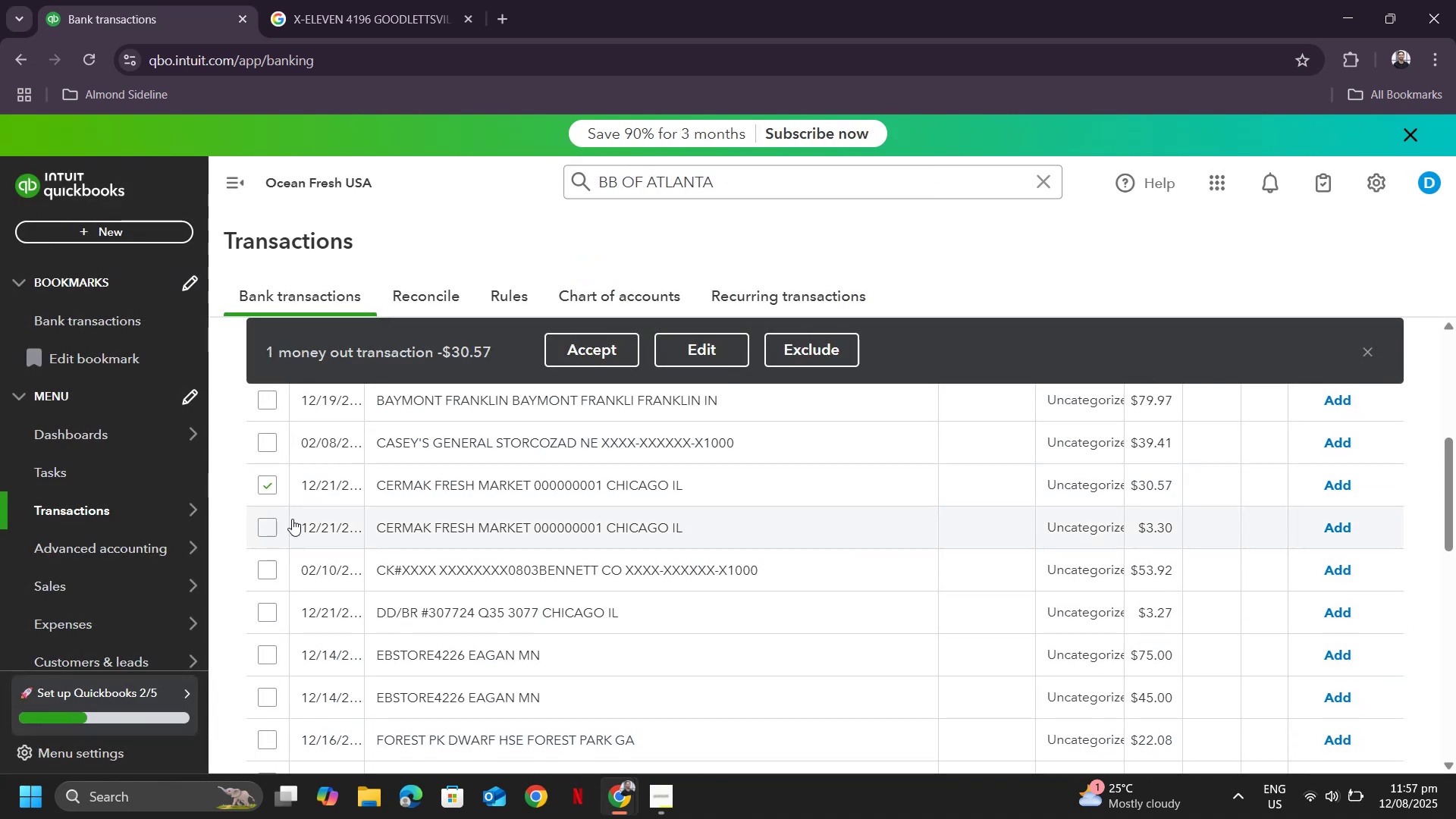 
left_click([274, 535])
 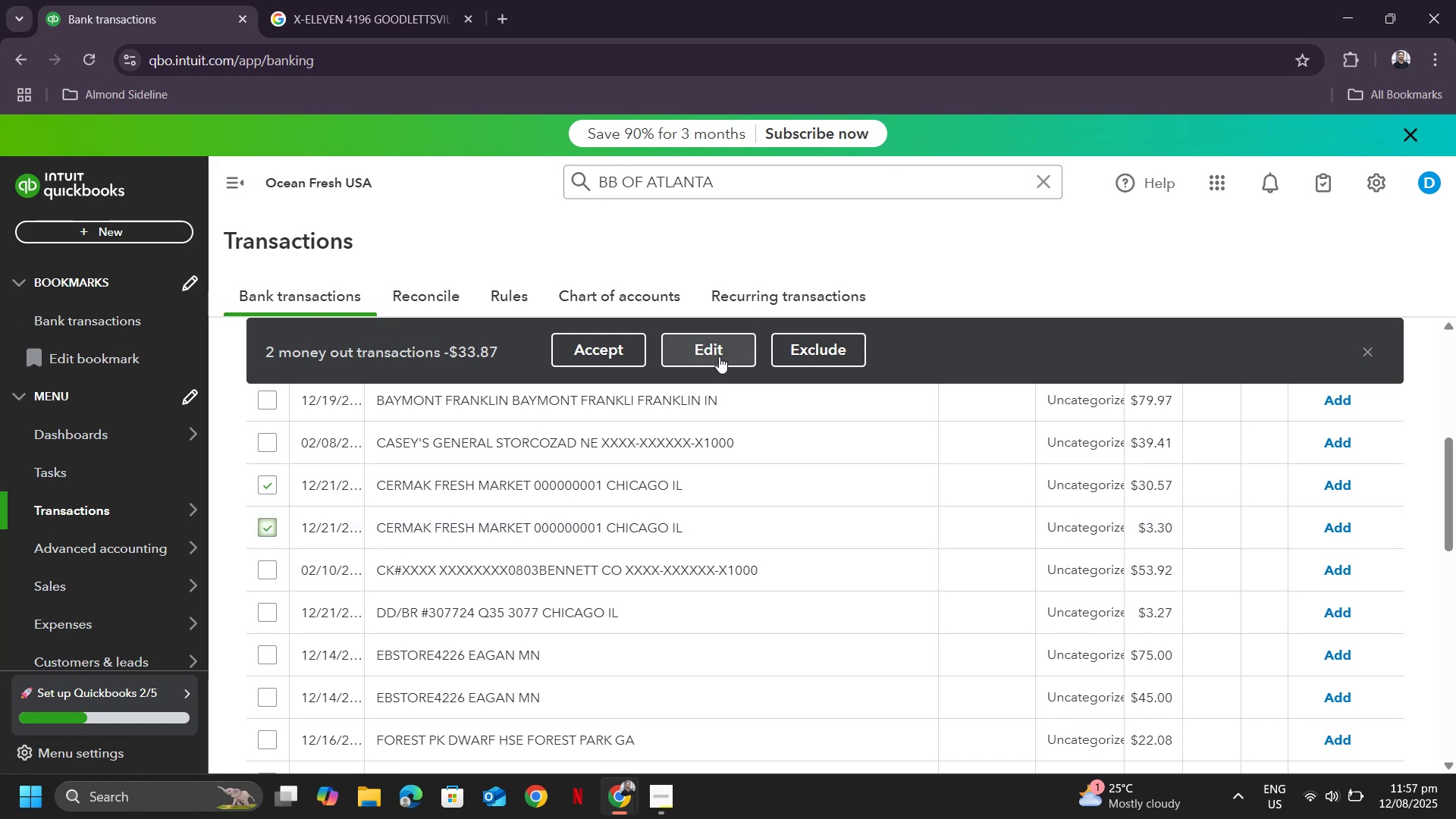 
left_click([719, 356])
 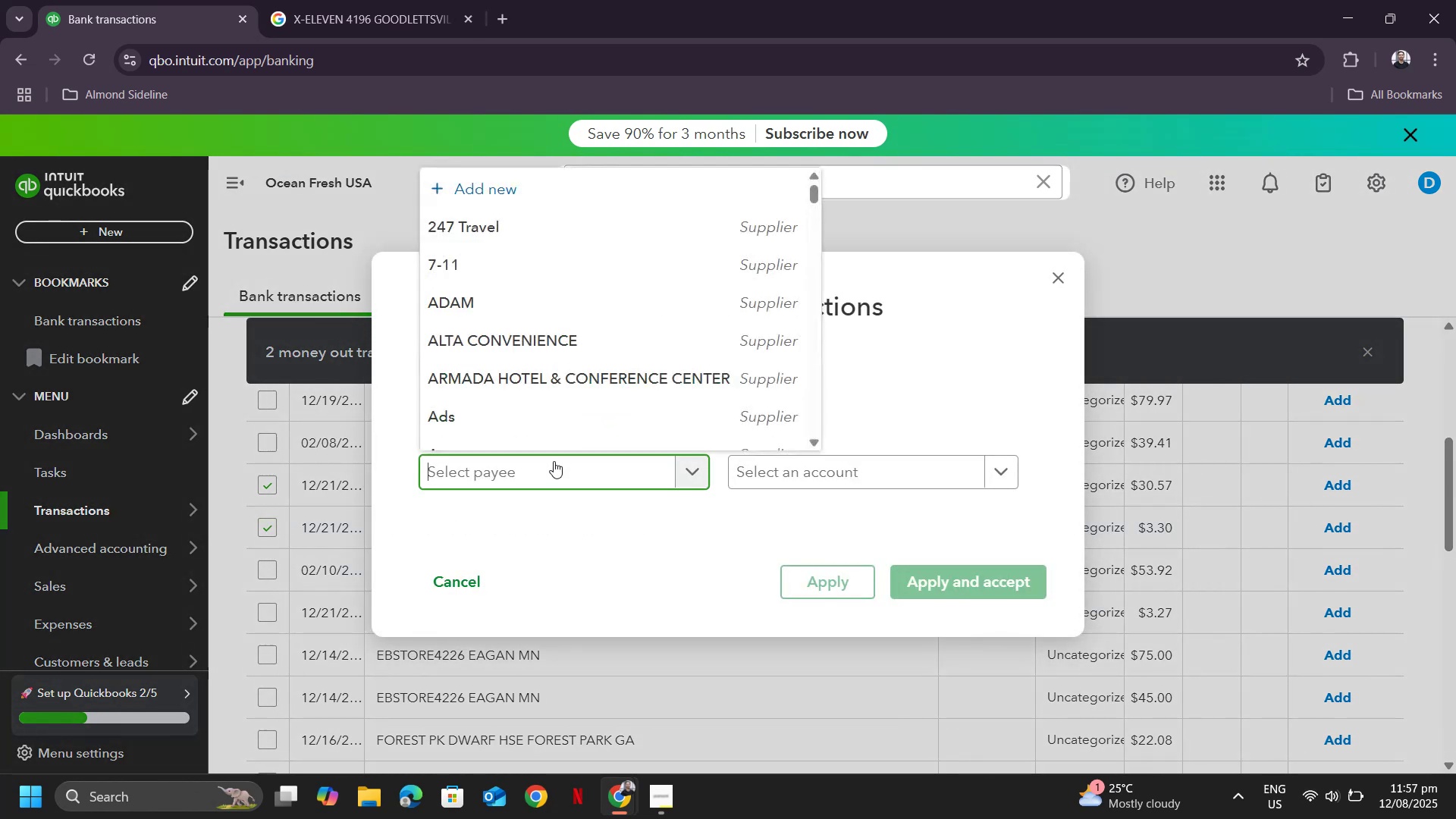 
type(cermar)
key(Backspace)
type(k)
 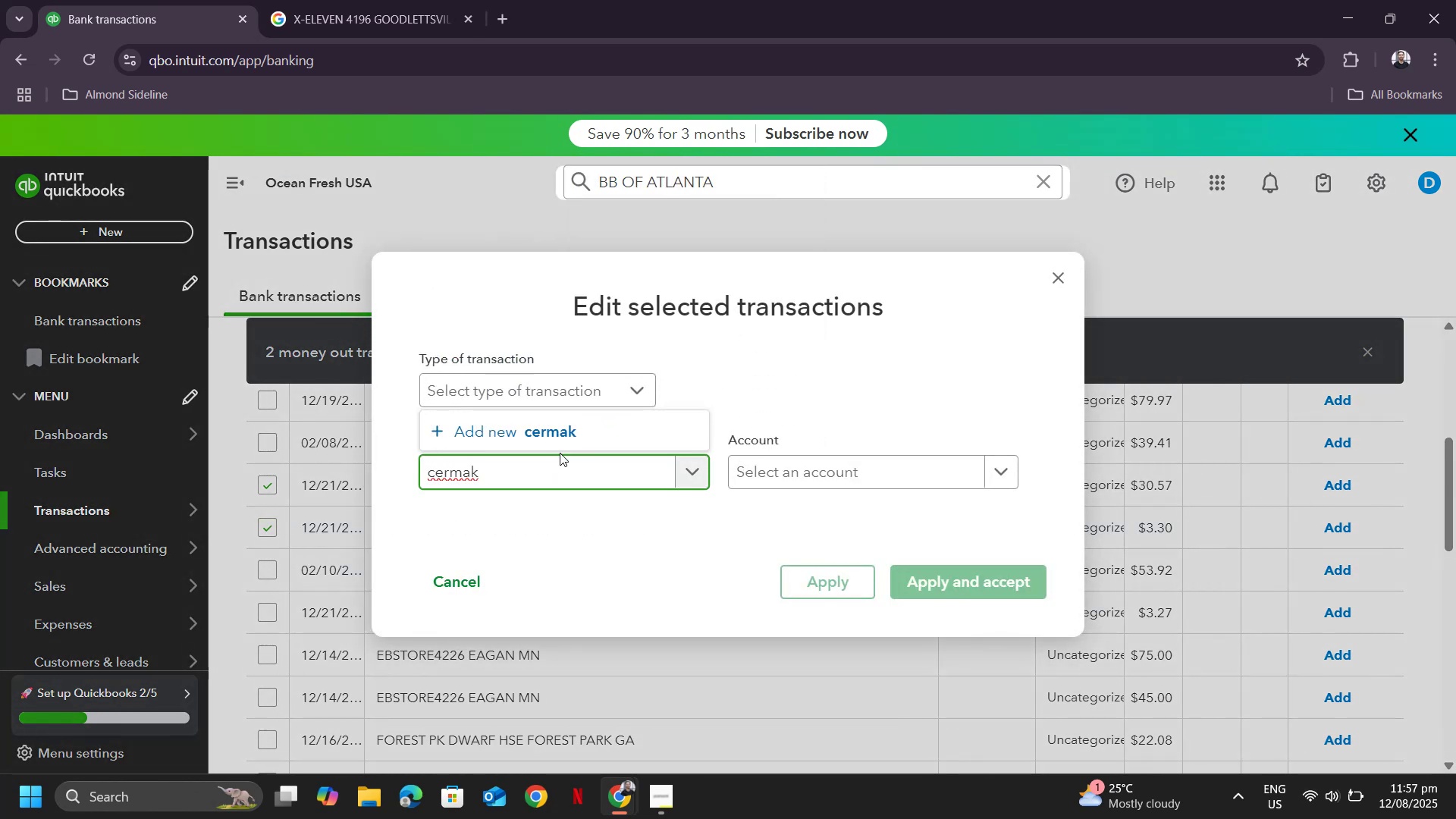 
key(Control+A)
 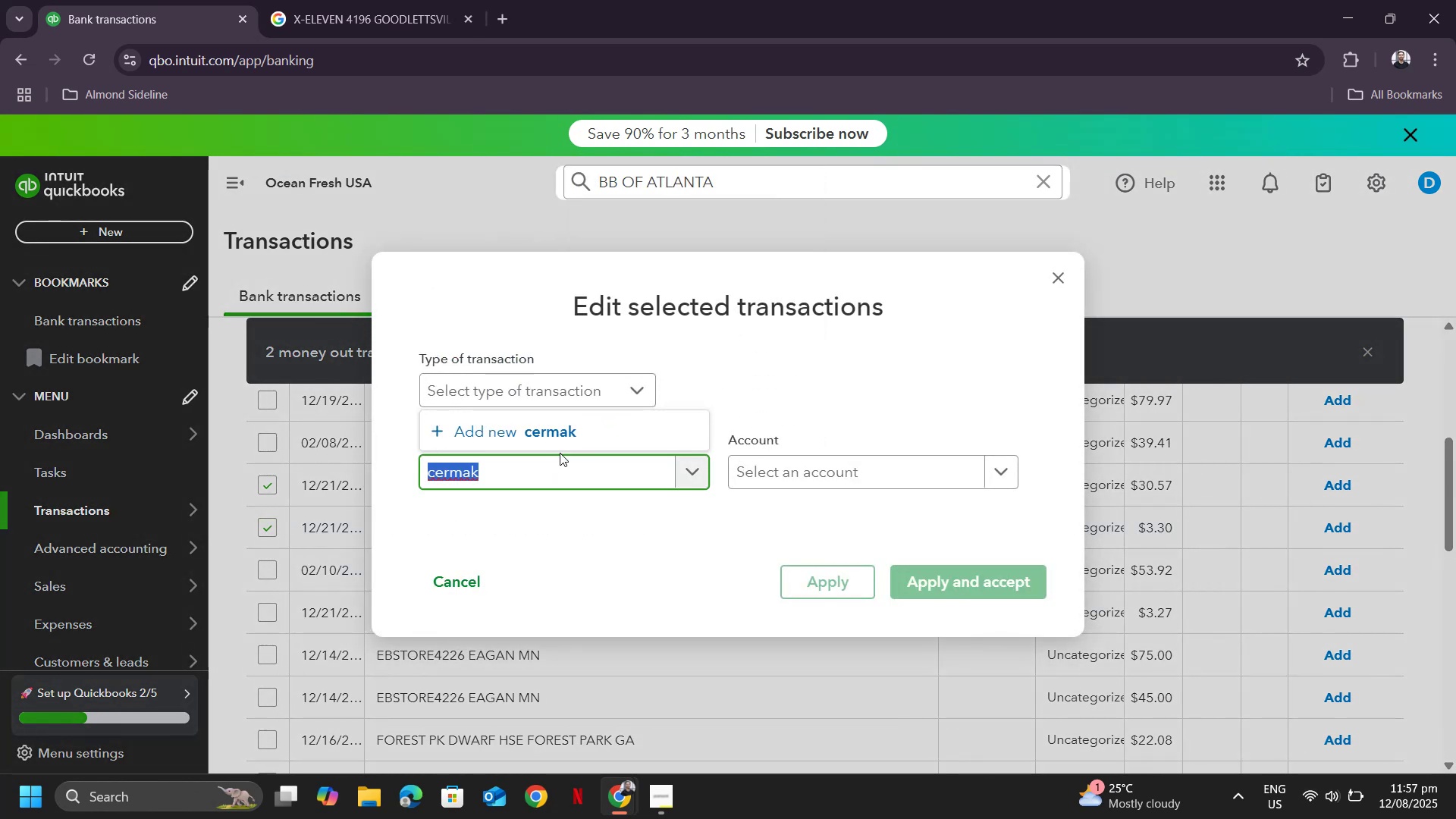 
type(Cermak)
 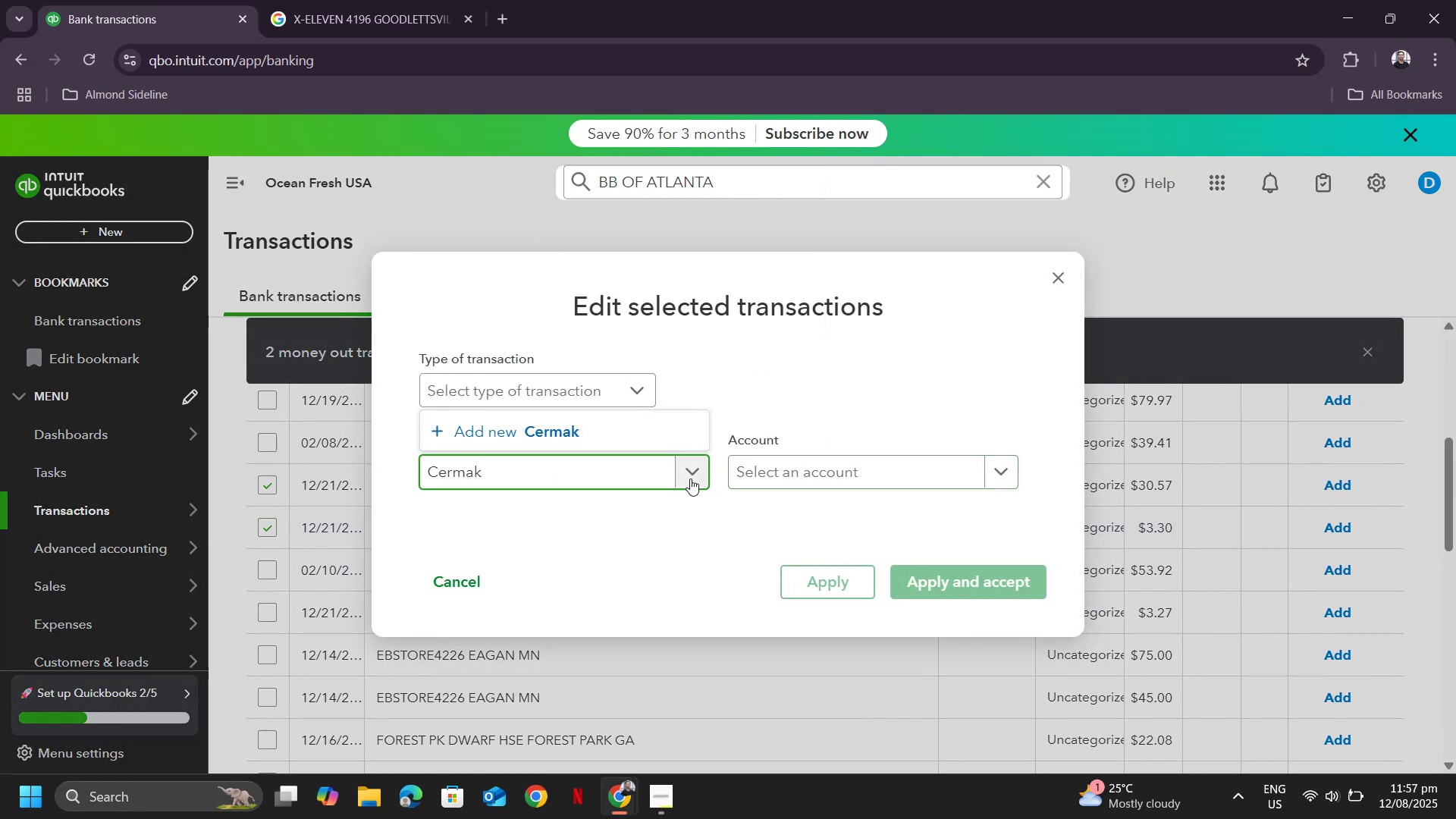 
left_click([602, 429])
 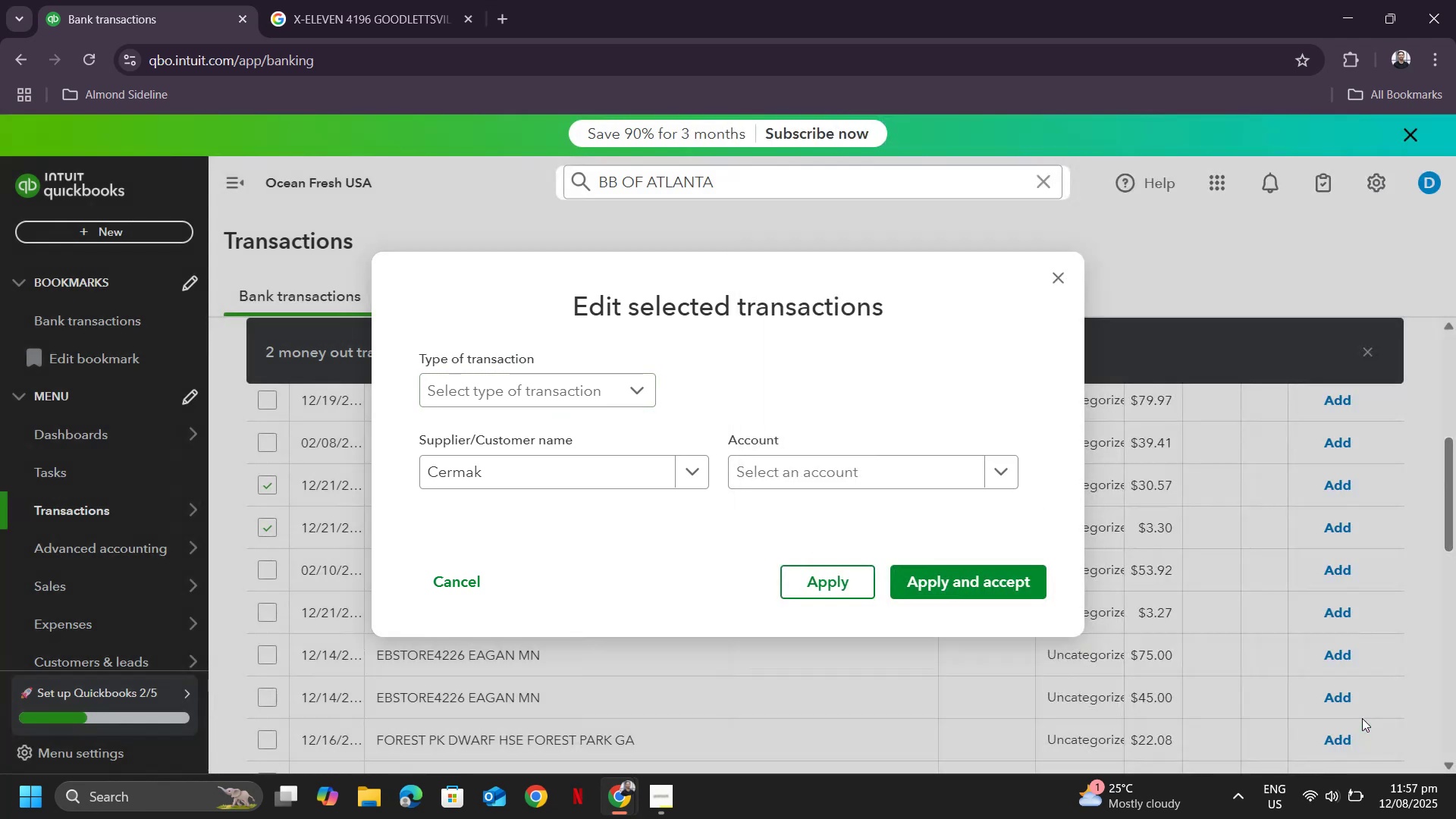 
left_click([894, 473])
 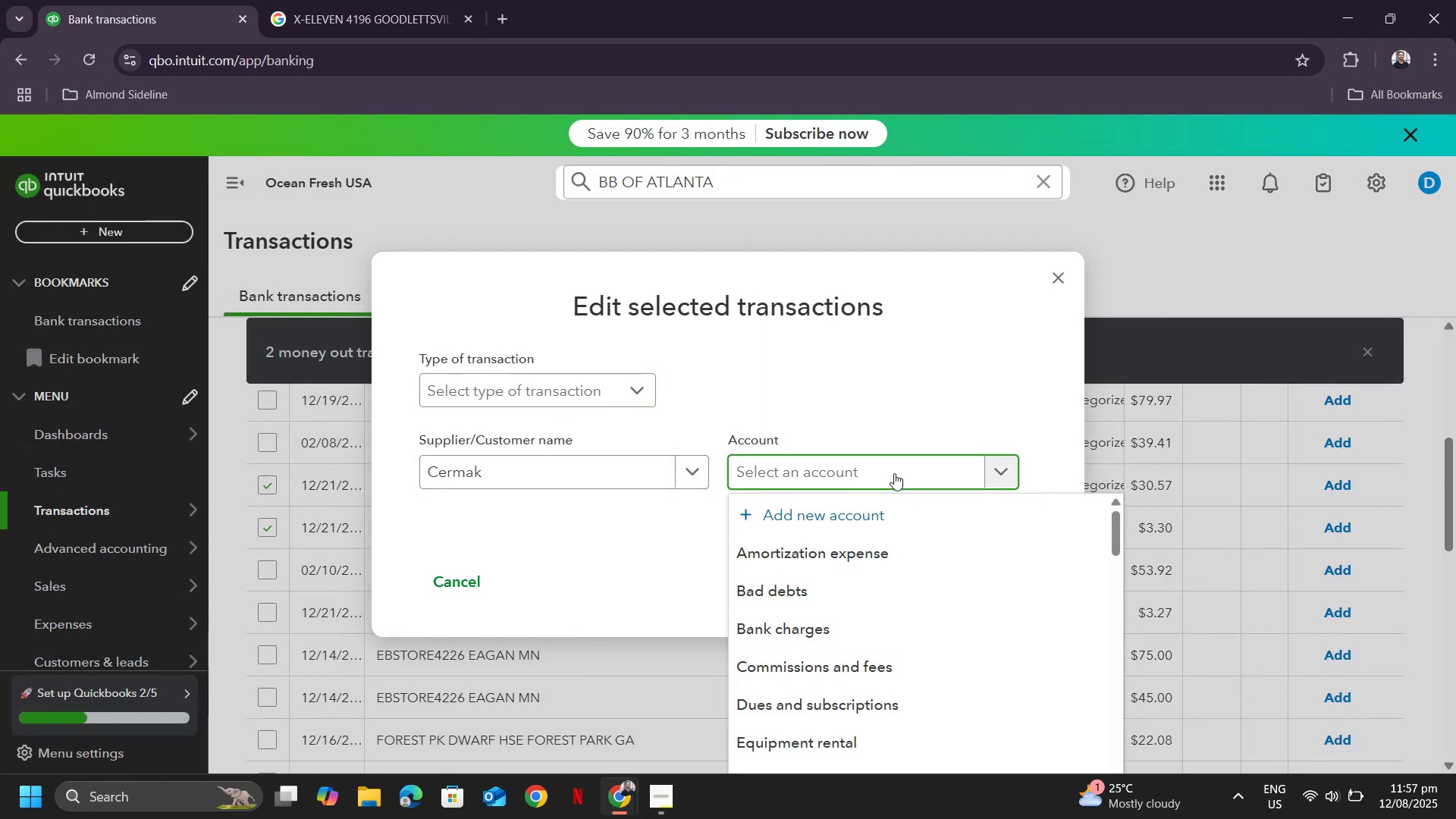 
type(meal)
 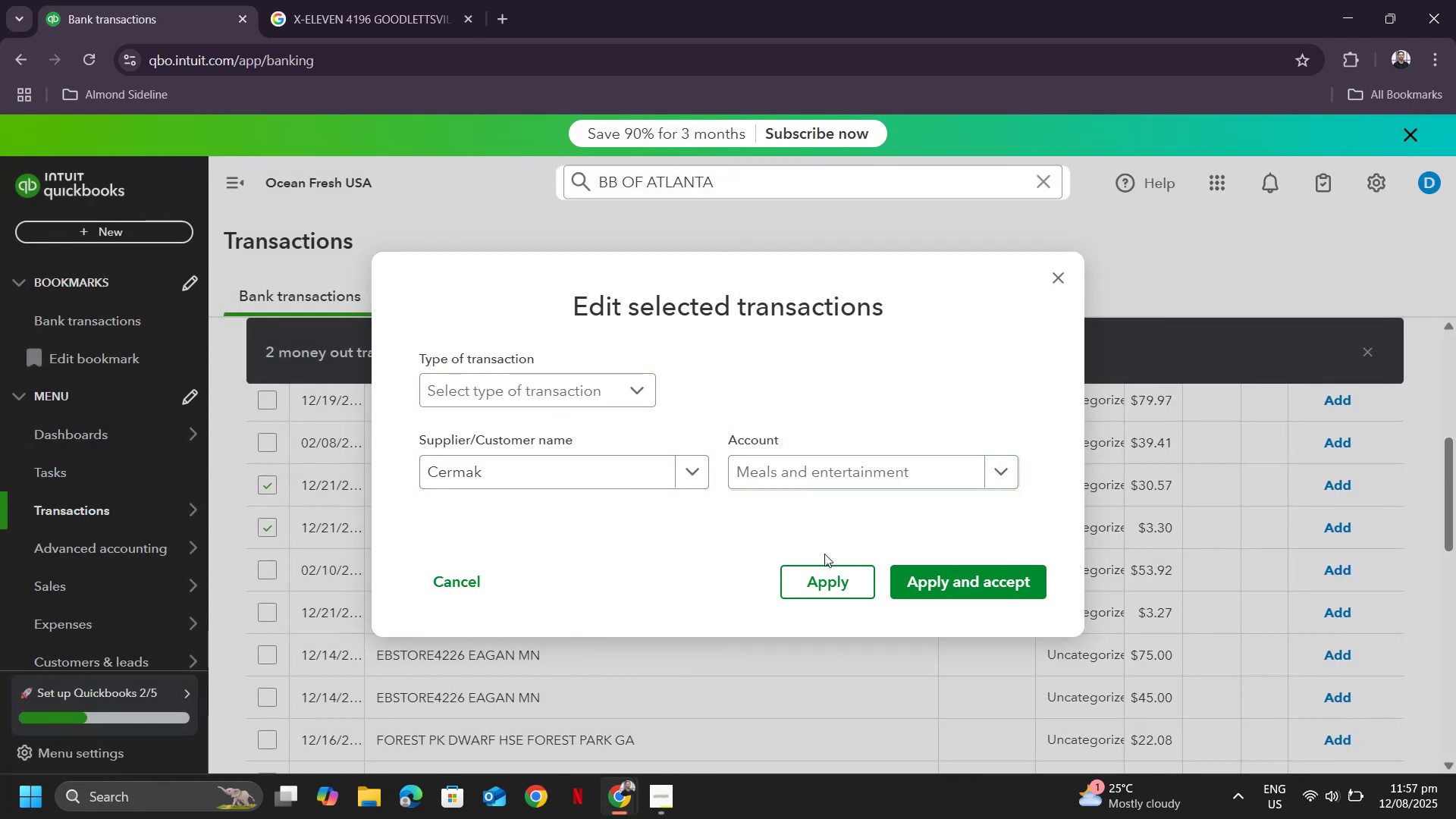 
double_click([947, 581])
 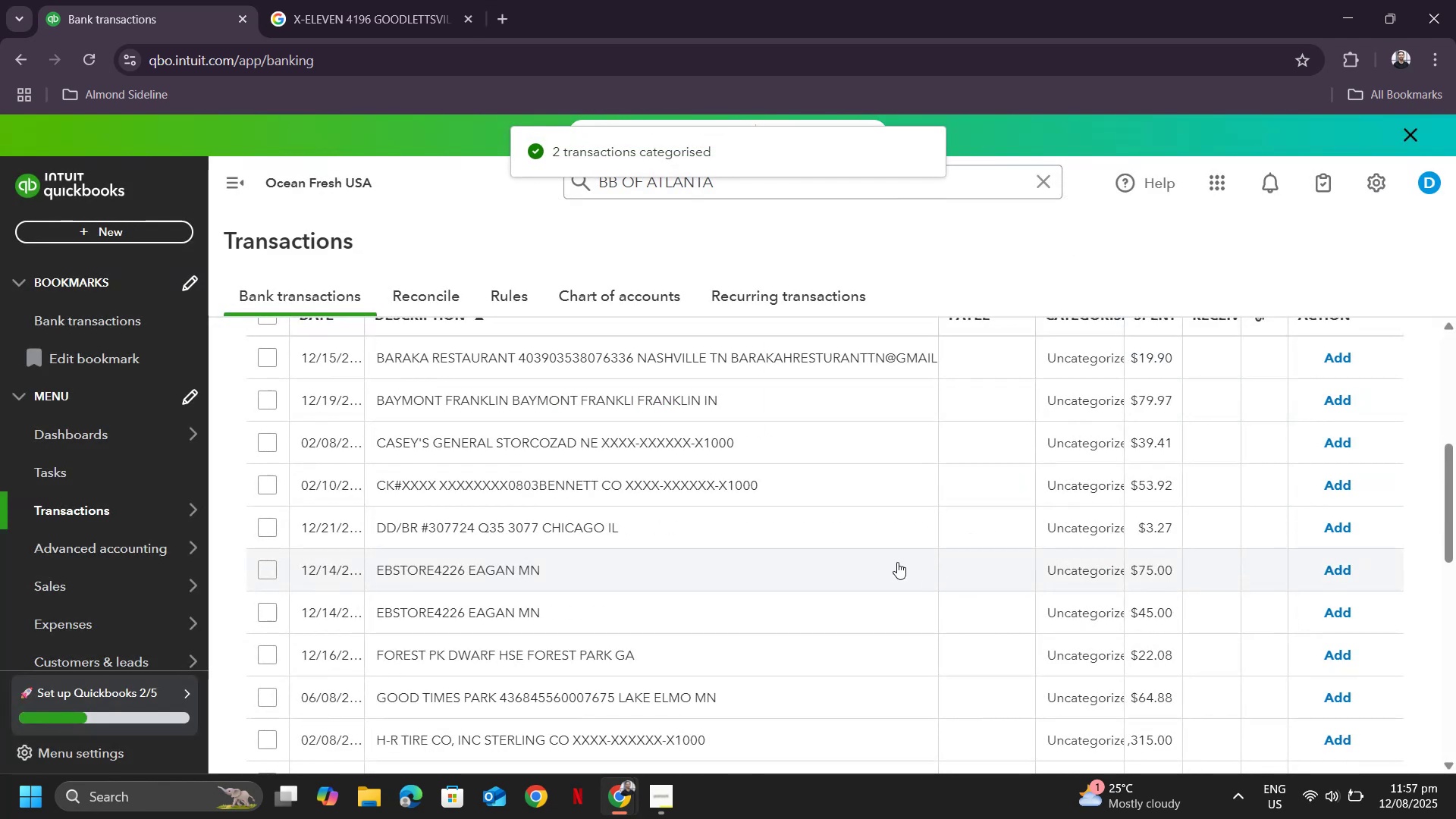 
scroll: coordinate [698, 398], scroll_direction: up, amount: 1.0
 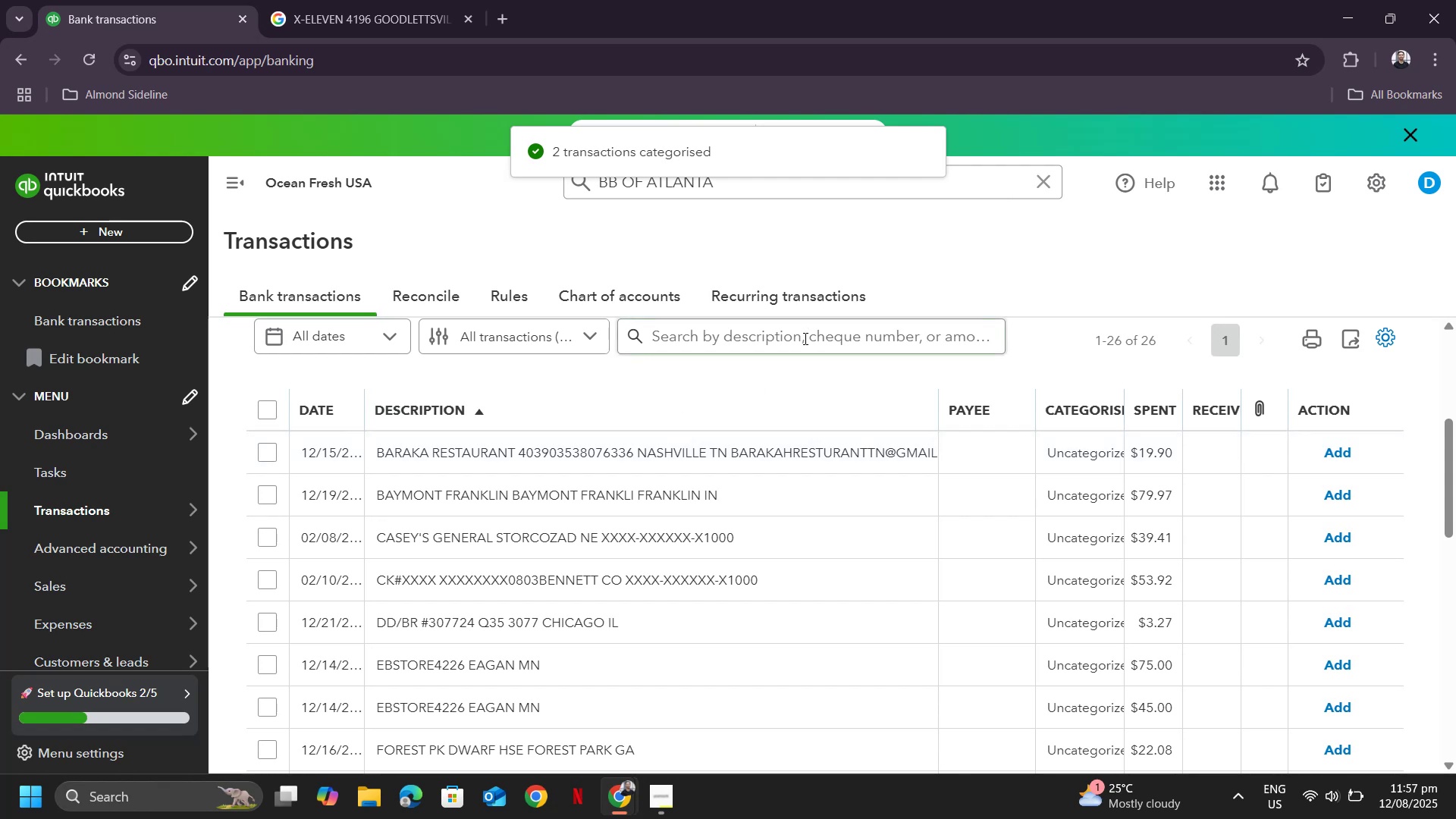 
left_click([804, 338])
 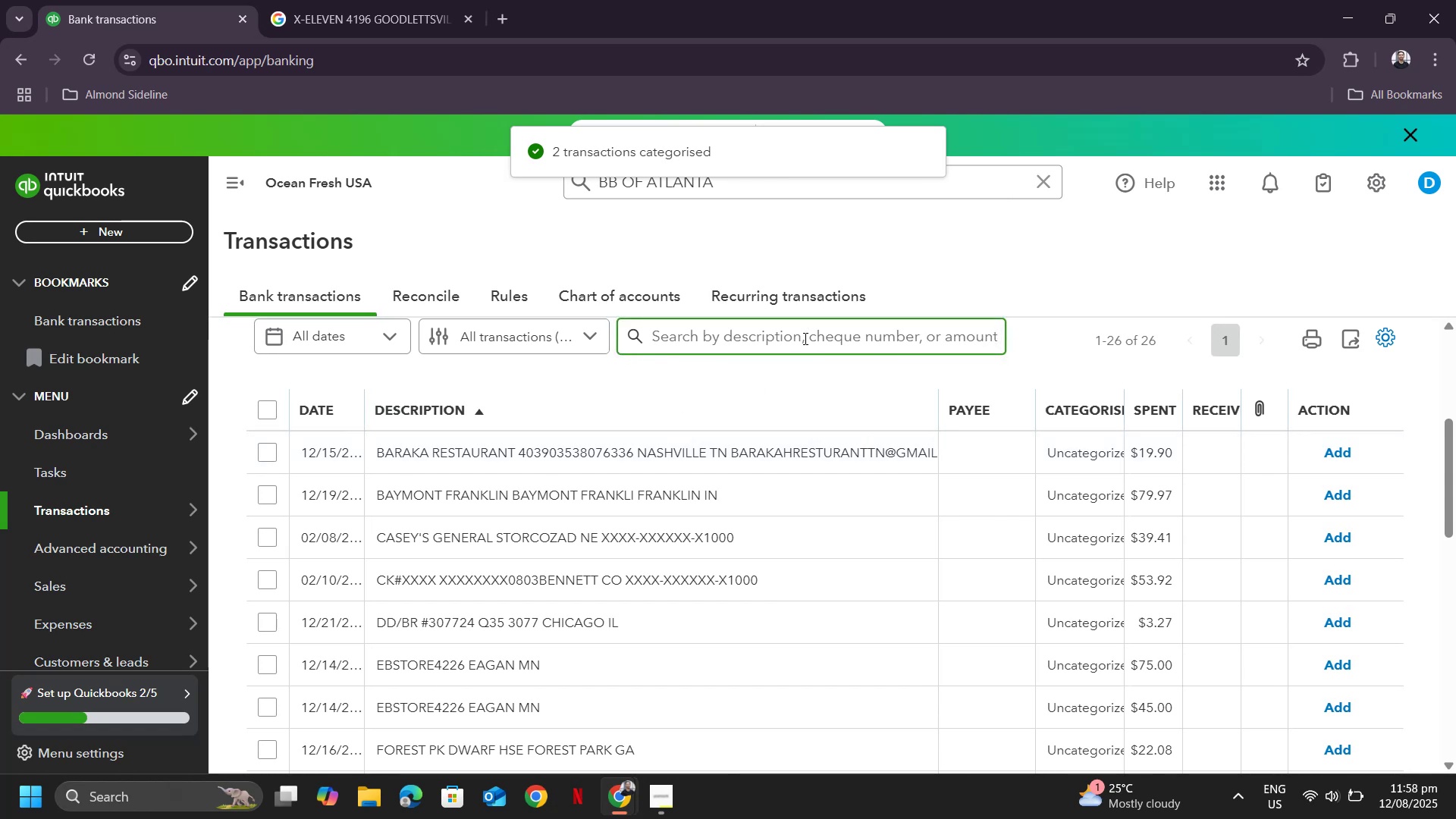 
type(baymonth)
key(Backspace)
 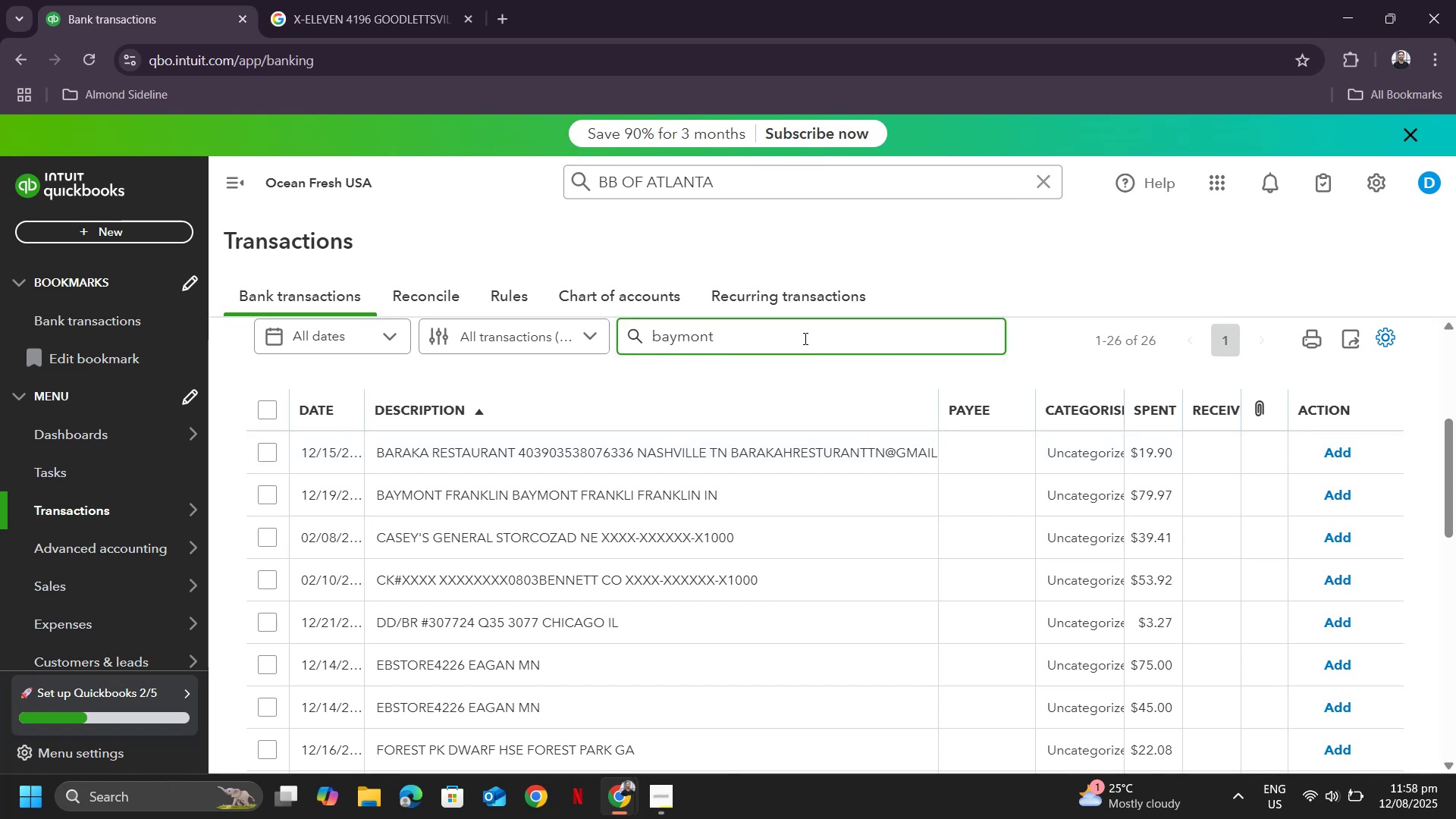 
key(Enter)
 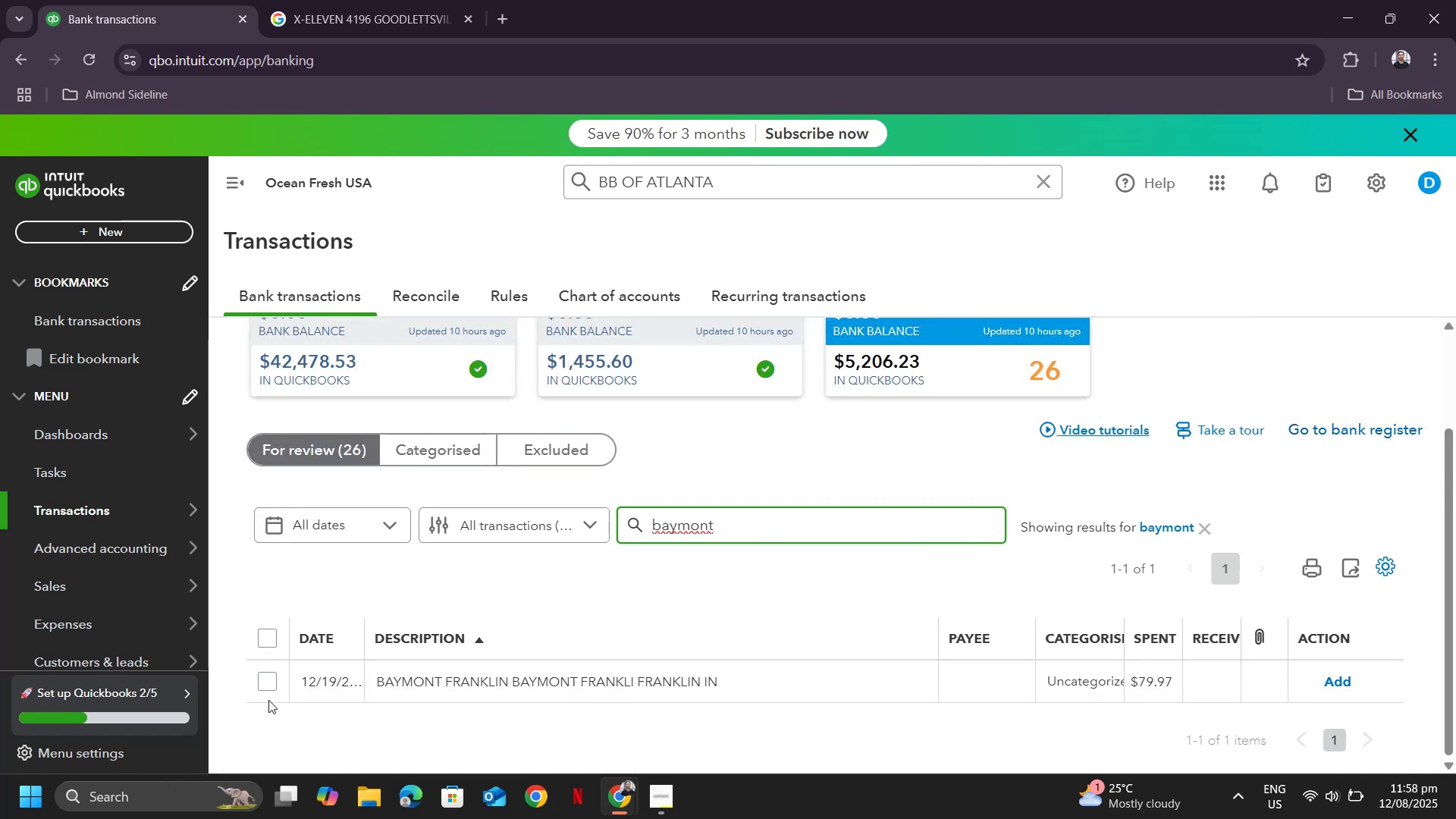 
left_click([406, 675])
 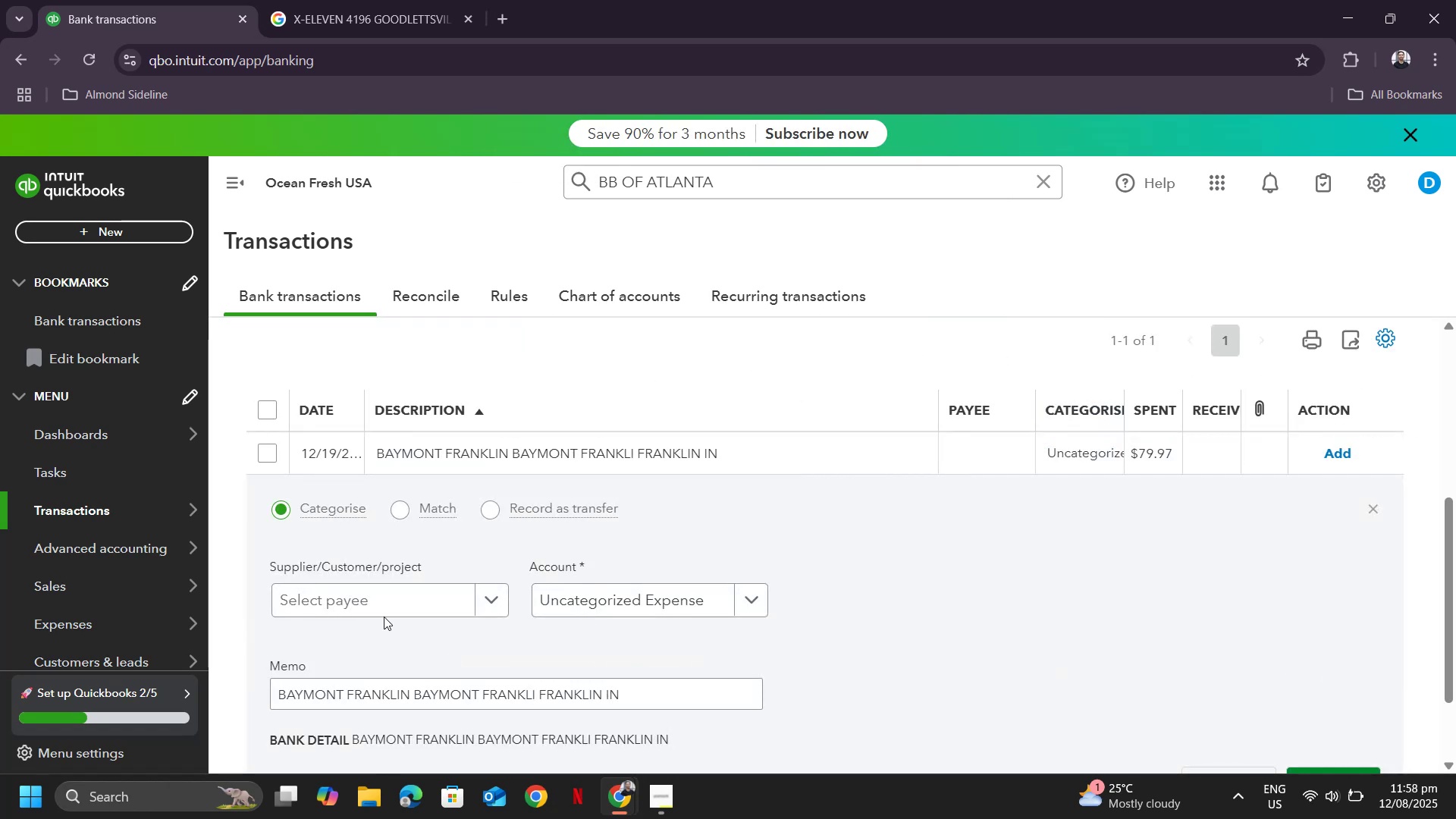 
left_click([372, 604])
 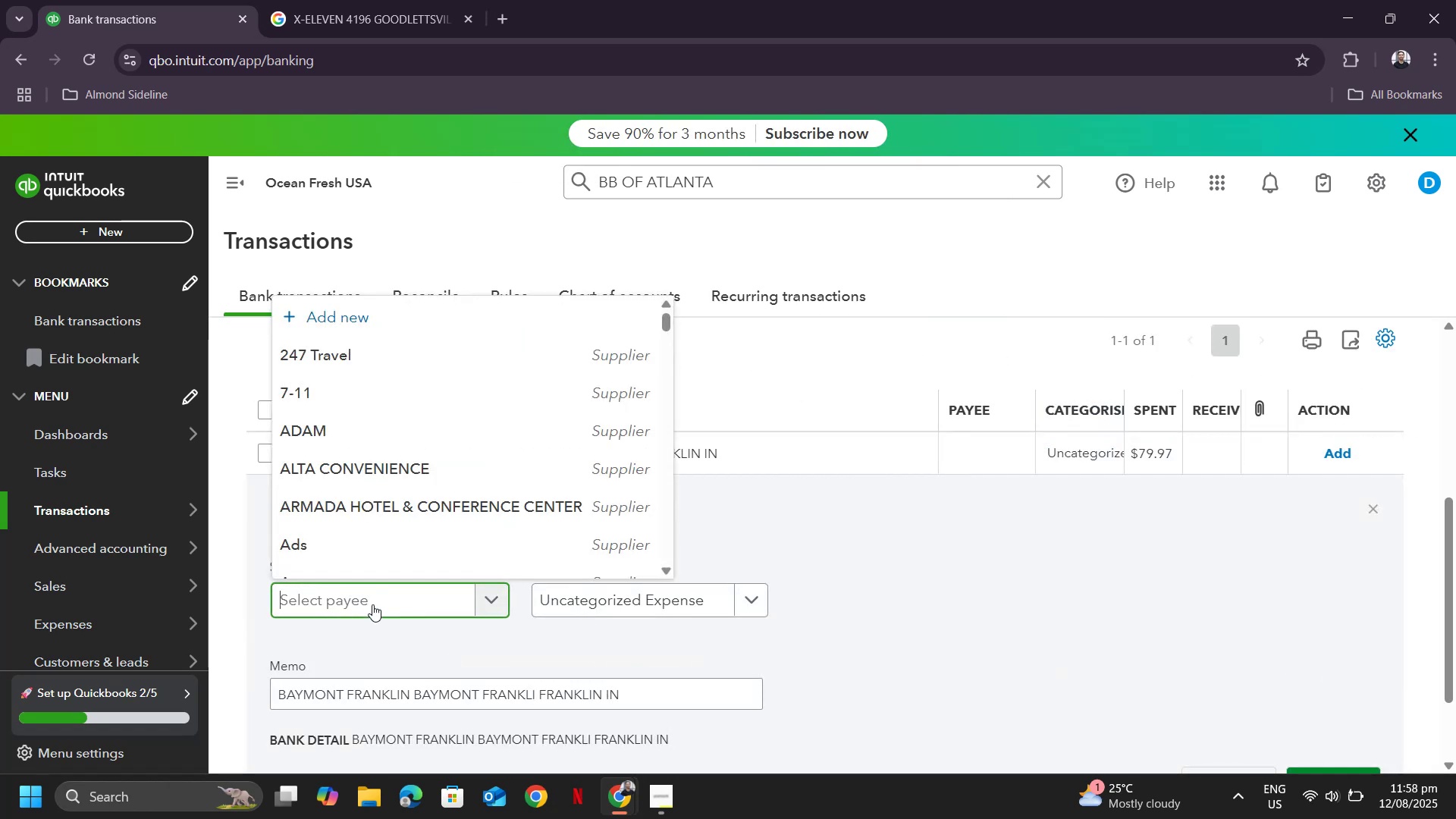 
type(baymont)
 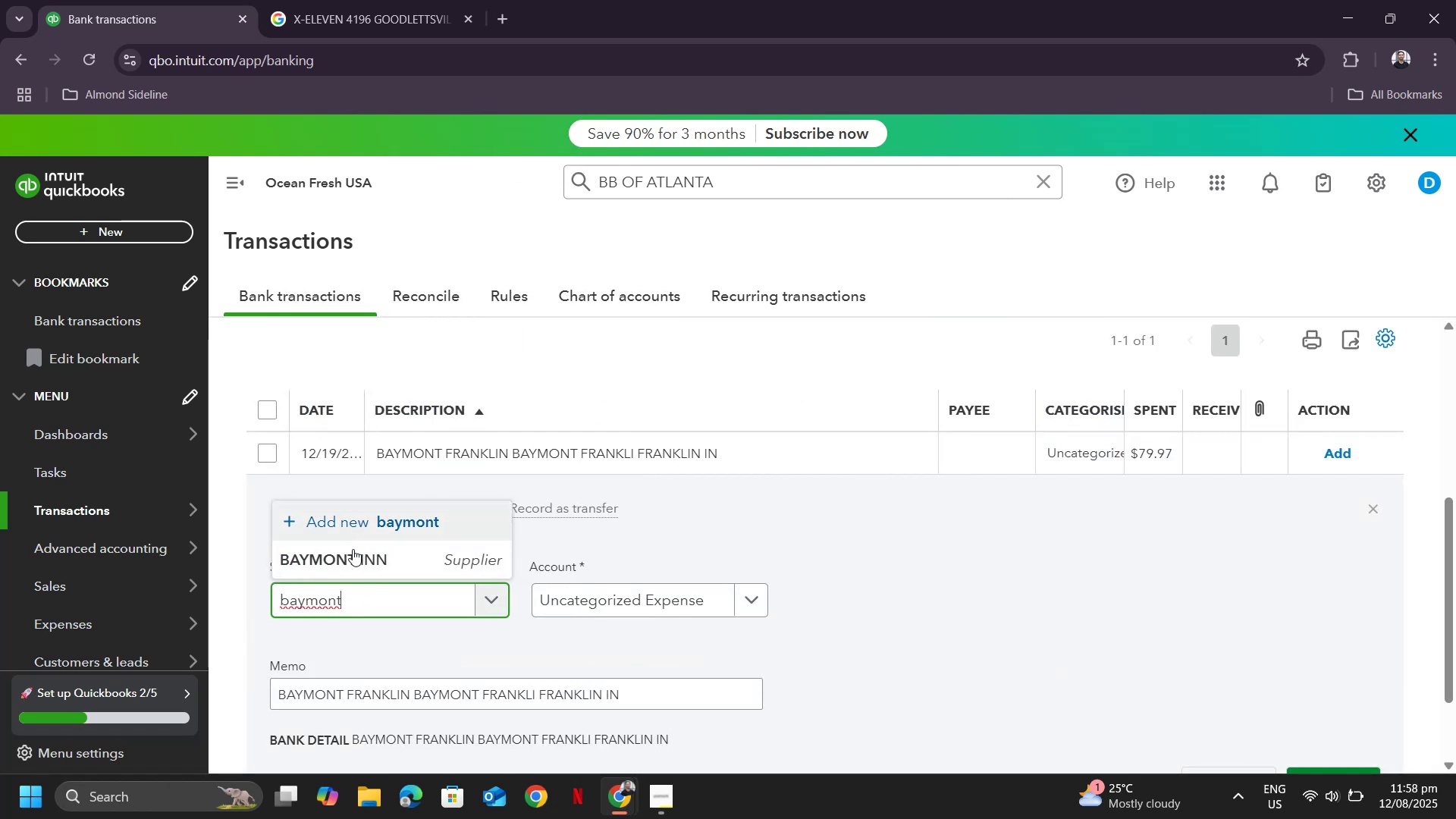 
left_click([355, 553])
 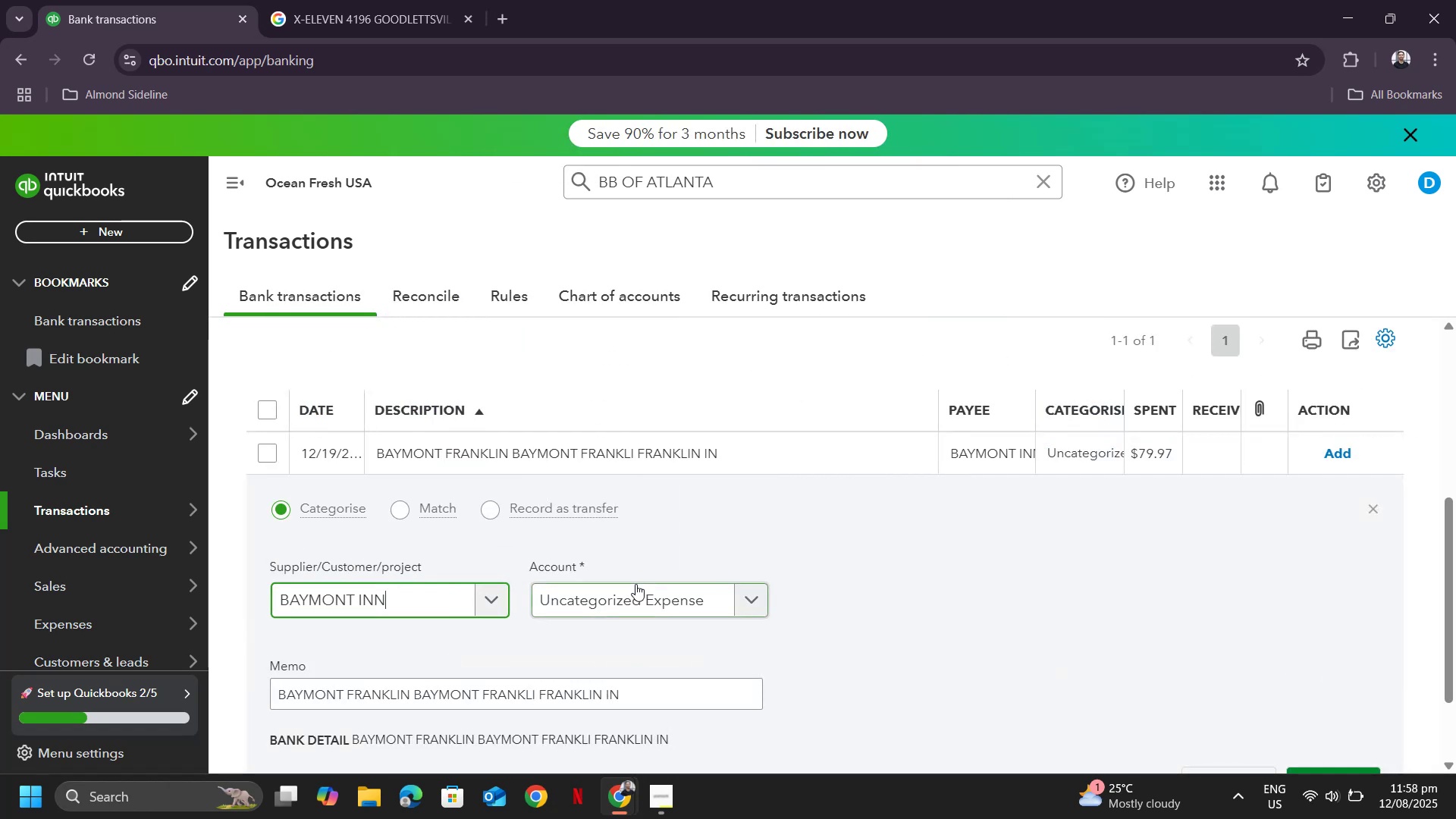 
left_click([635, 584])
 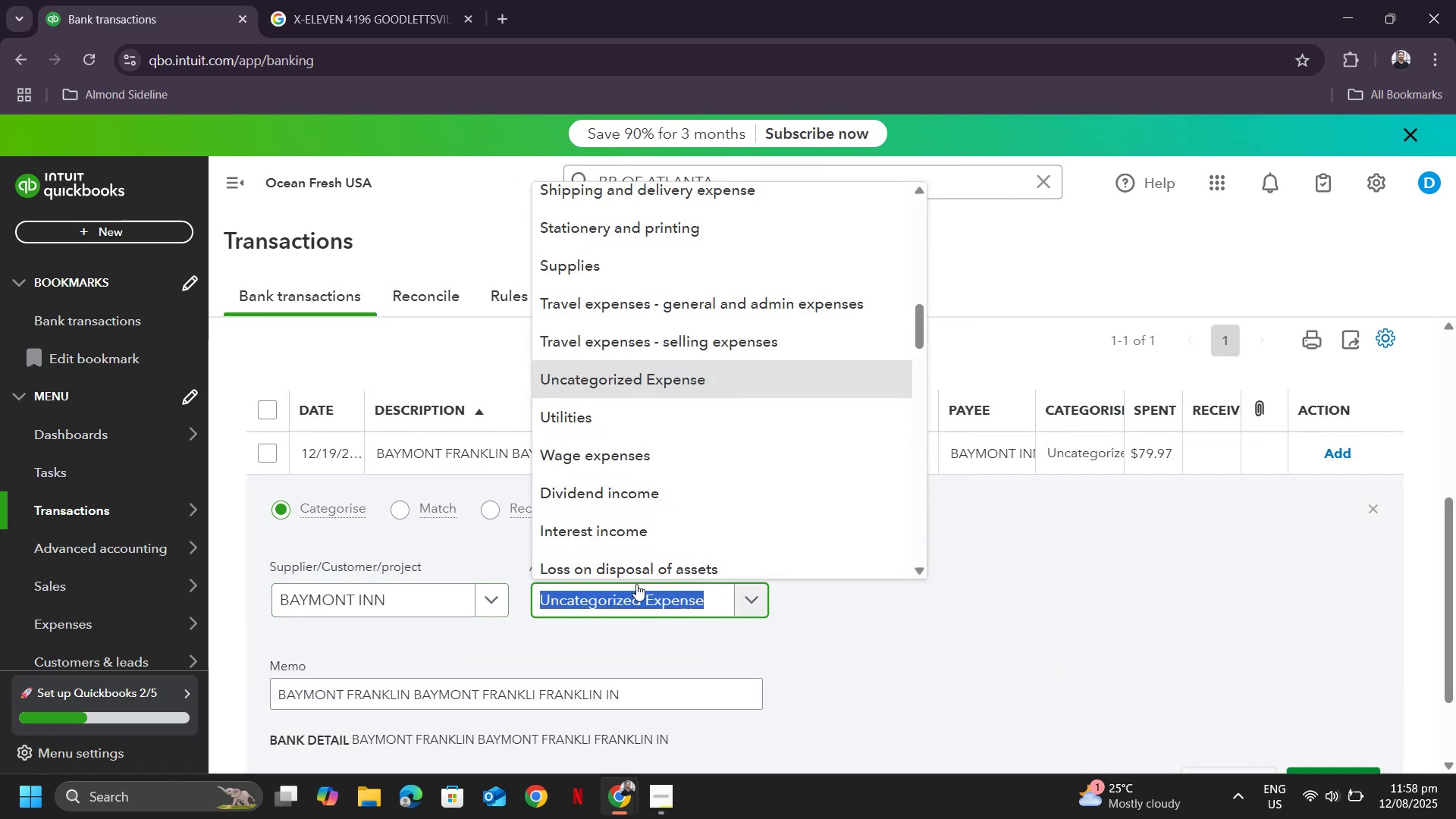 
type(tra)
 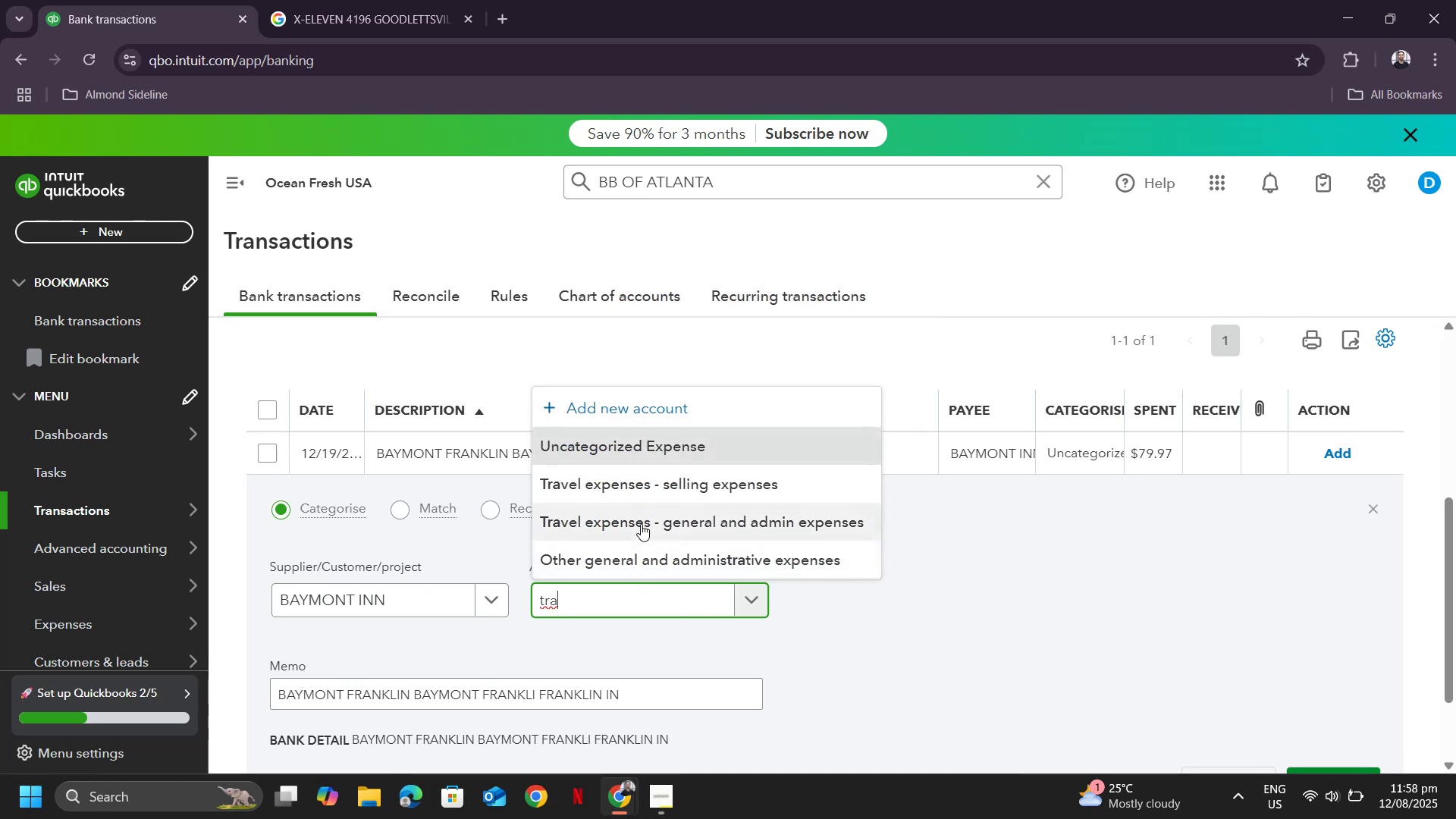 
left_click([641, 524])
 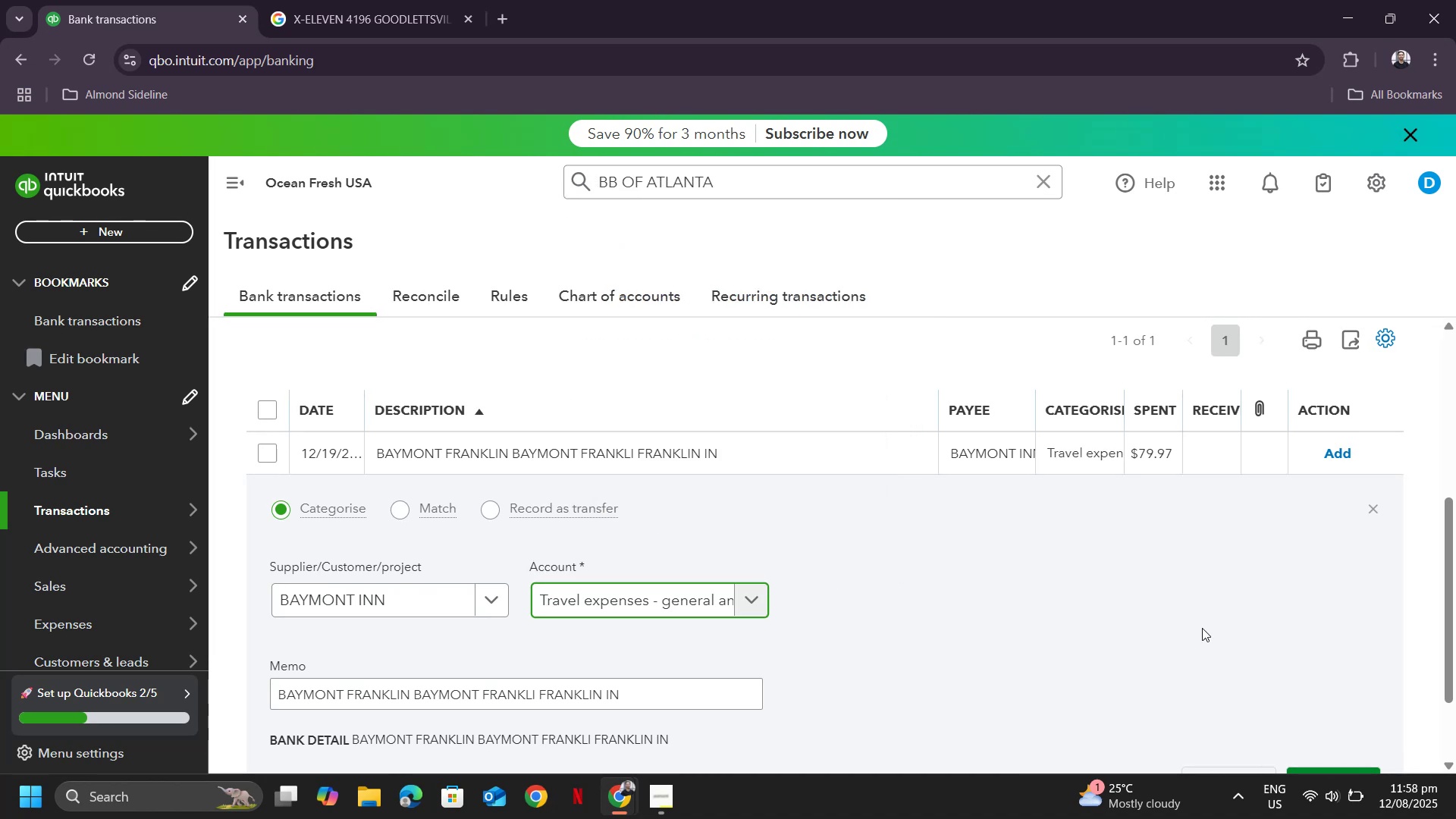 
scroll: coordinate [1214, 632], scroll_direction: down, amount: 2.0
 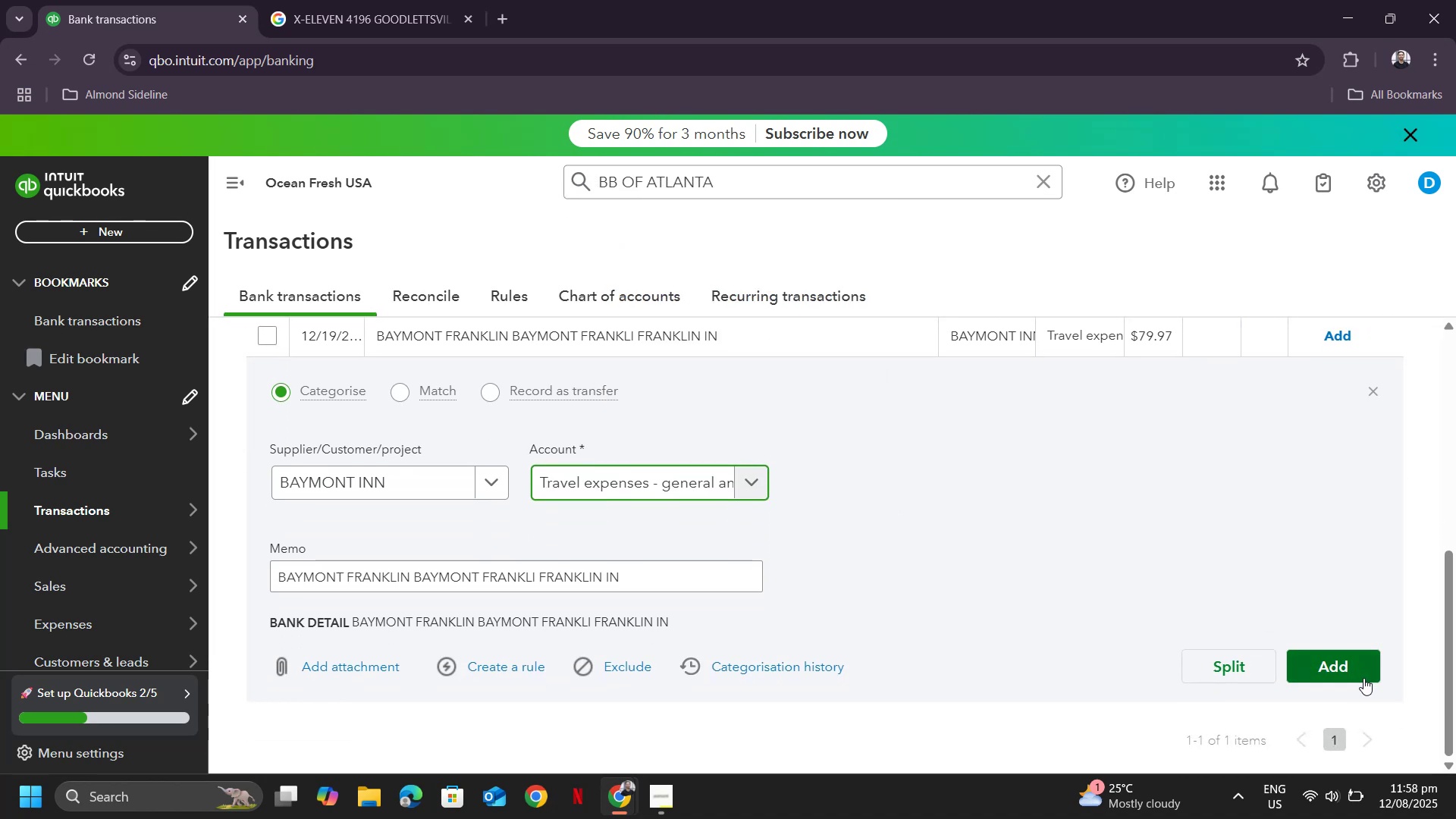 
left_click([1363, 678])
 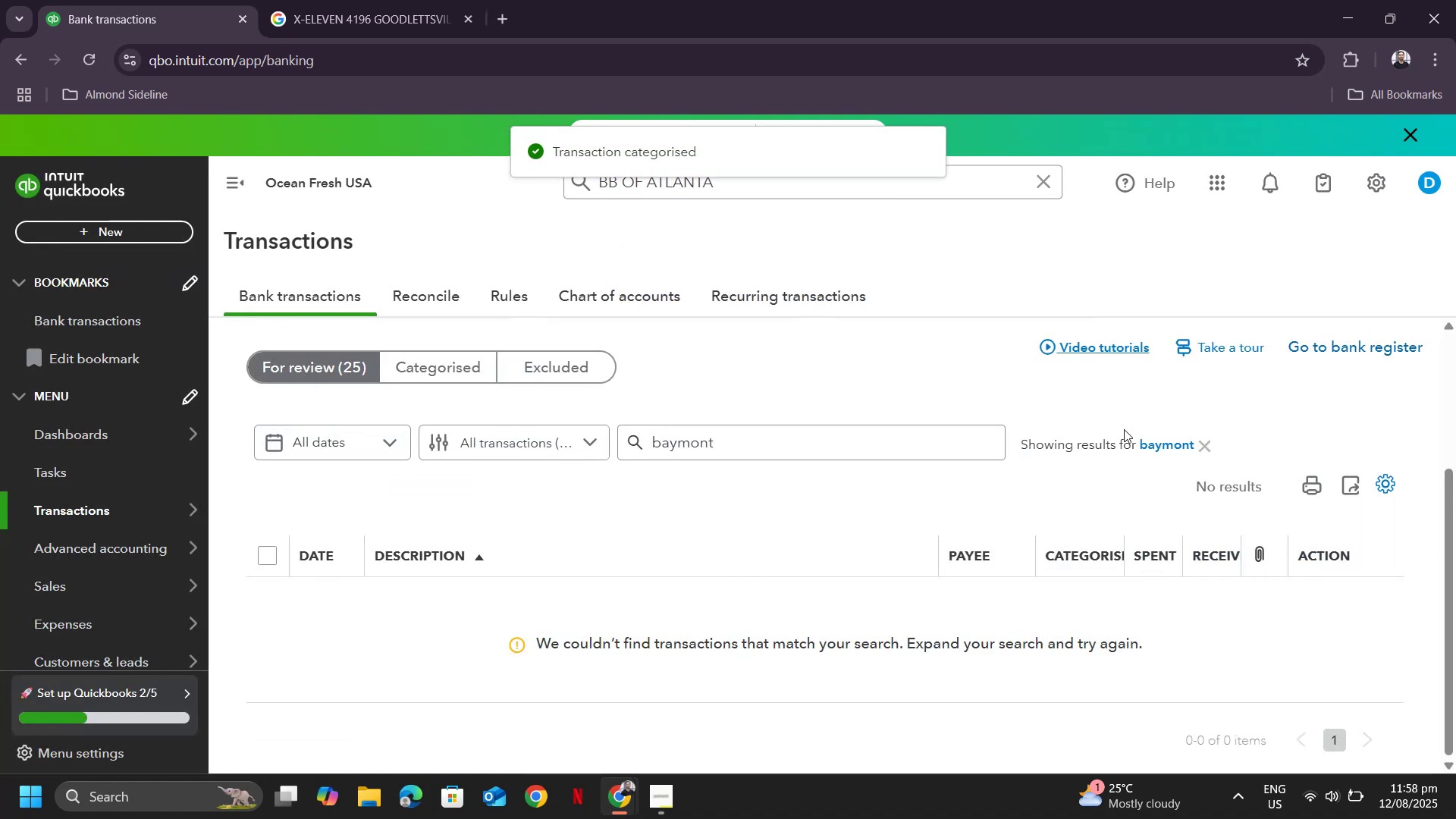 
left_click([1185, 444])
 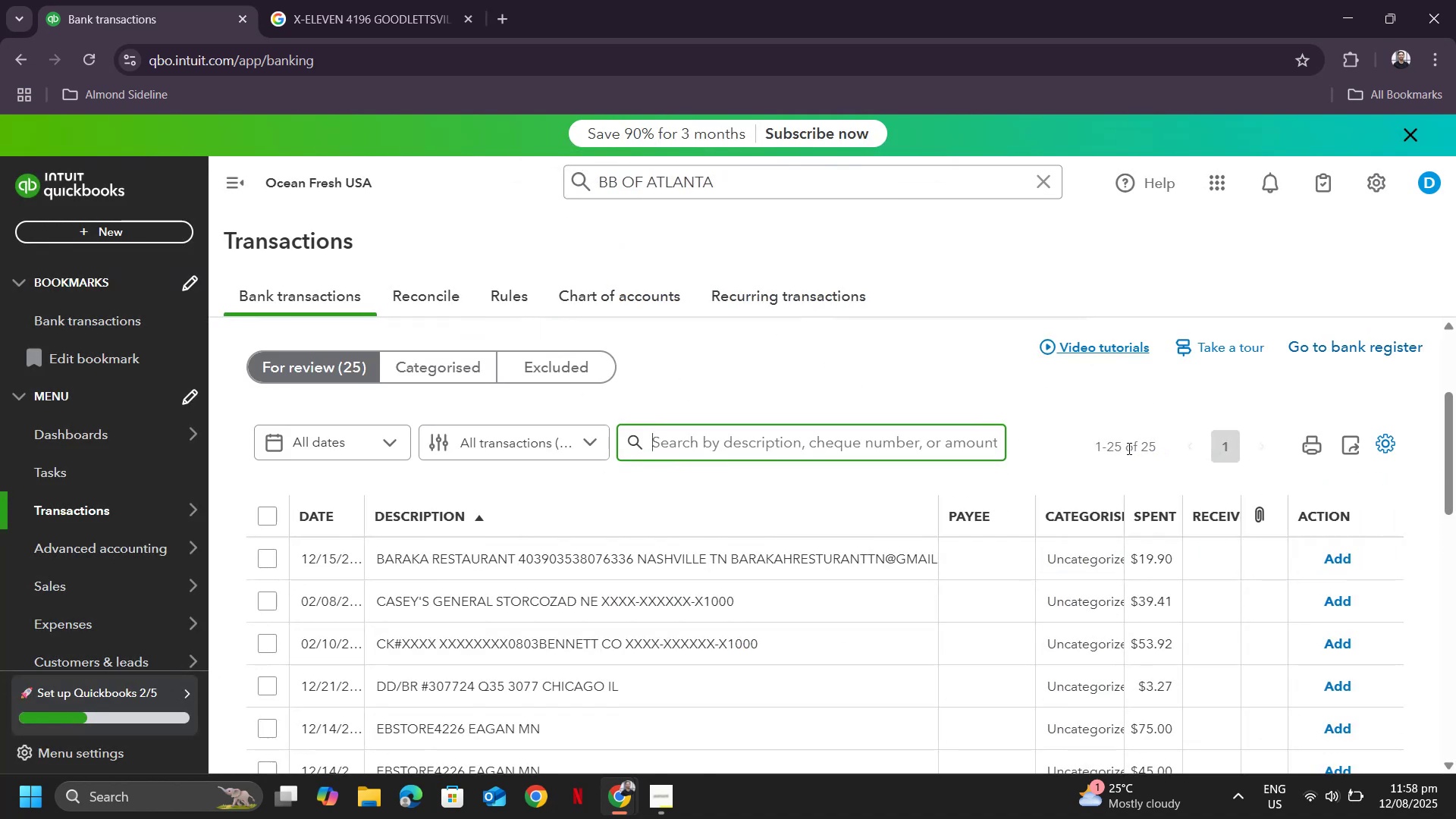 
scroll: coordinate [1021, 477], scroll_direction: up, amount: 4.0
 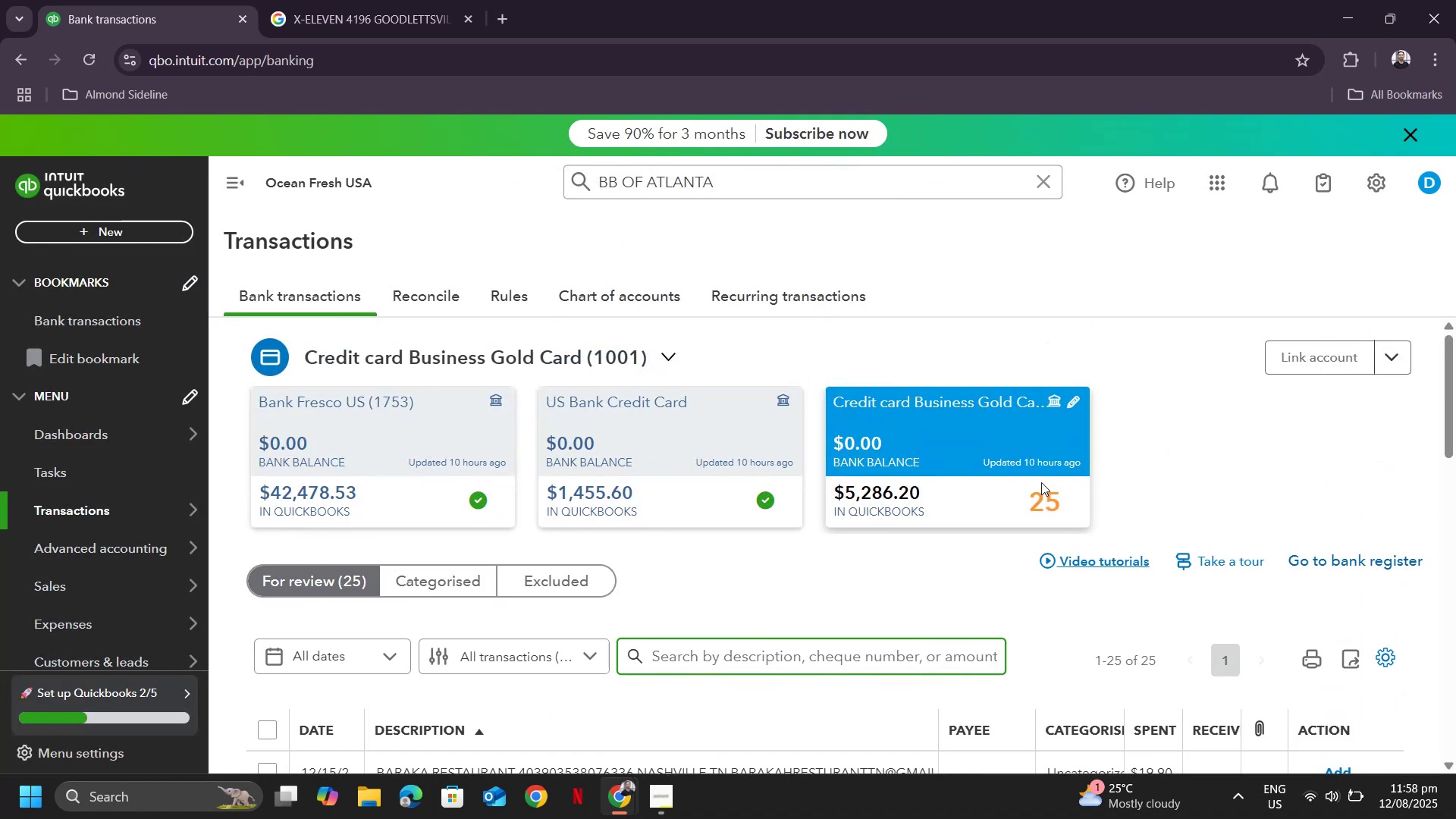 
scroll: coordinate [996, 507], scroll_direction: down, amount: 4.0
 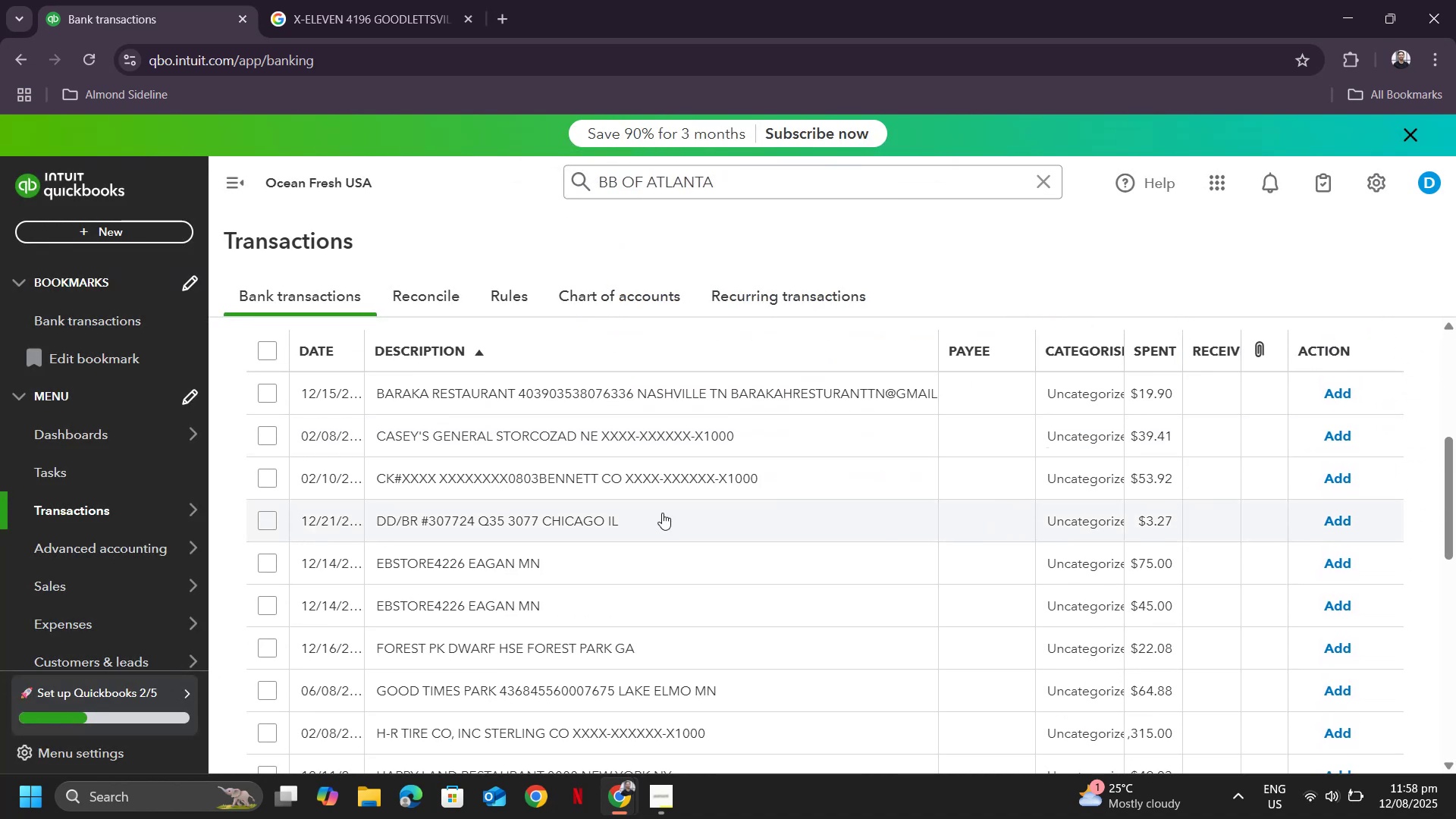 
scroll: coordinate [654, 496], scroll_direction: up, amount: 1.0
 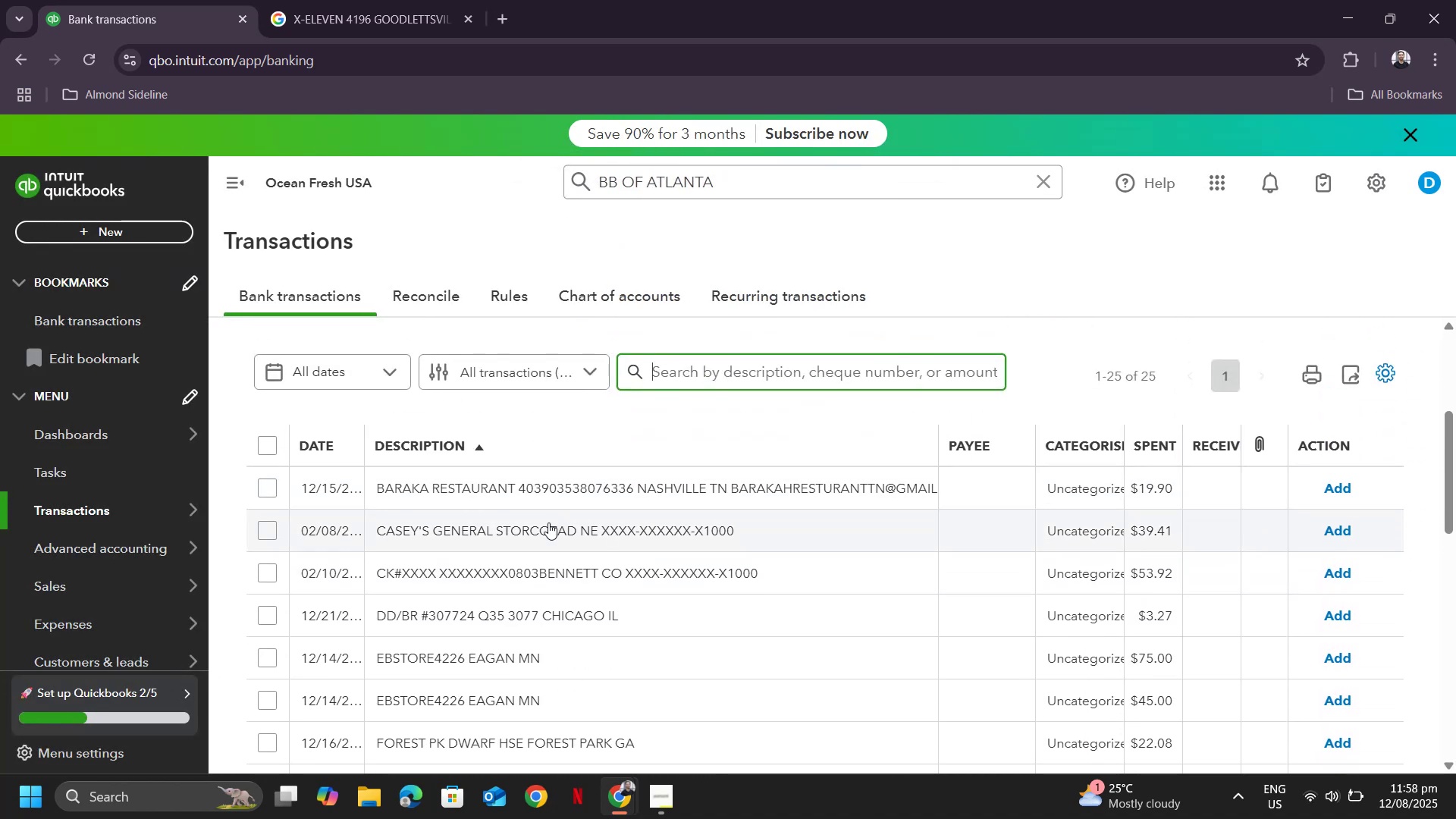 
left_click([548, 522])
 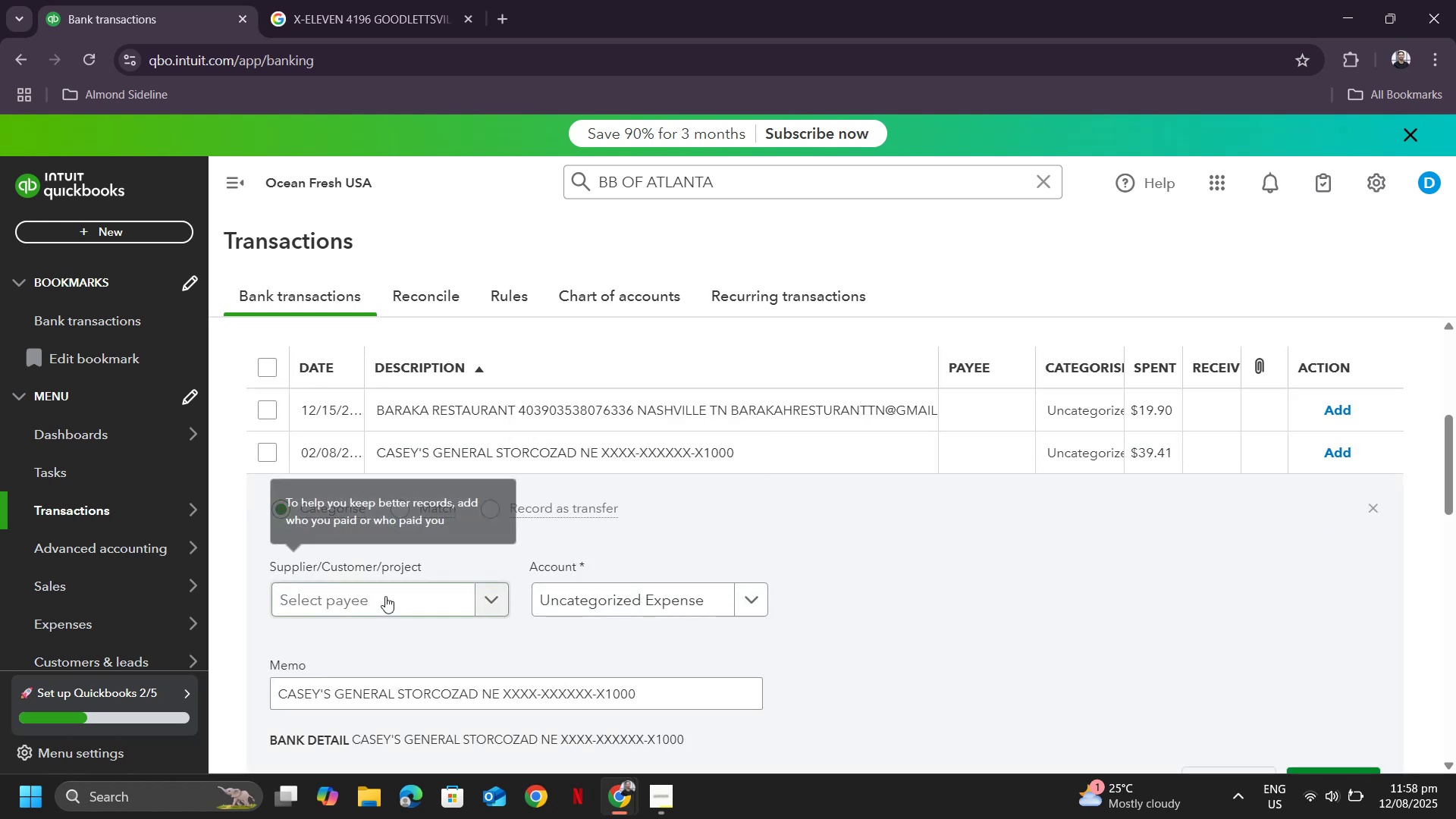 
left_click([385, 596])
 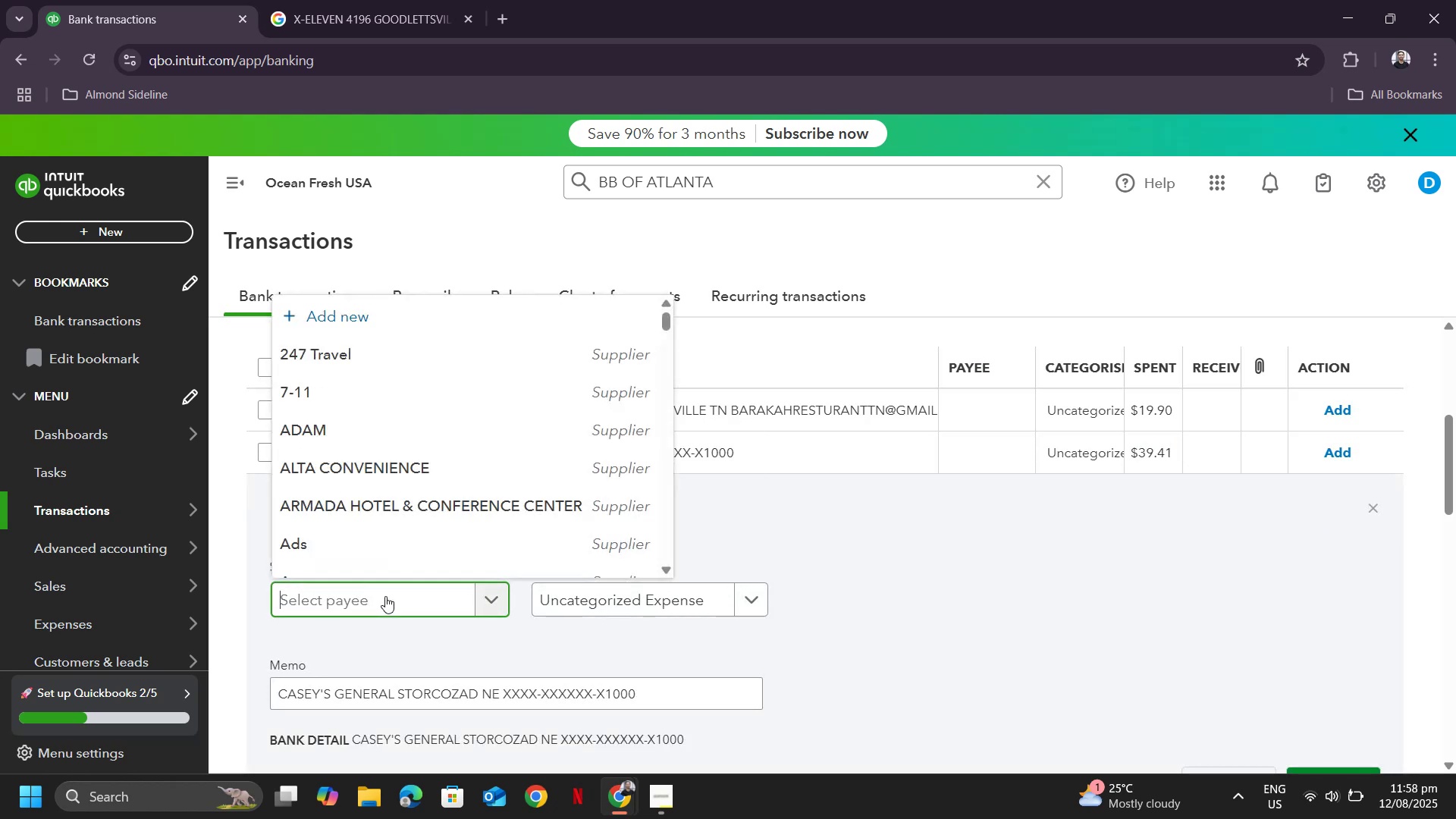 
type(casey)
 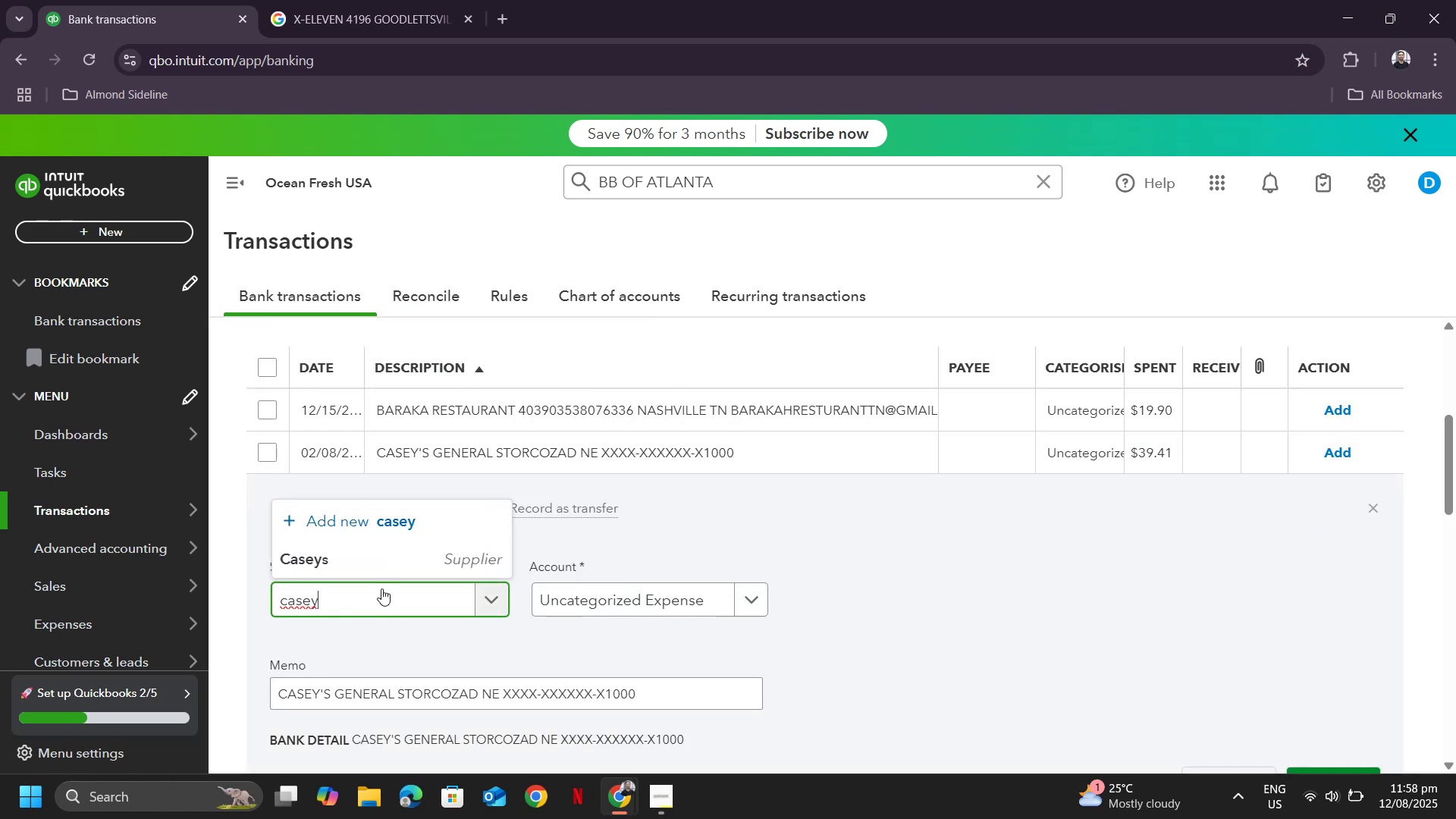 
left_click([375, 567])
 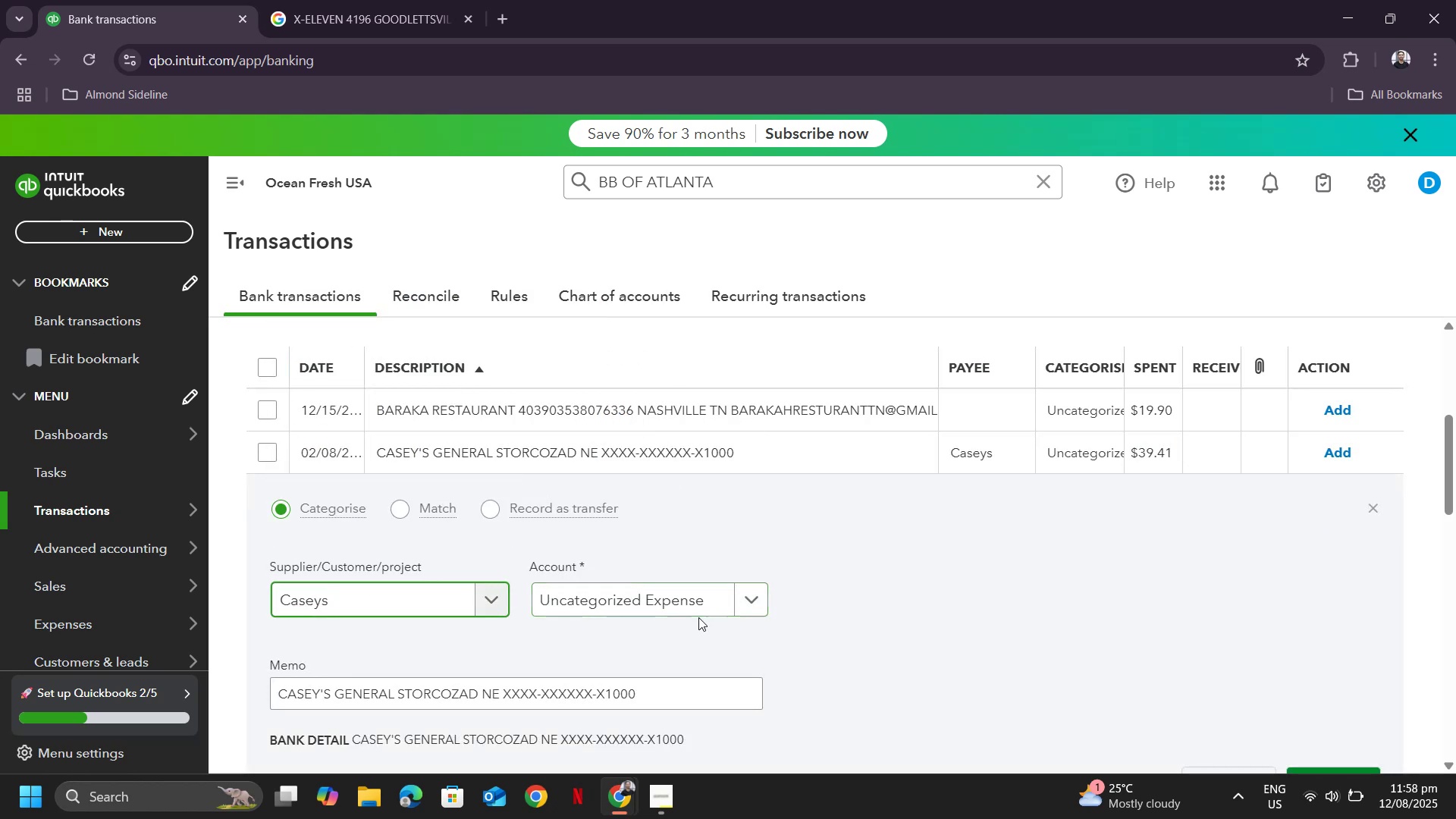 
left_click([698, 617])
 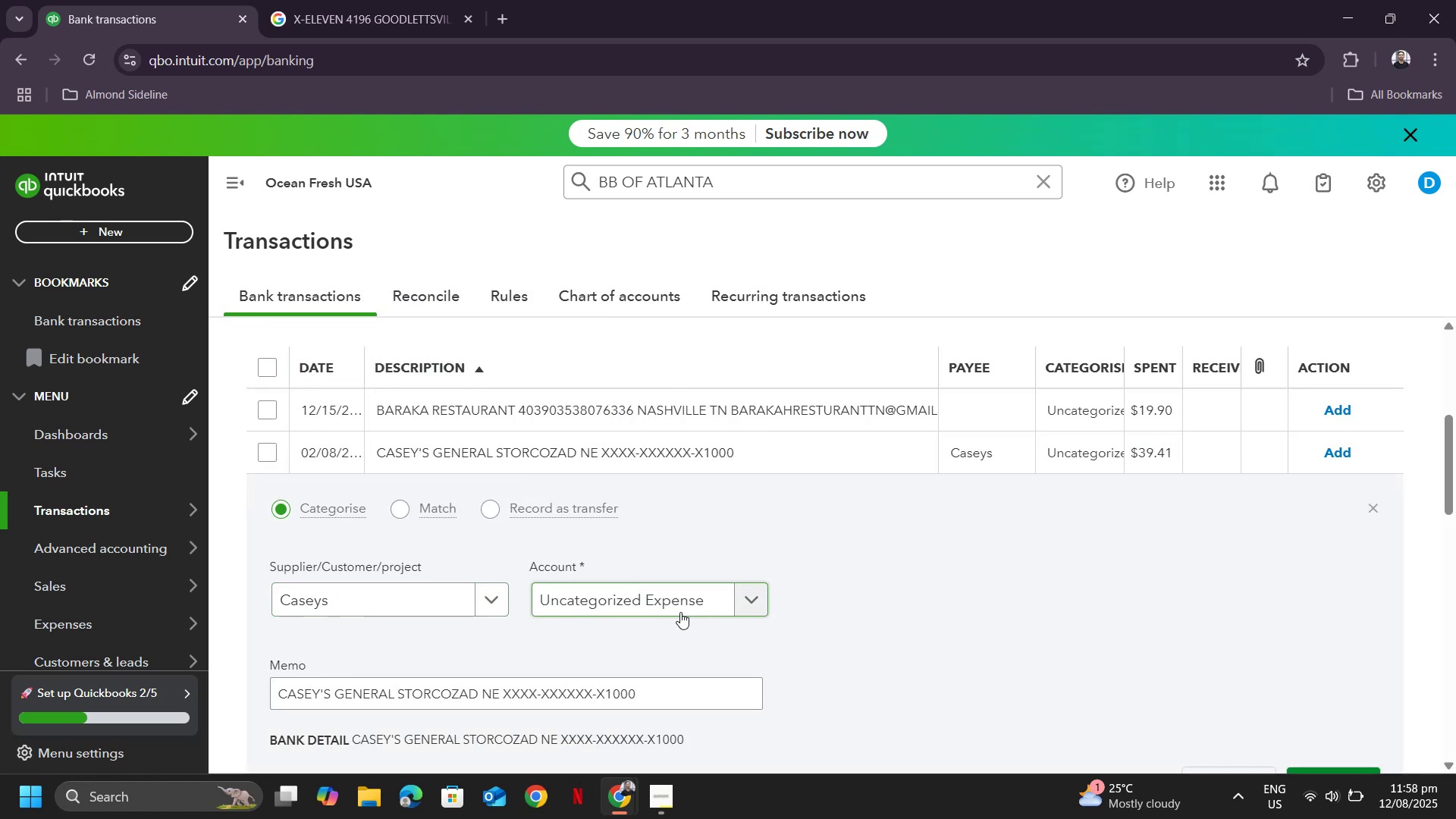 
left_click([682, 598])
 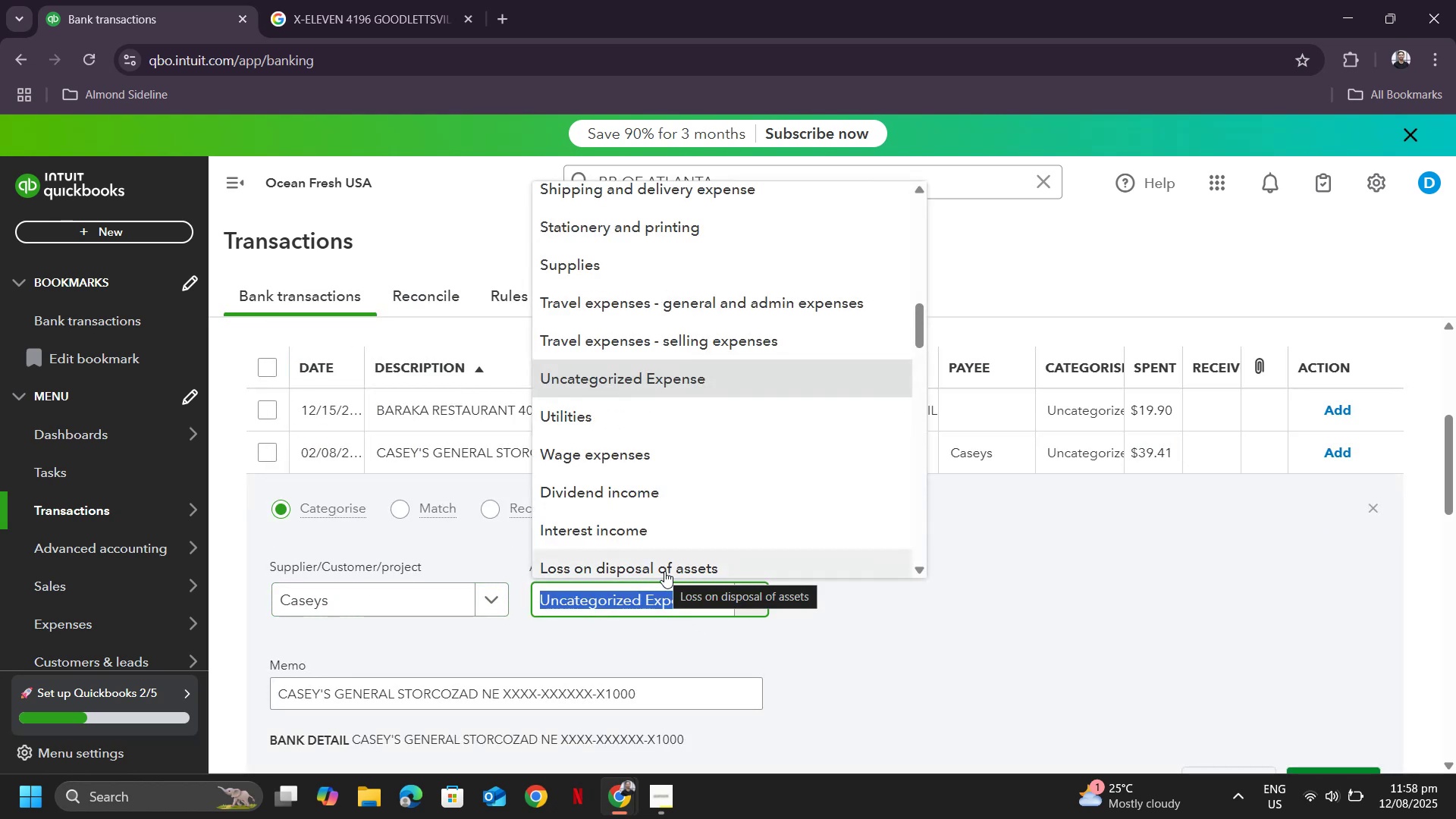 
type(purcha)
 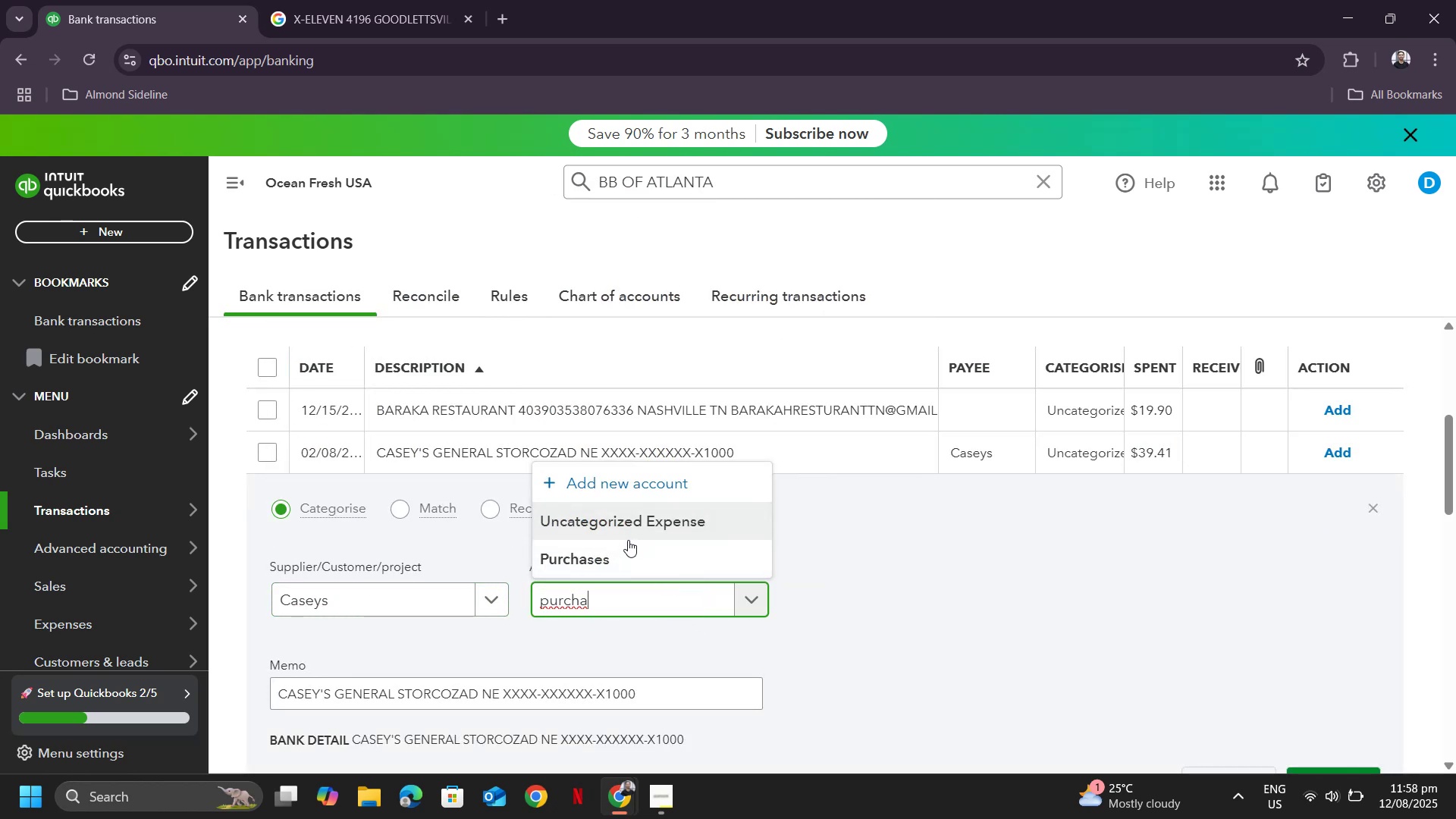 
left_click([626, 551])
 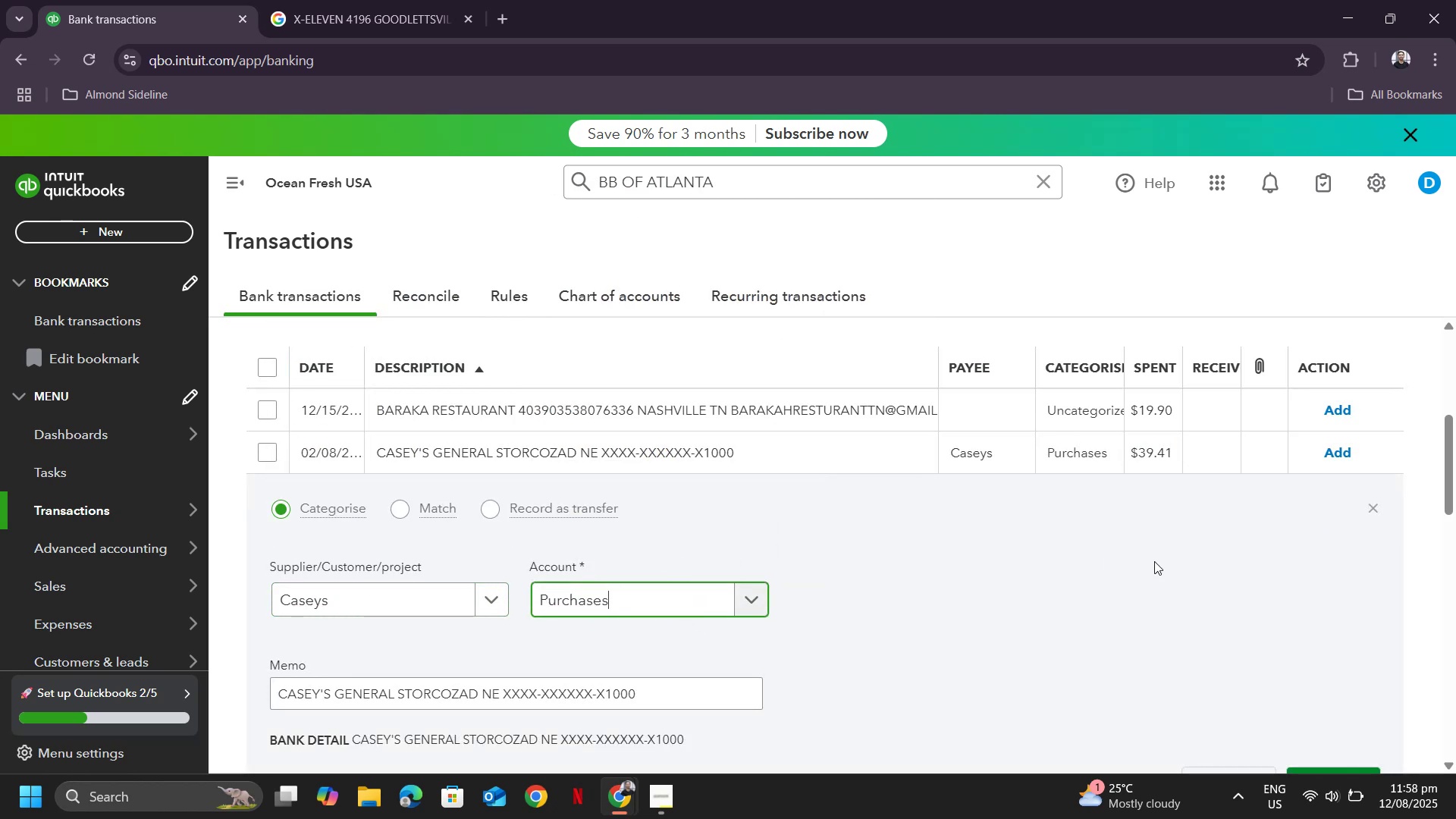 
scroll: coordinate [1164, 563], scroll_direction: down, amount: 2.0
 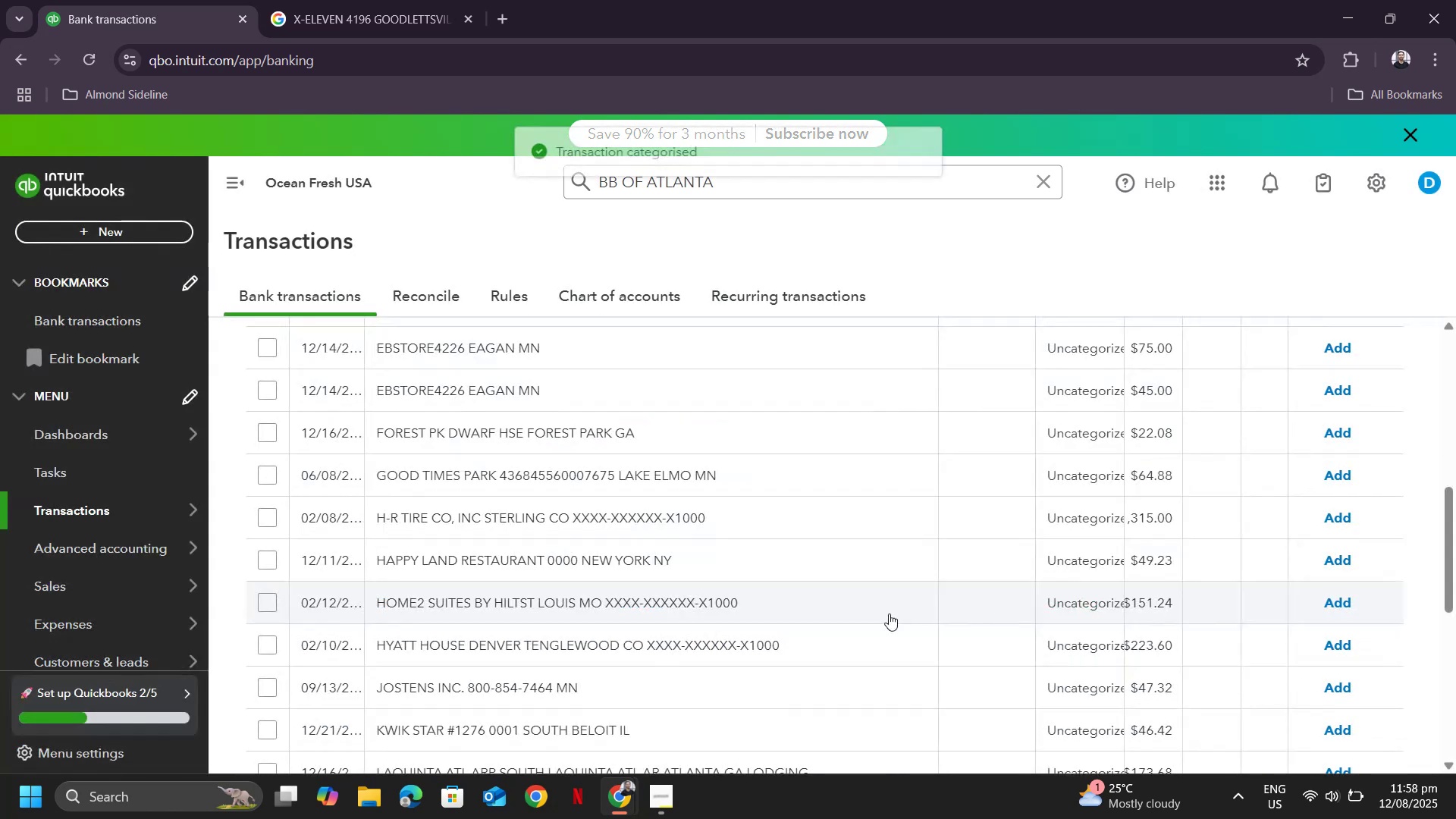 
scroll: coordinate [497, 511], scroll_direction: up, amount: 2.0
 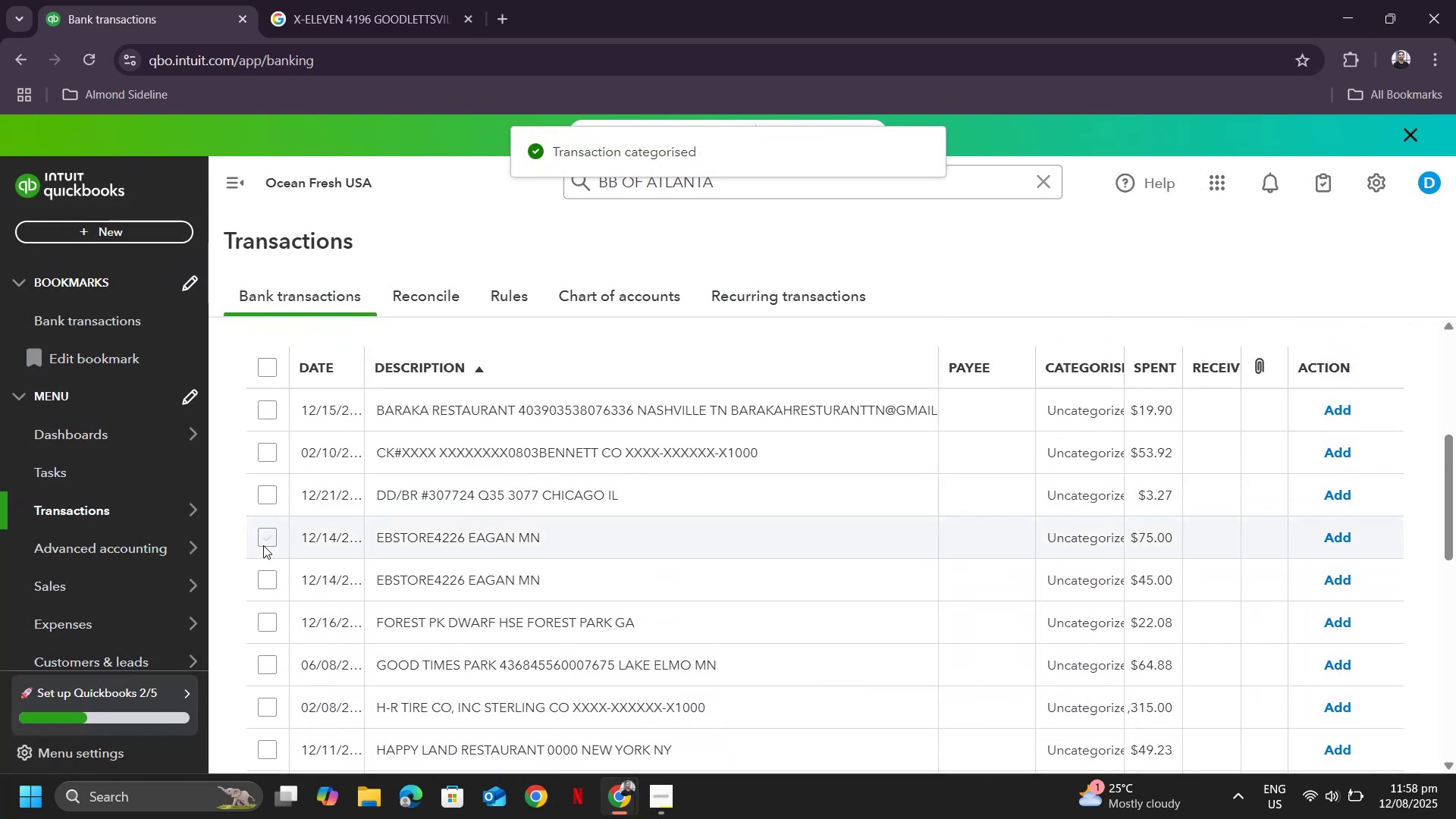 
left_click([263, 542])
 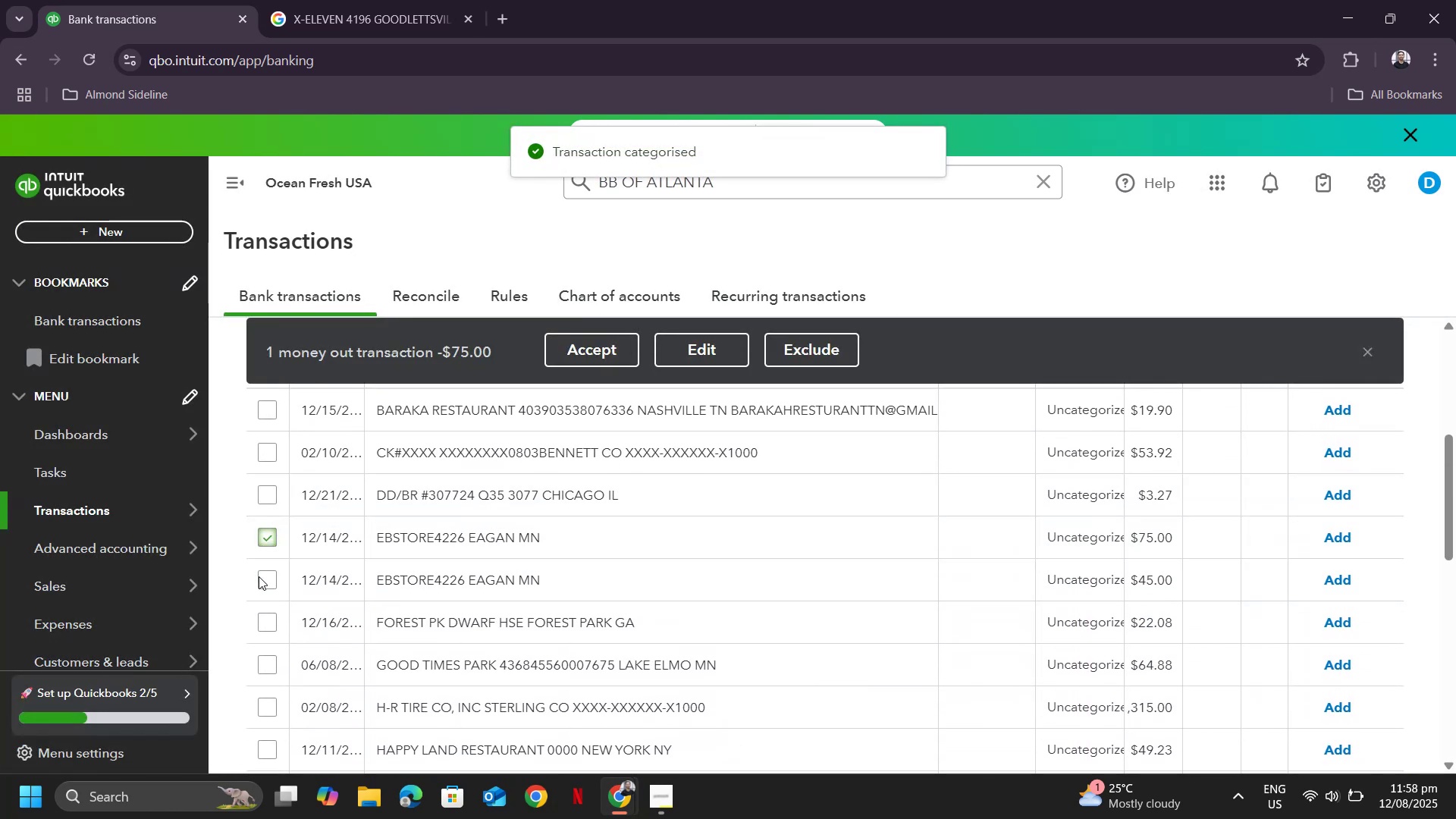 
left_click([265, 579])
 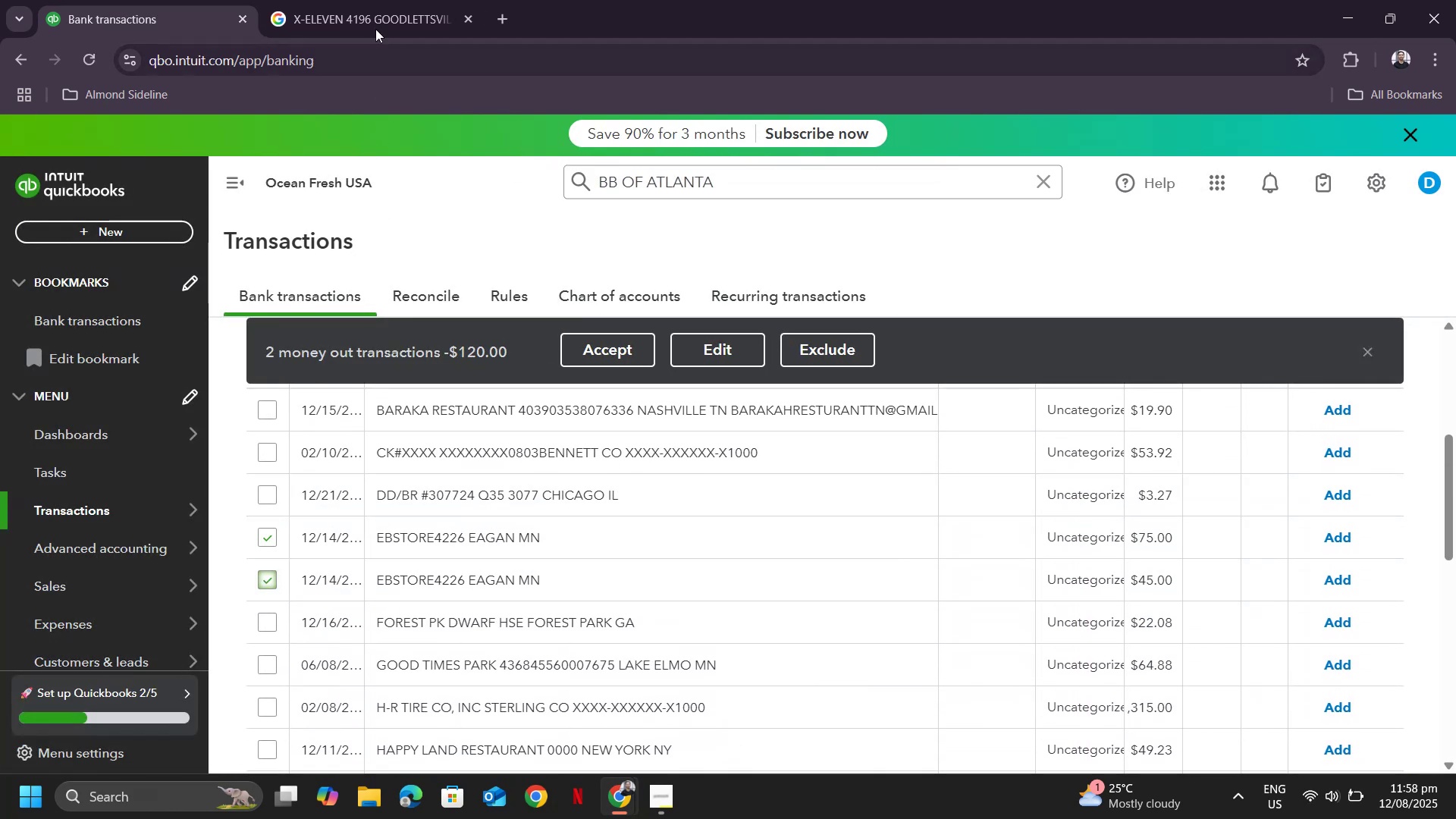 
left_click([369, 4])
 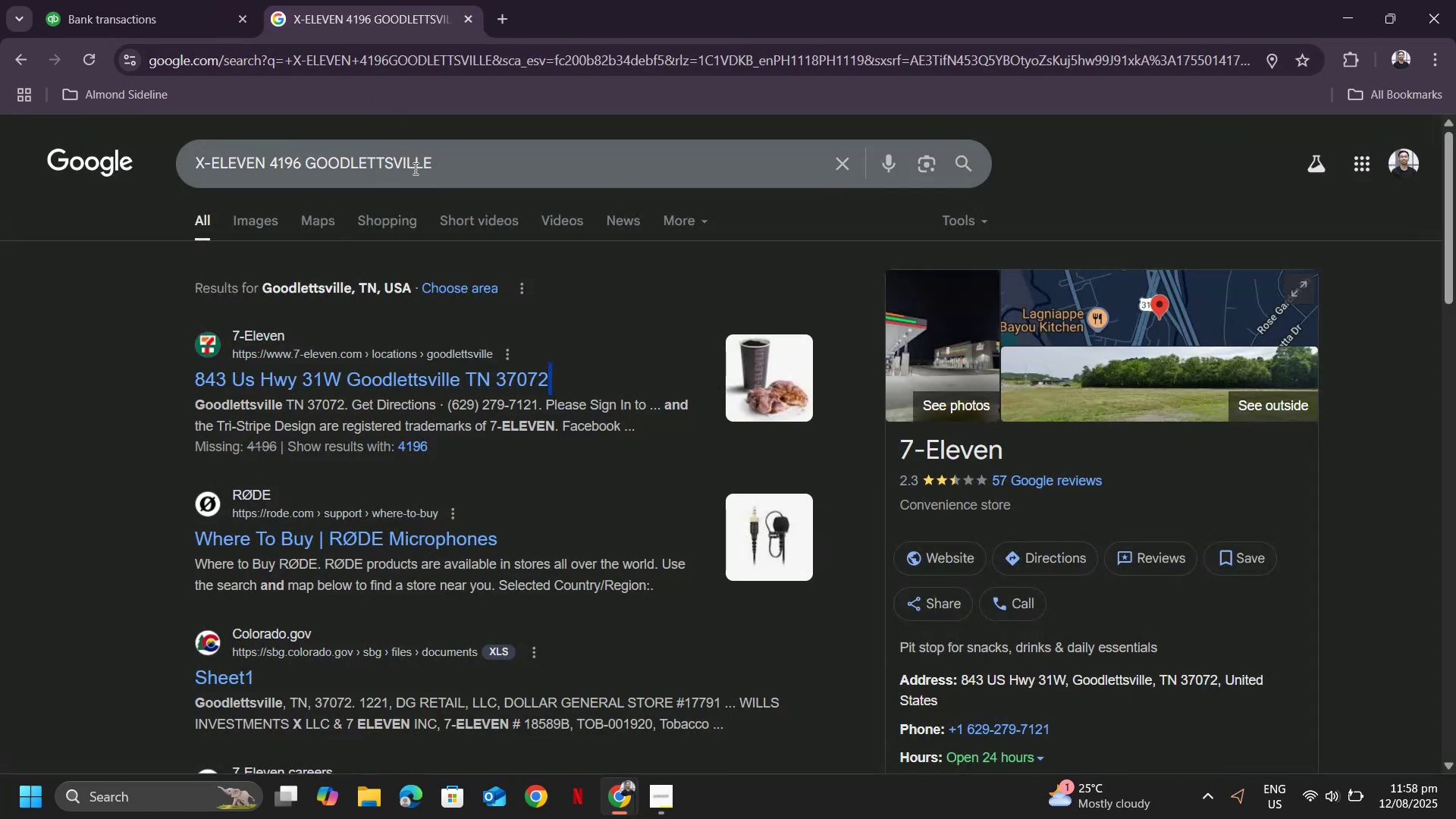 
left_click_drag(start_coordinate=[467, 171], to_coordinate=[17, 135])
 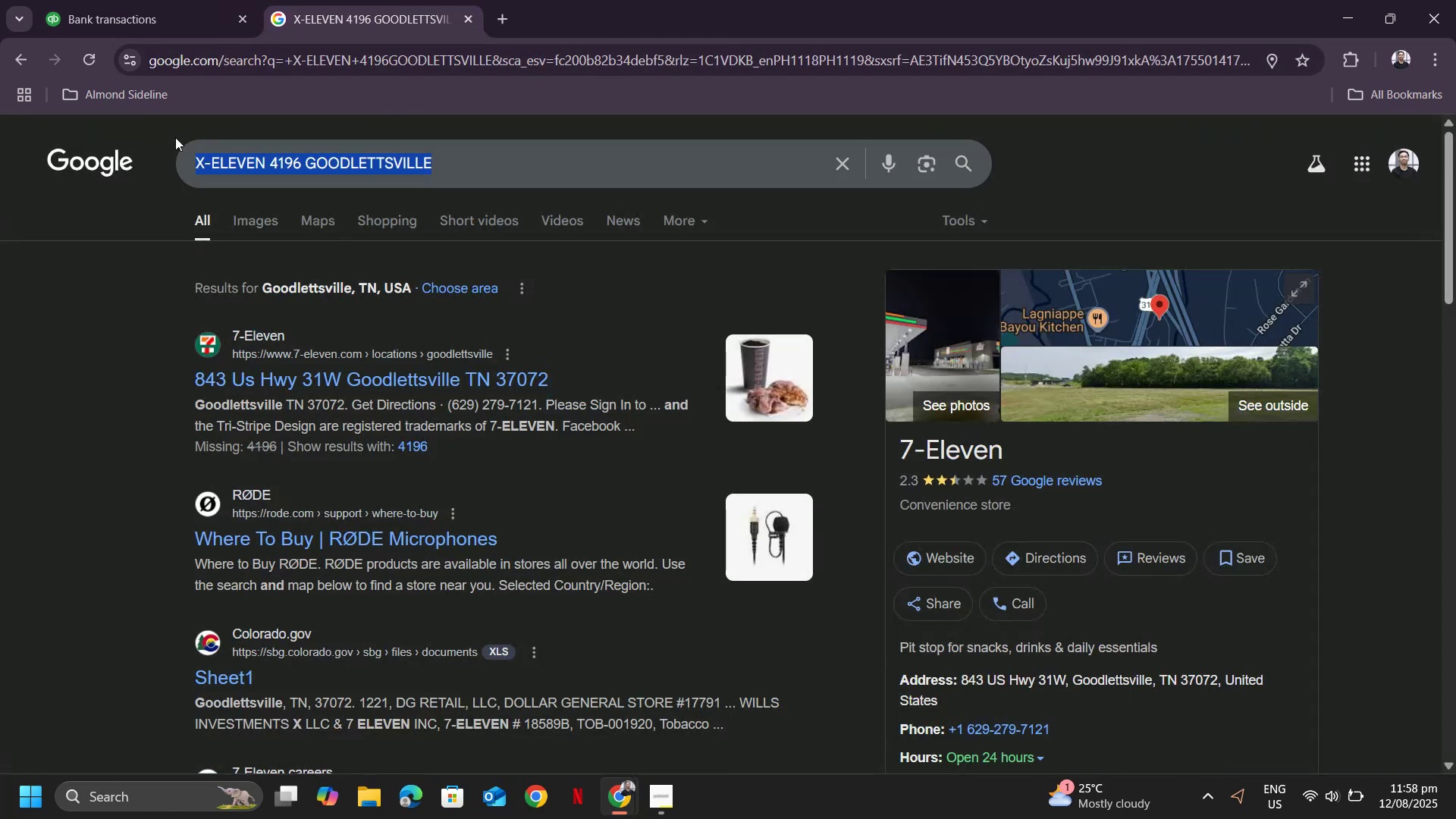 
type(ebstore)
 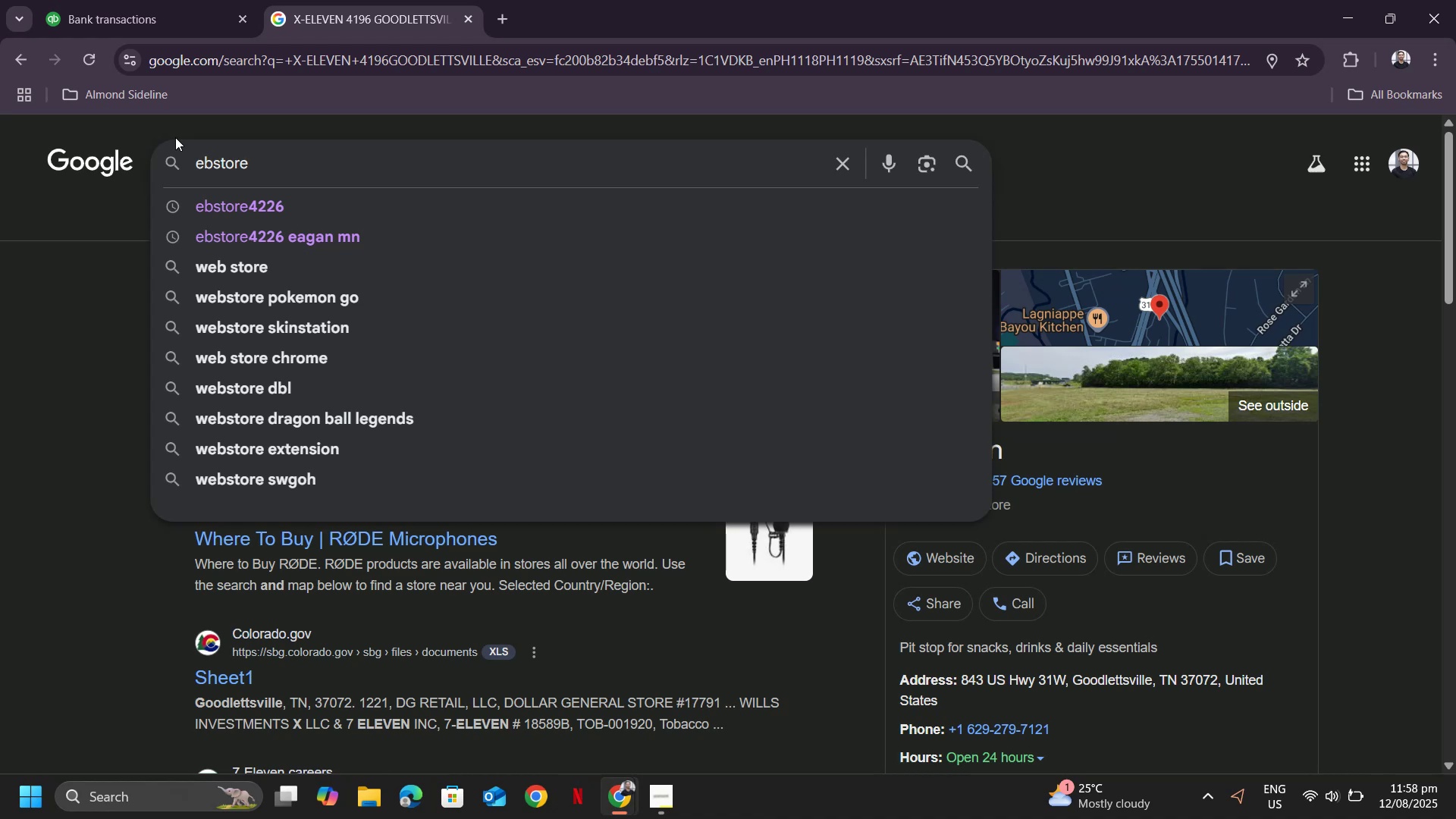 
key(ArrowDown)
 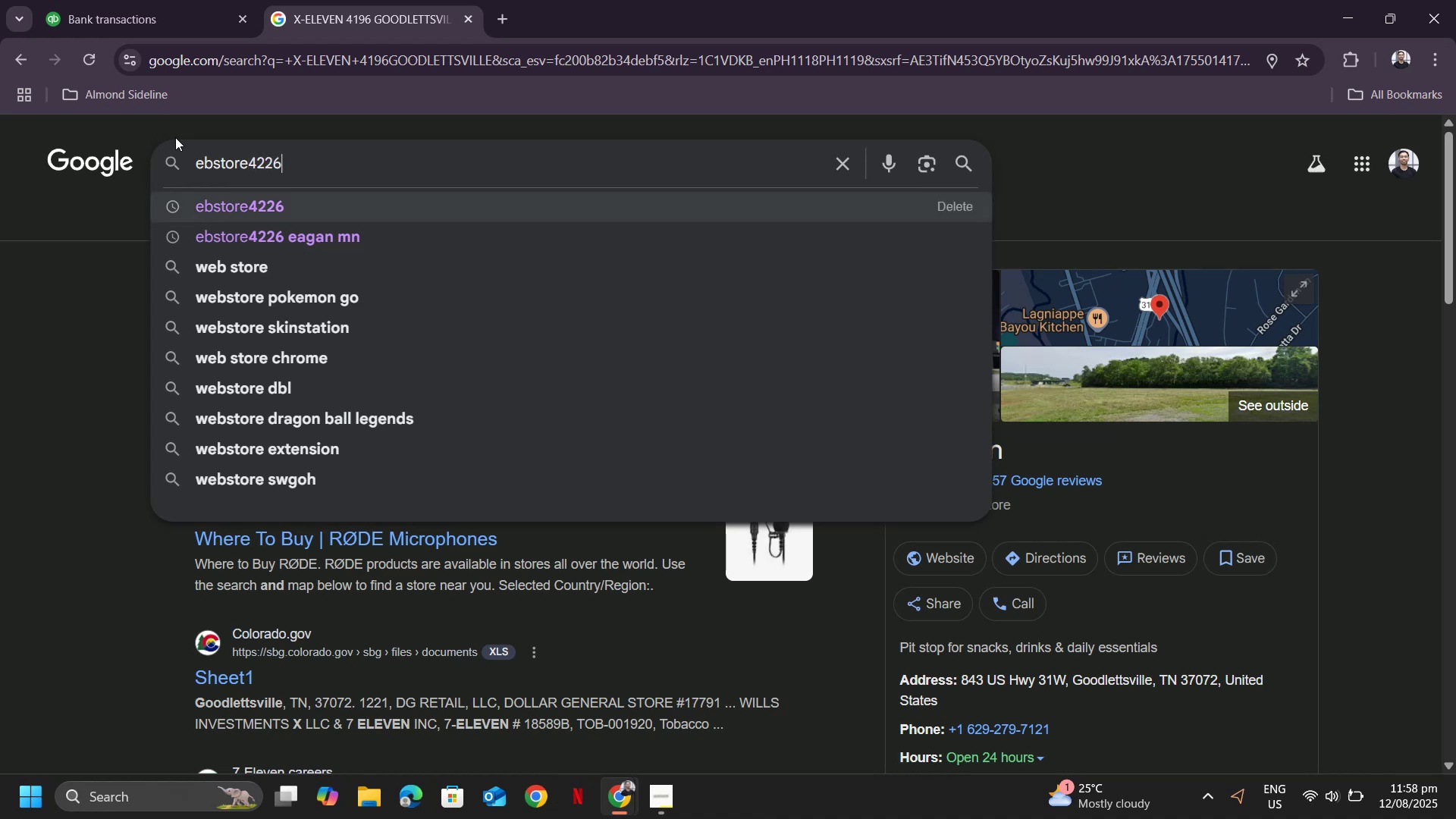 
key(ArrowDown)
 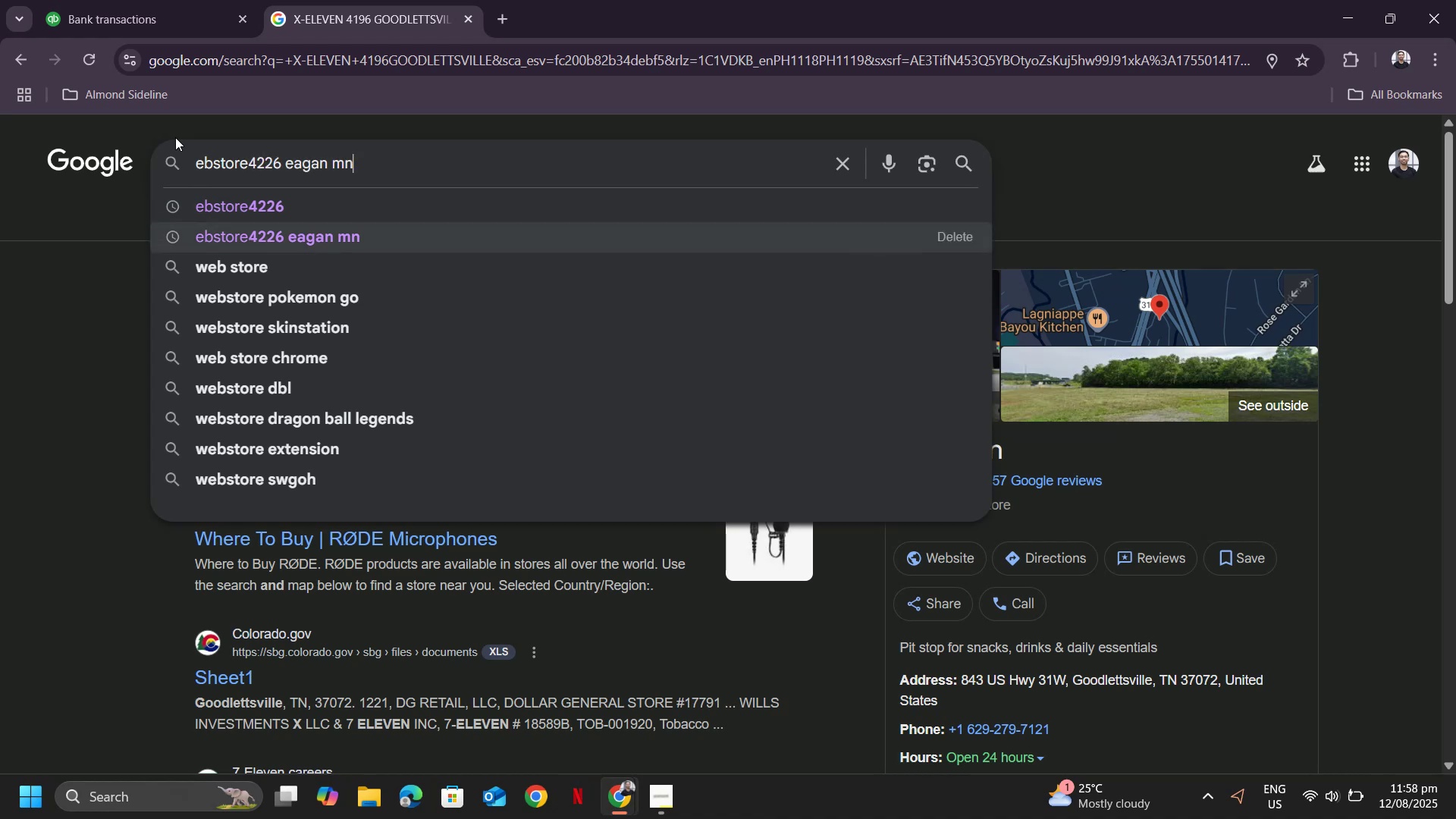 
key(Enter)
 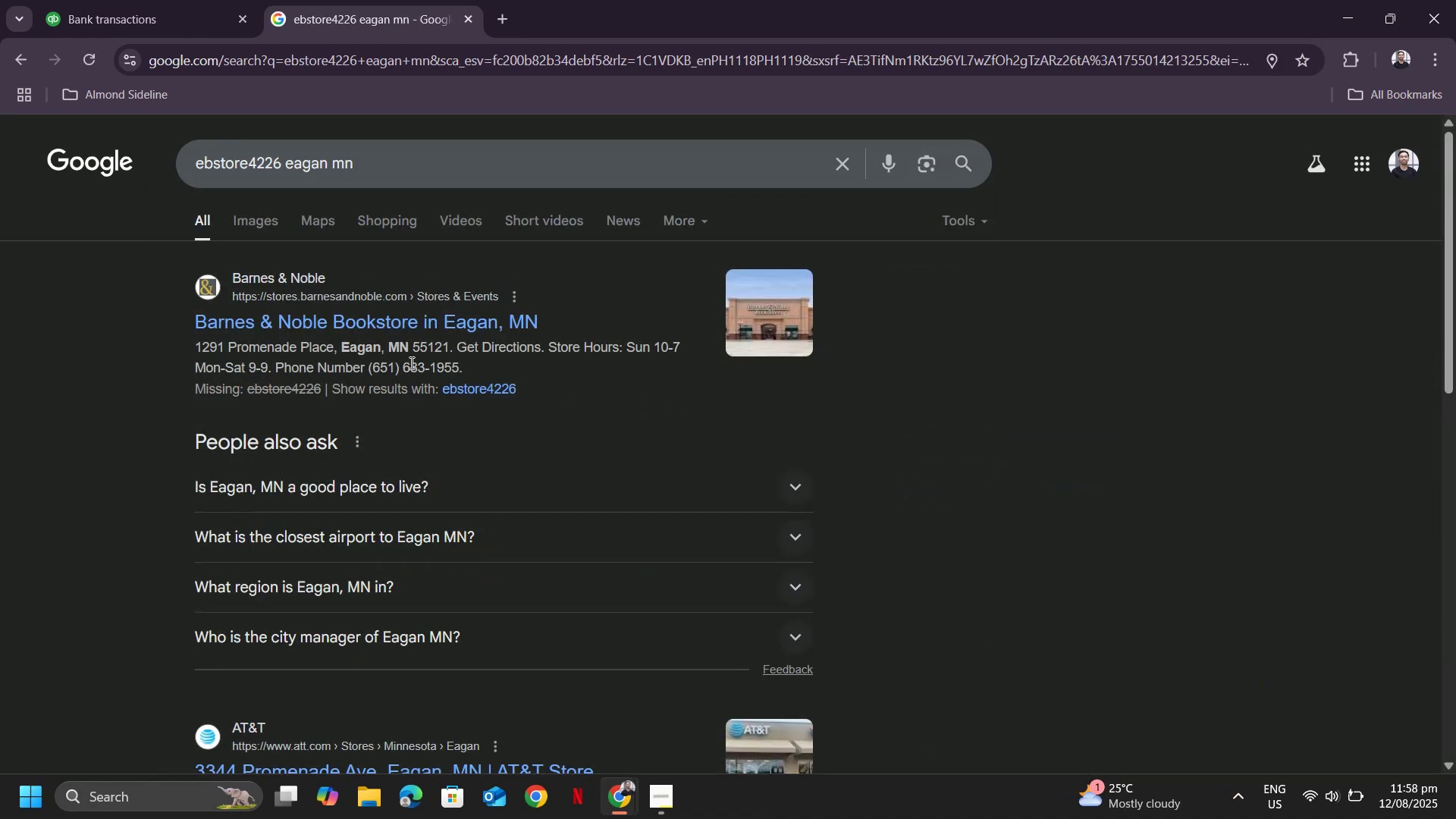 
left_click_drag(start_coordinate=[155, 328], to_coordinate=[306, 327])
 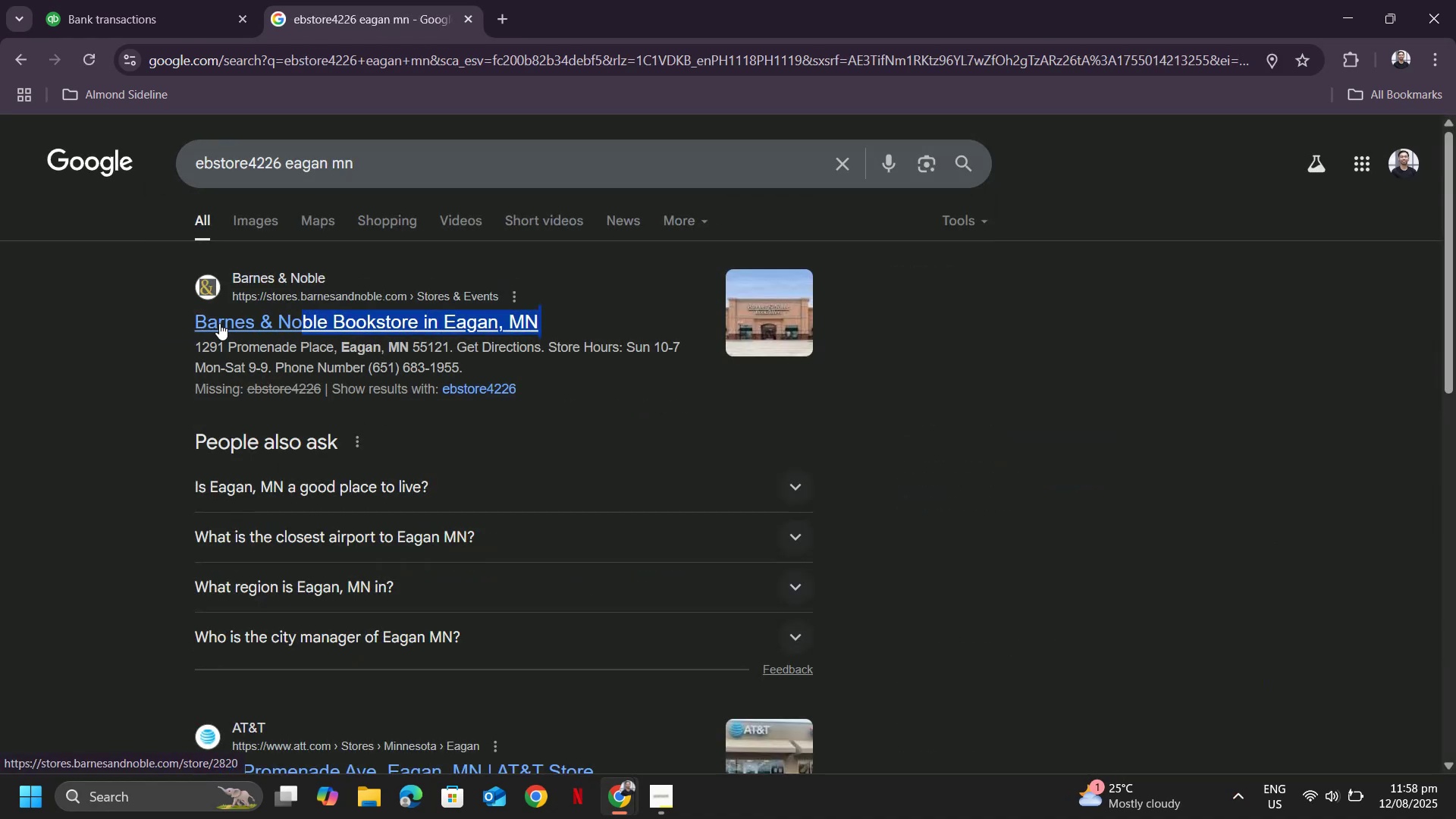 
left_click_drag(start_coordinate=[219, 323], to_coordinate=[112, 316])
 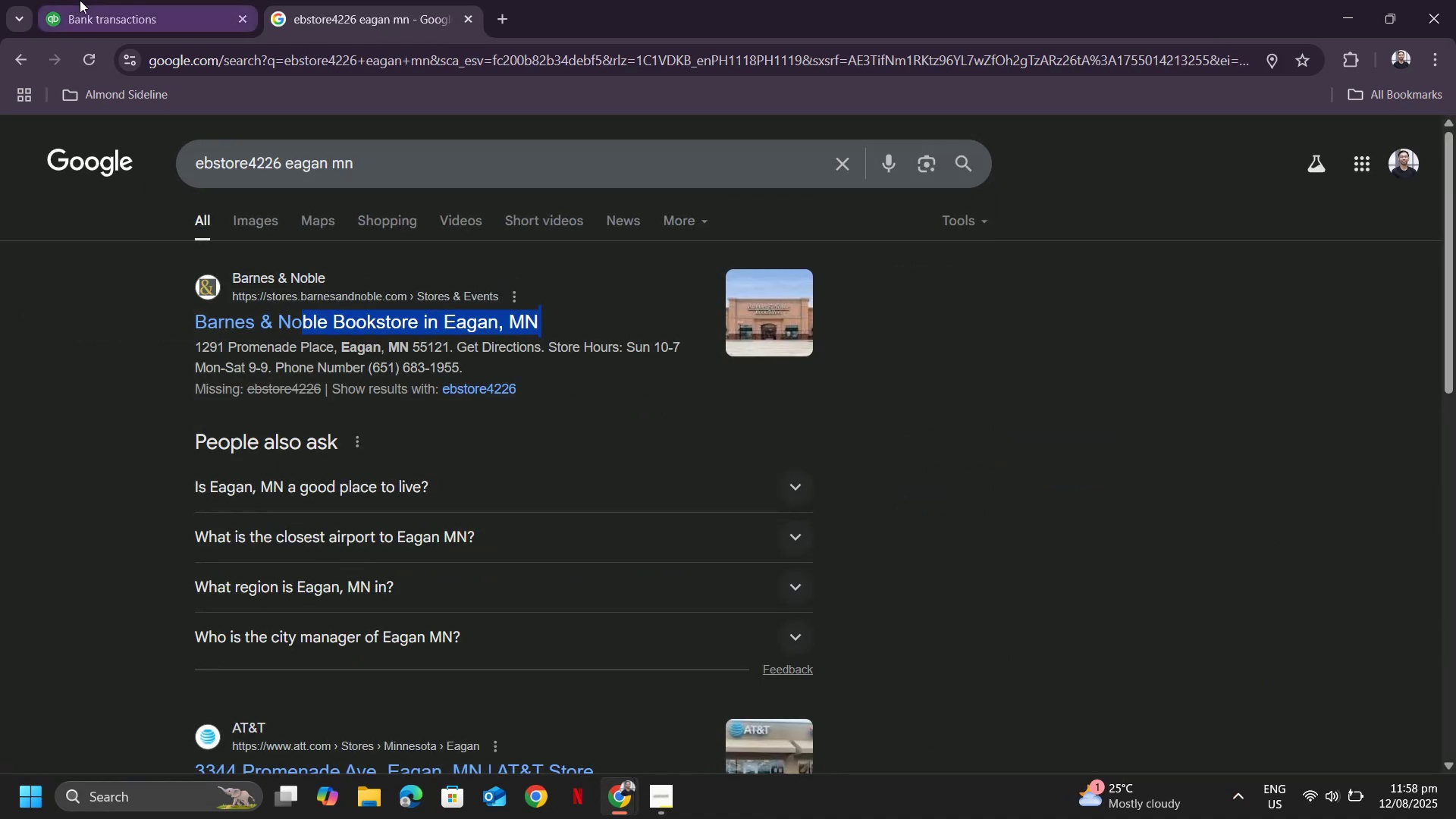 
left_click([102, 5])
 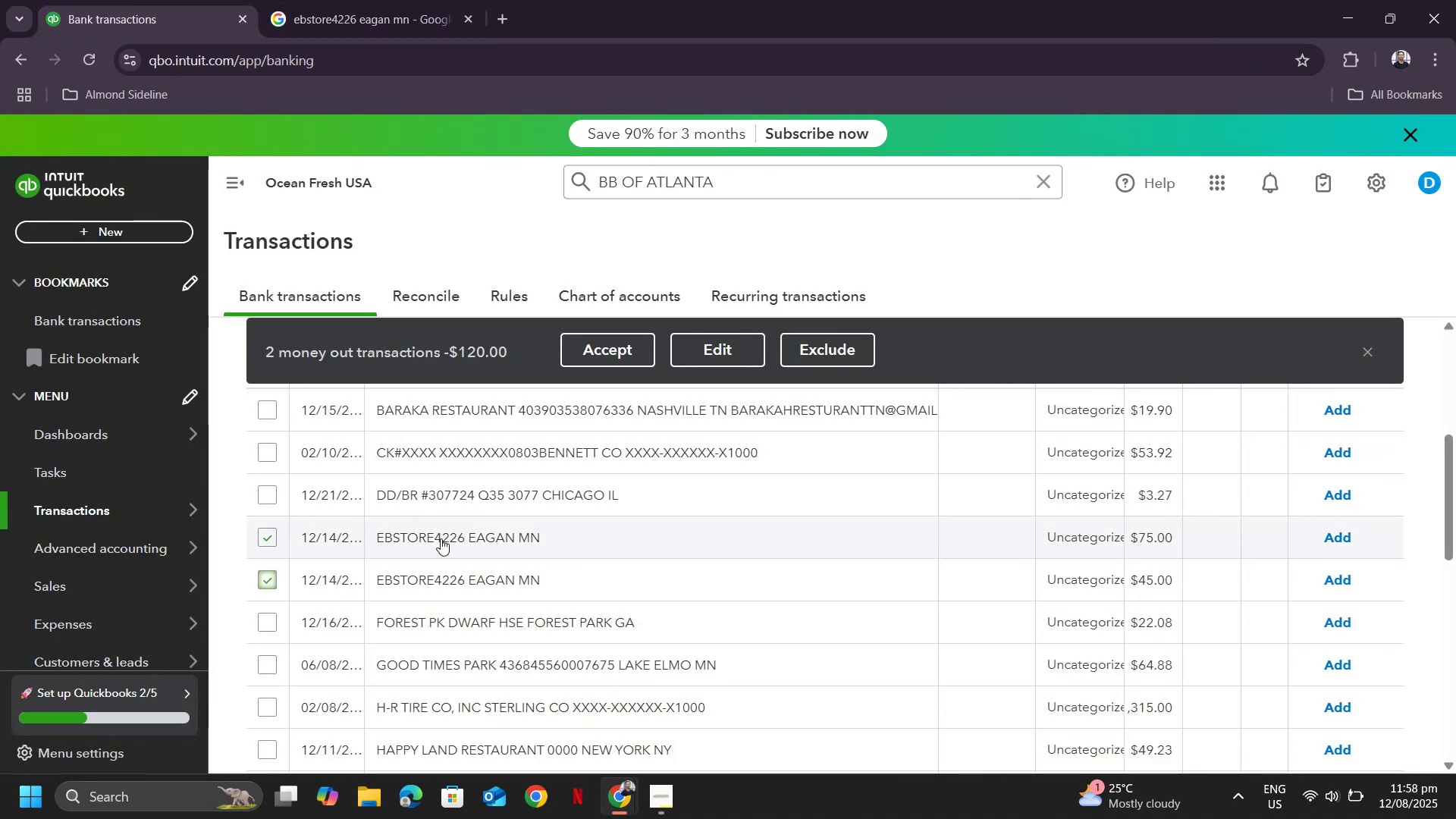 
left_click([441, 538])
 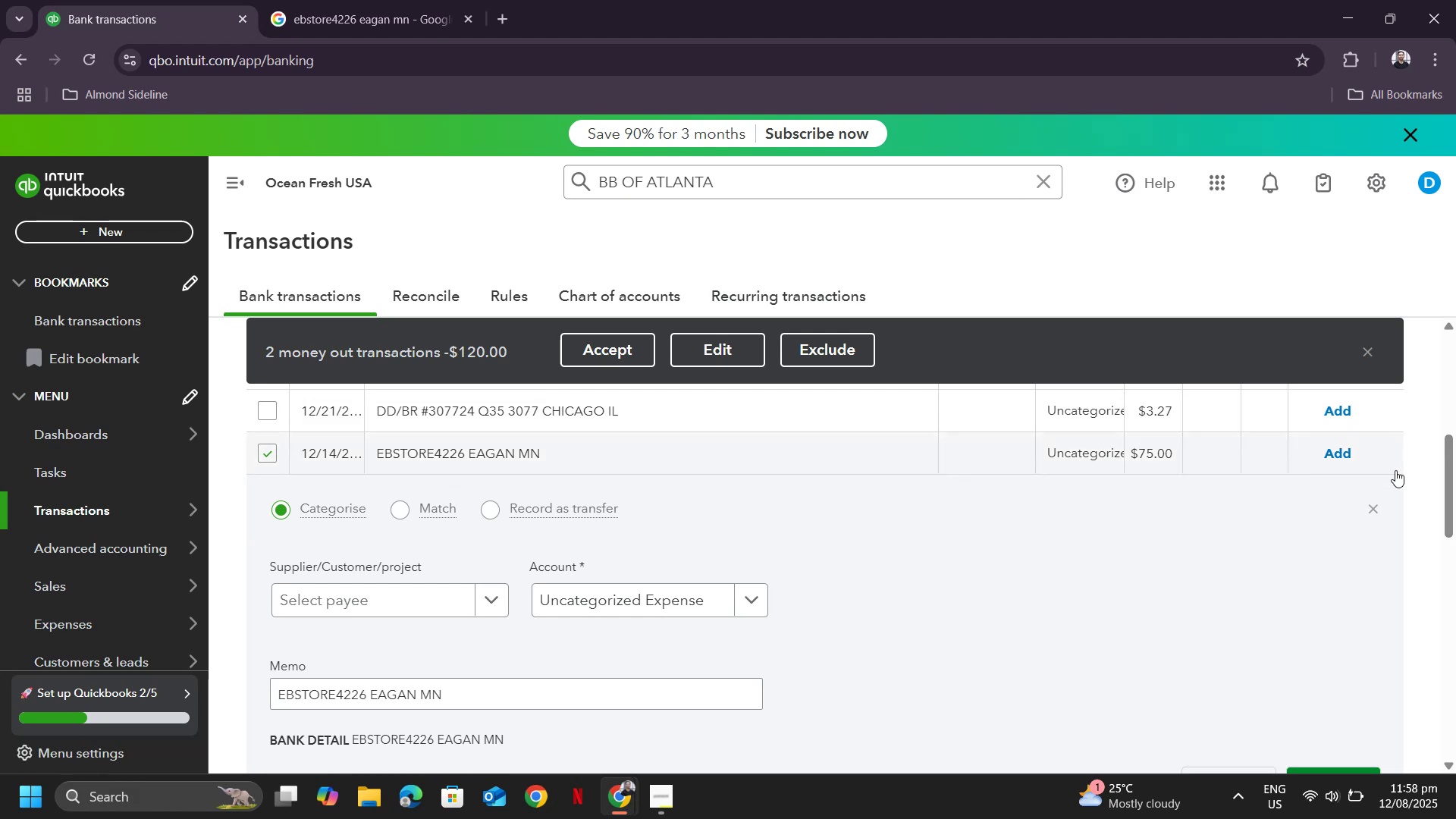 
left_click([1367, 507])
 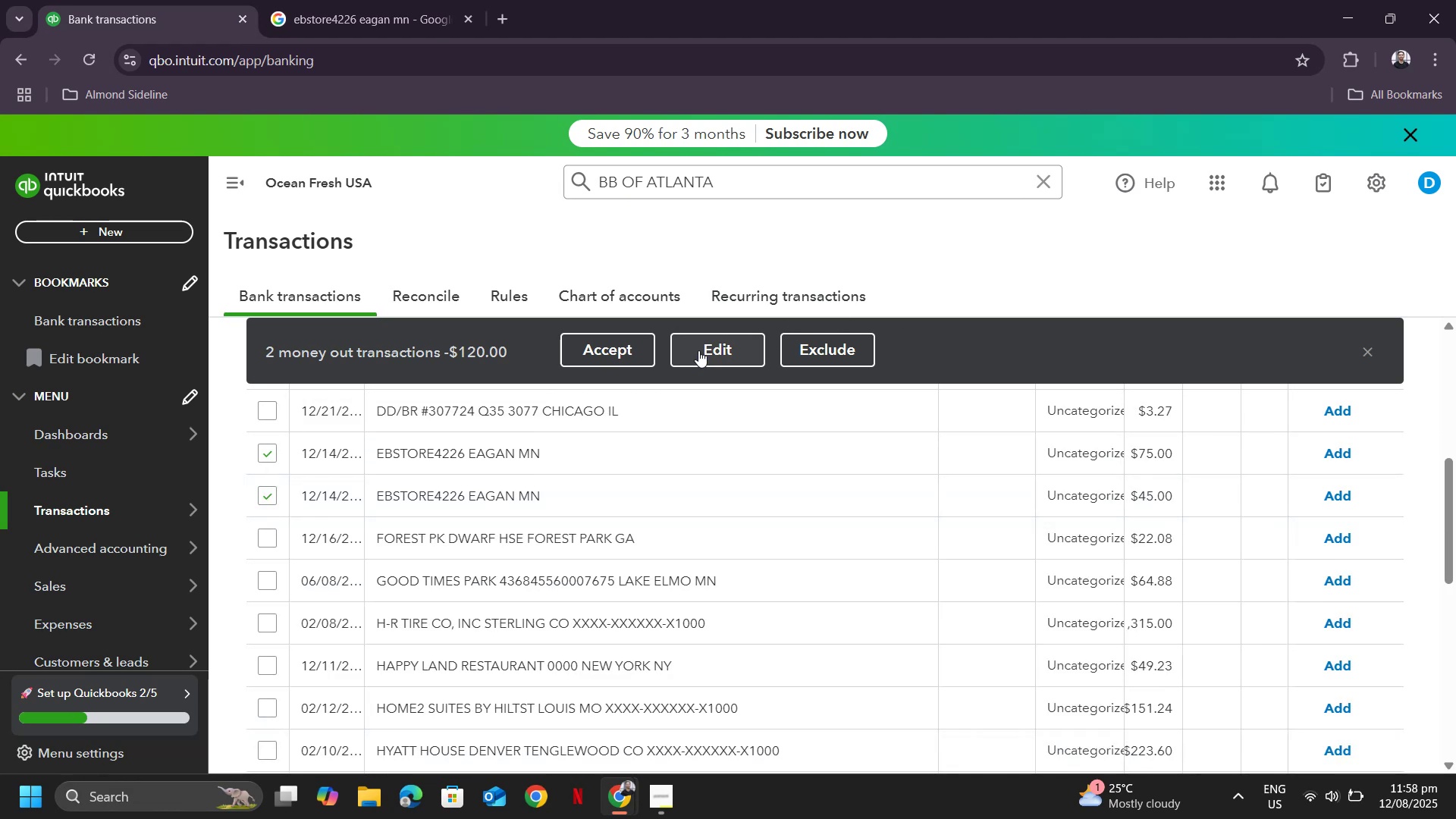 
left_click([698, 353])
 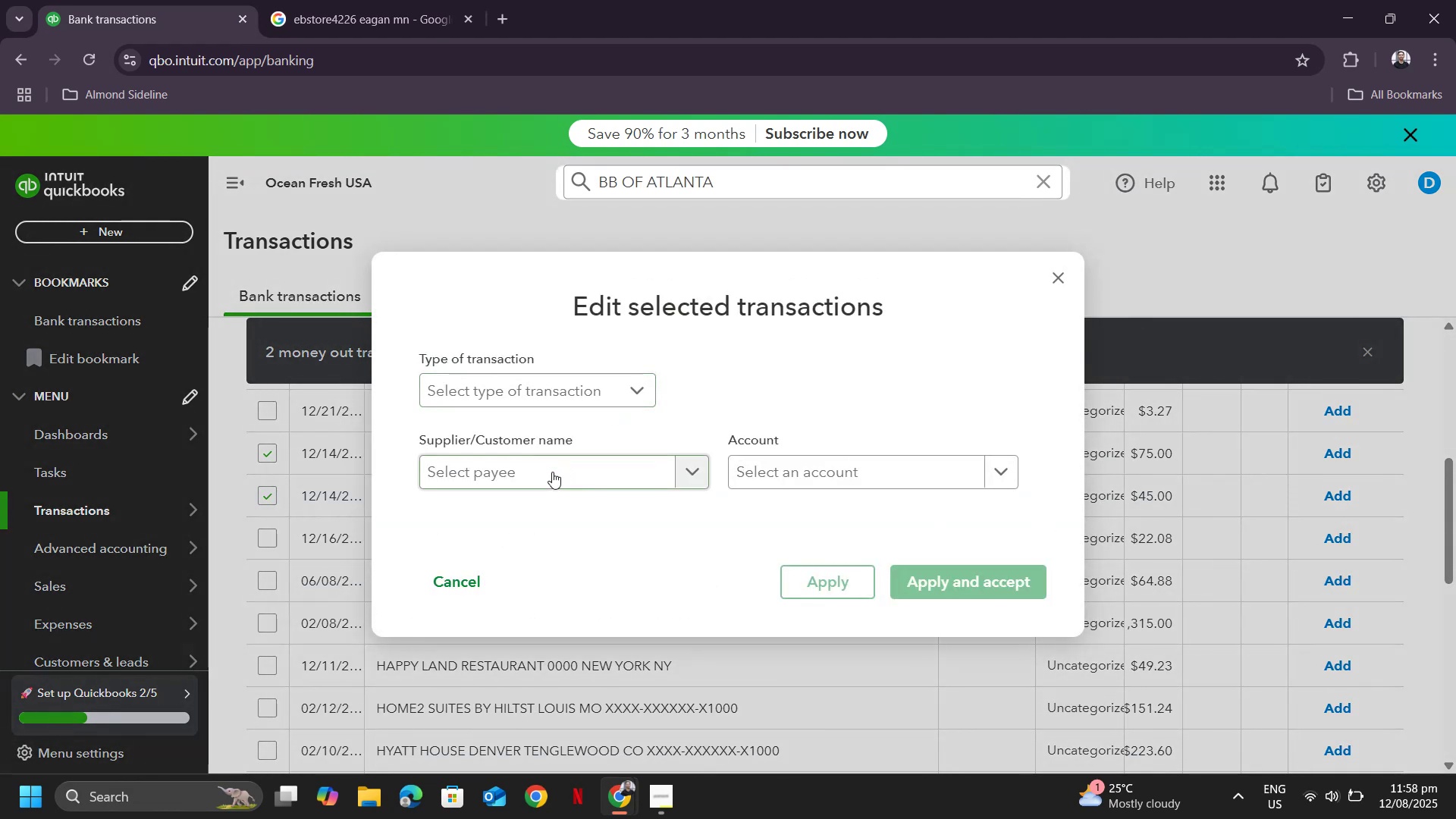 
left_click([549, 474])
 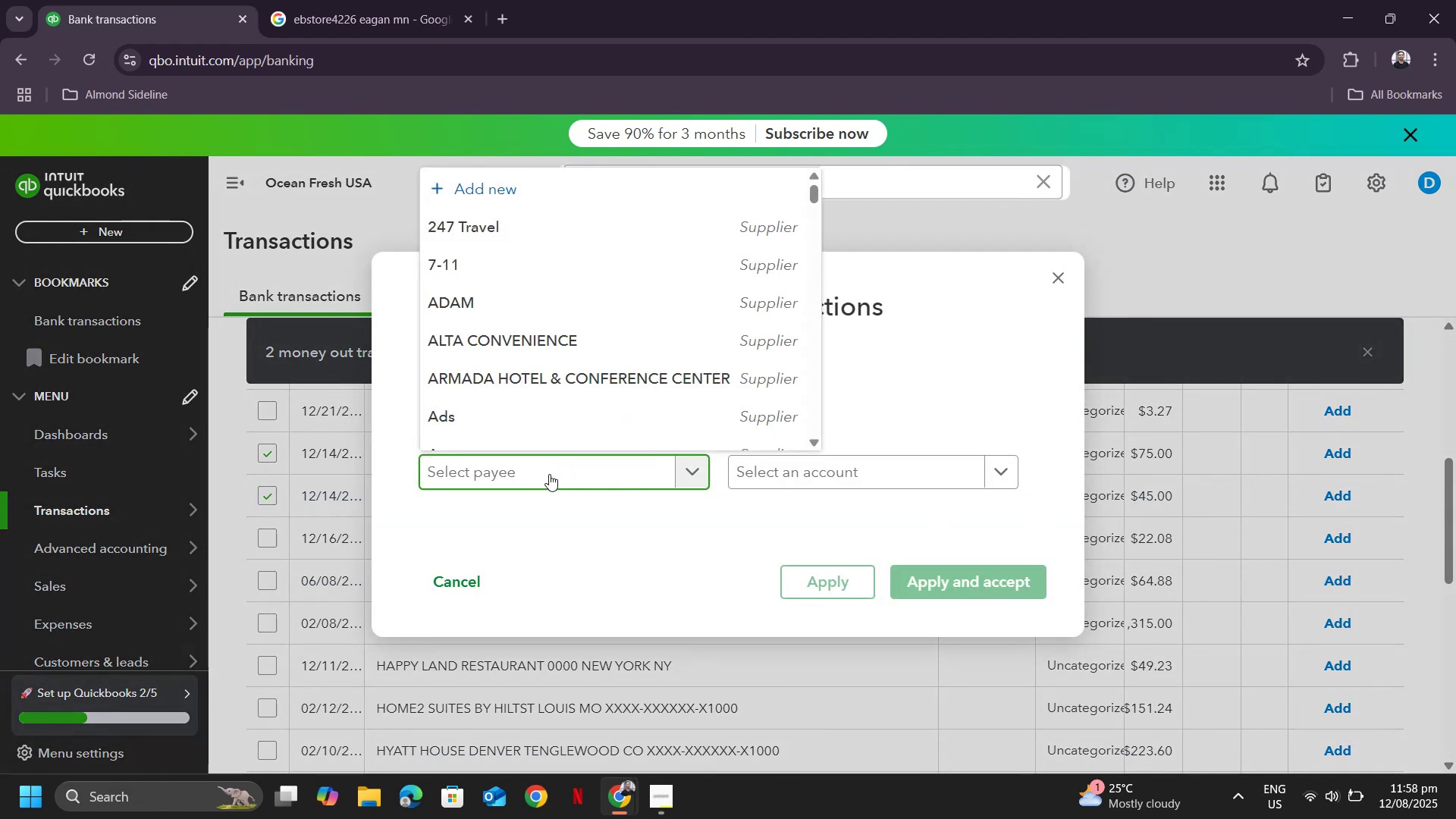 
type(barnes)
 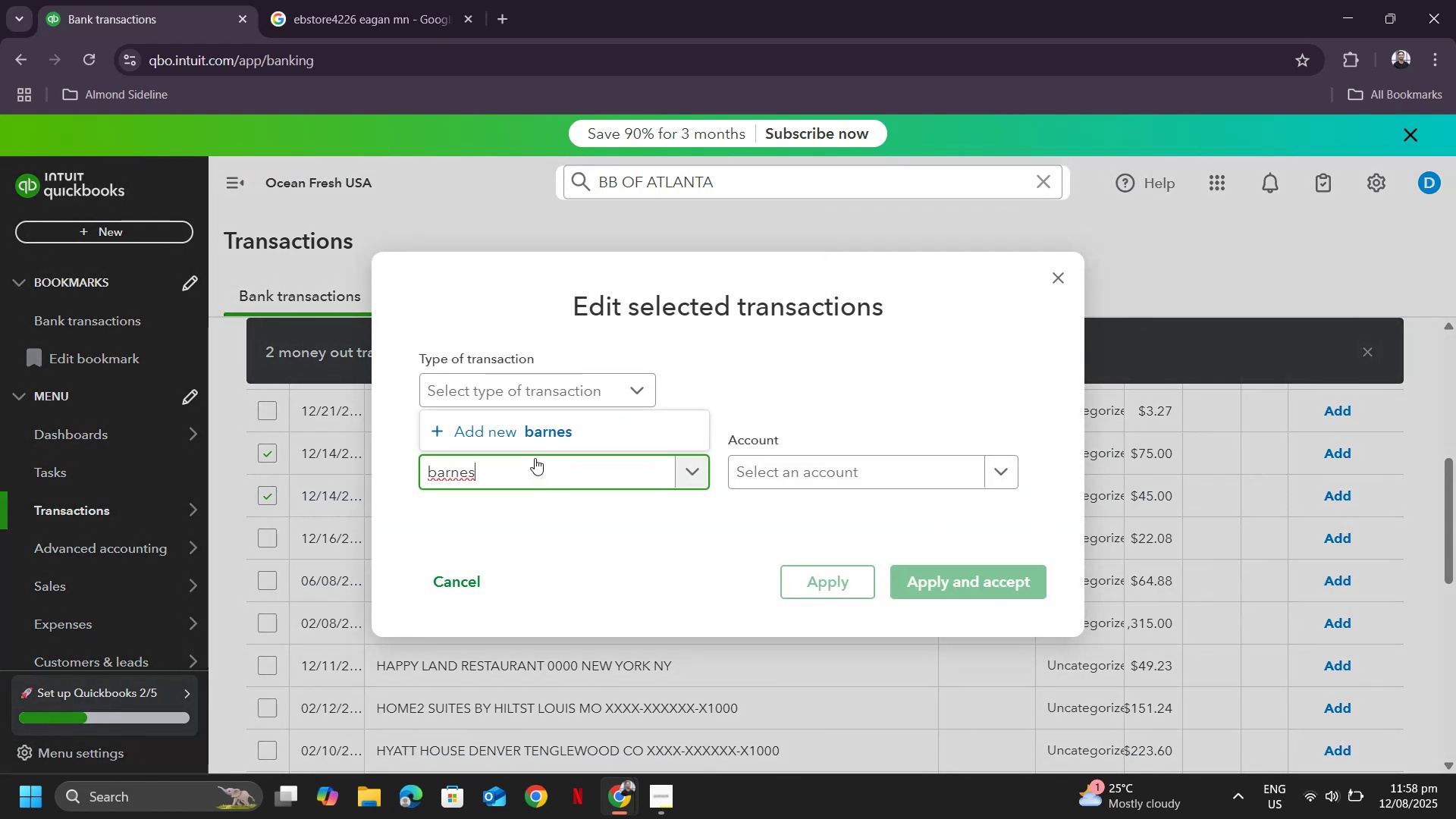 
key(Control+A)
 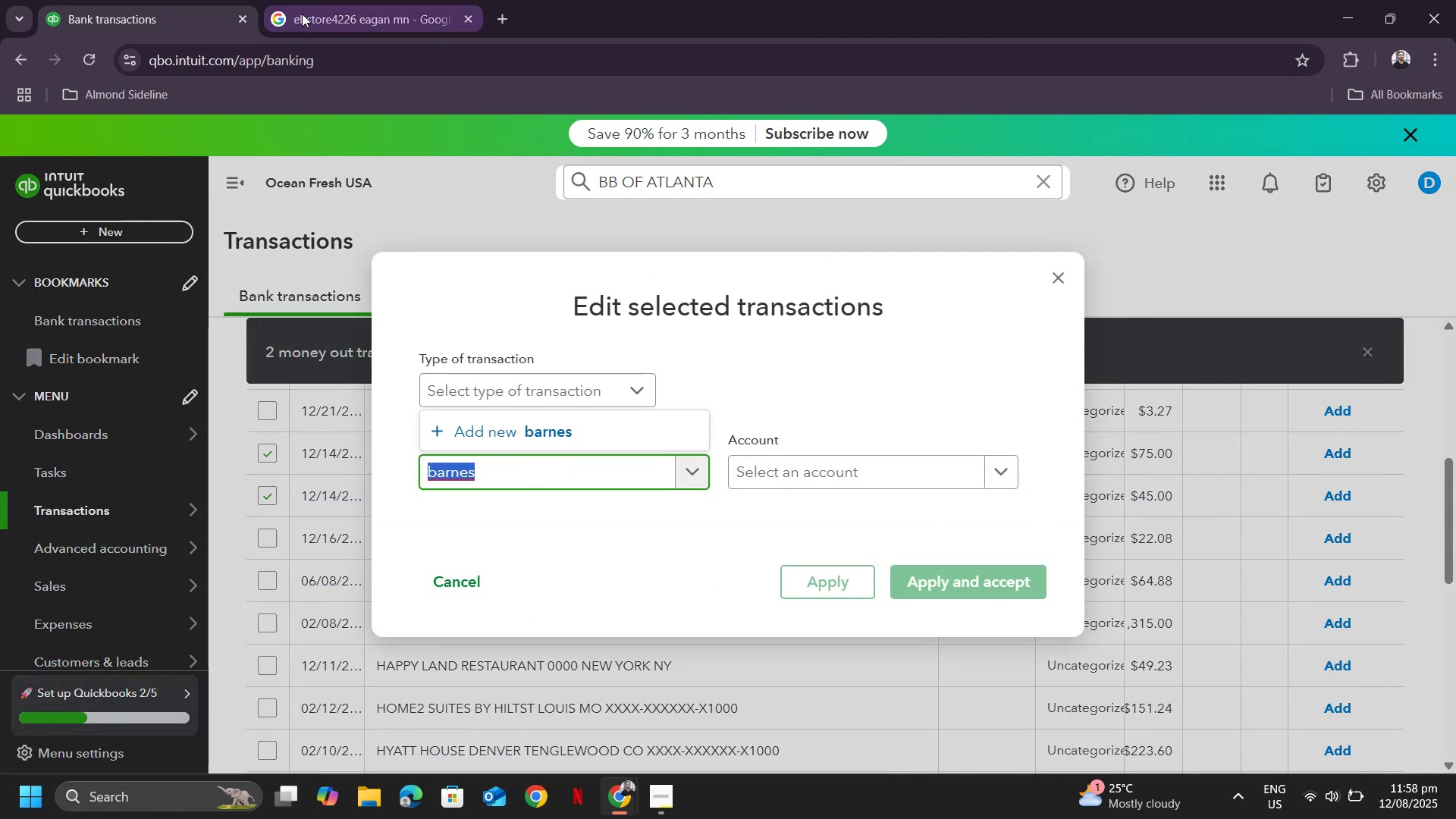 
left_click([302, 14])
 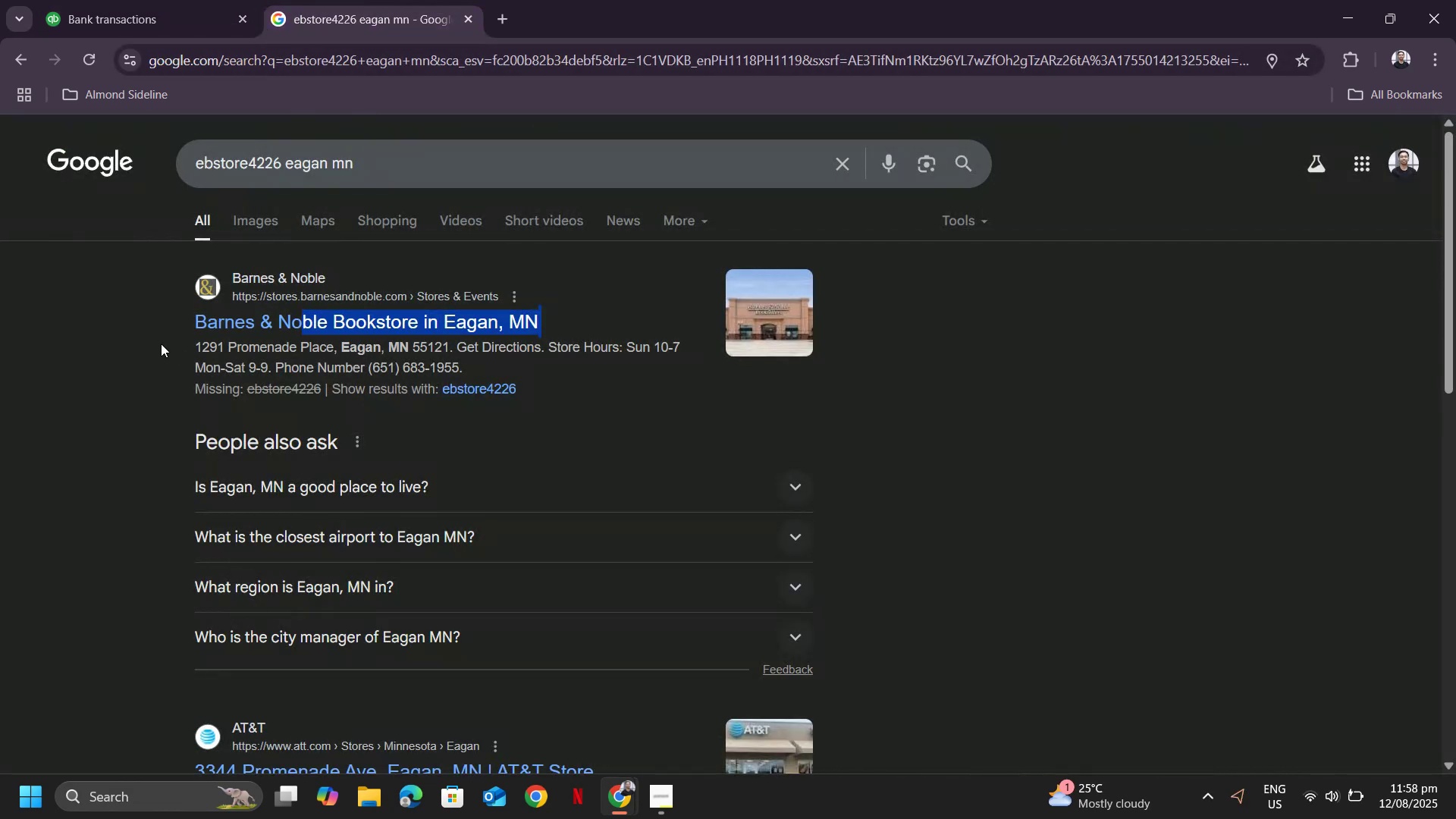 
left_click_drag(start_coordinate=[158, 333], to_coordinate=[224, 328])
 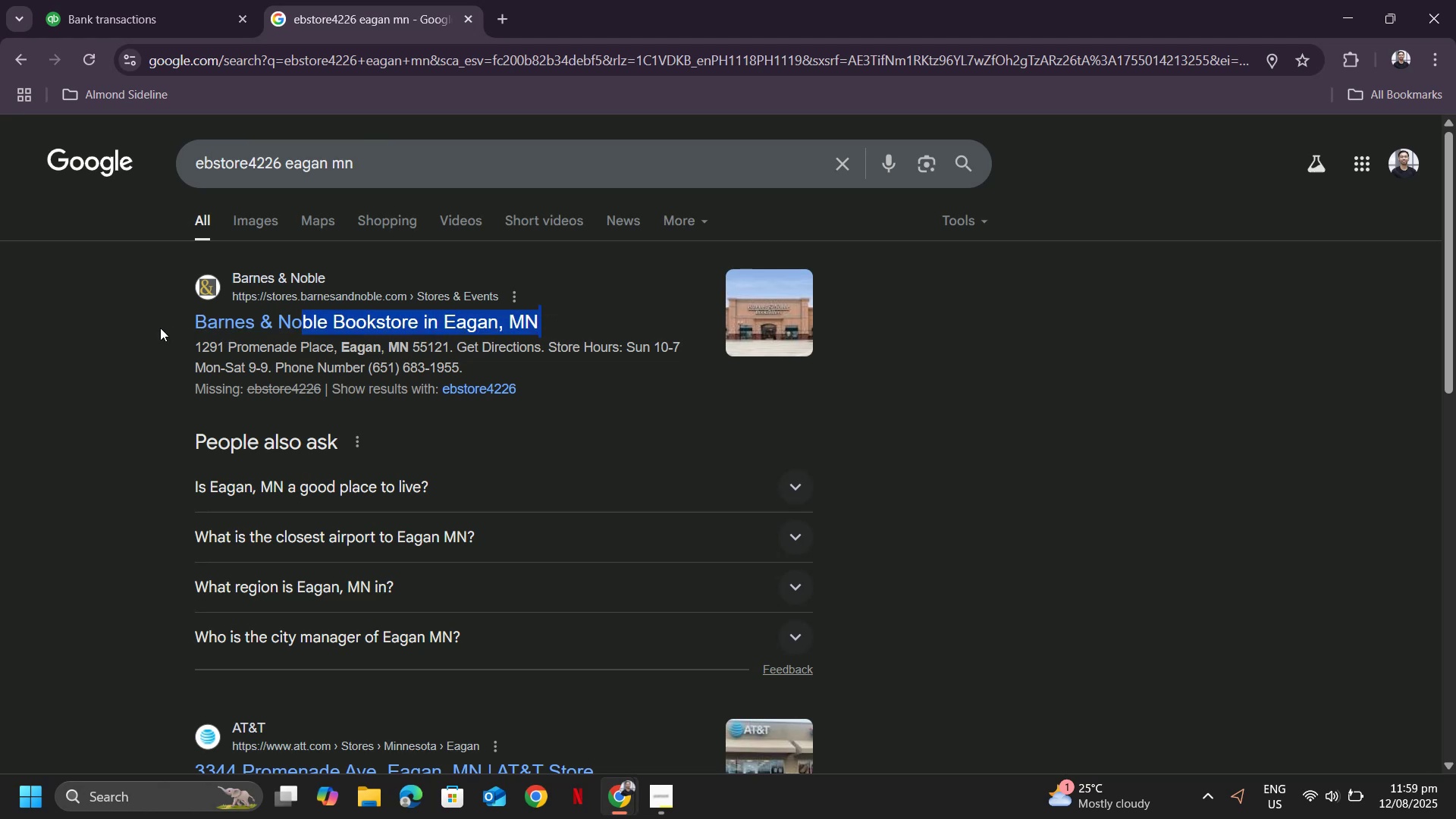 
left_click([160, 328])
 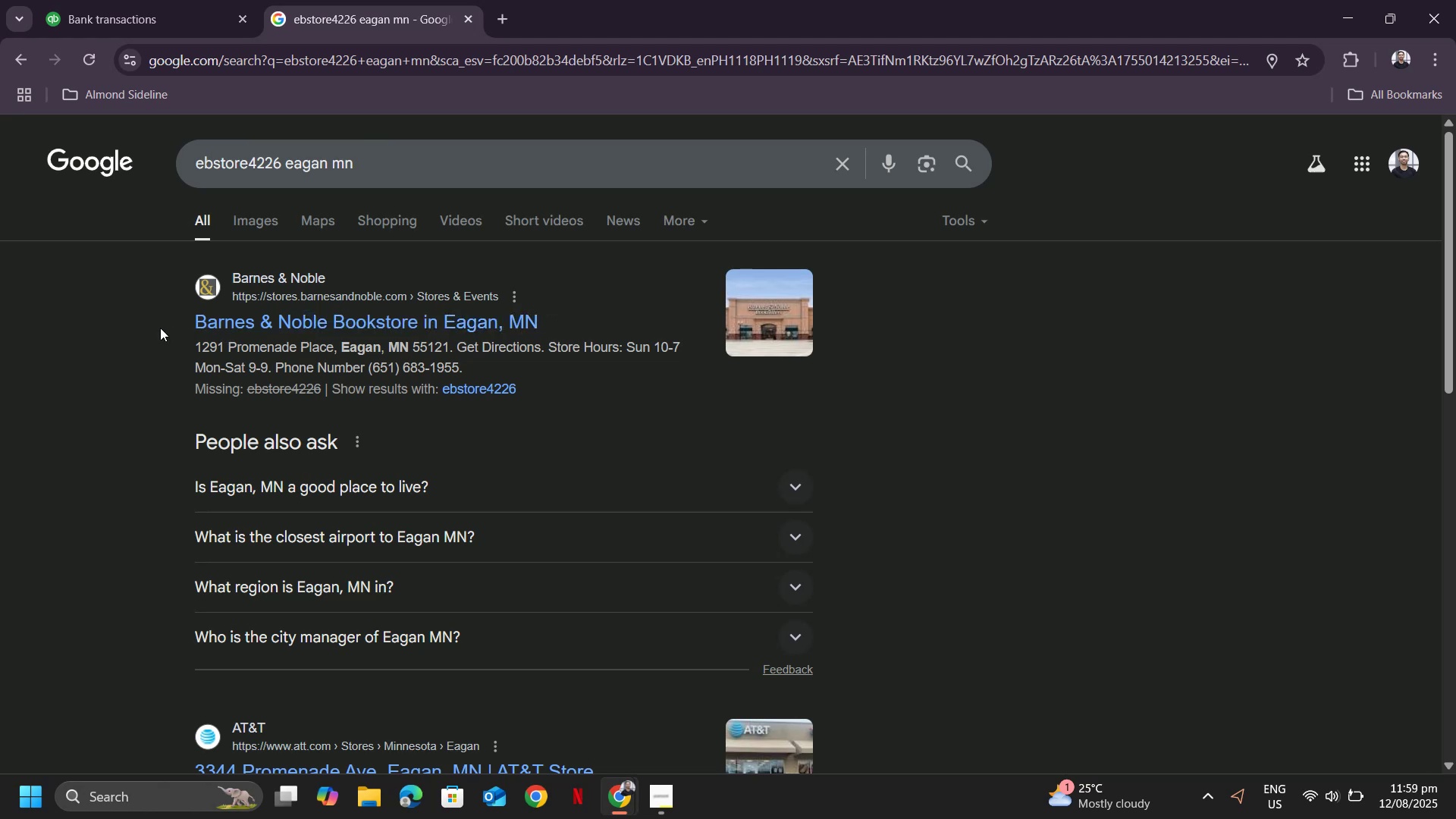 
left_click_drag(start_coordinate=[160, 328], to_coordinate=[203, 327])
 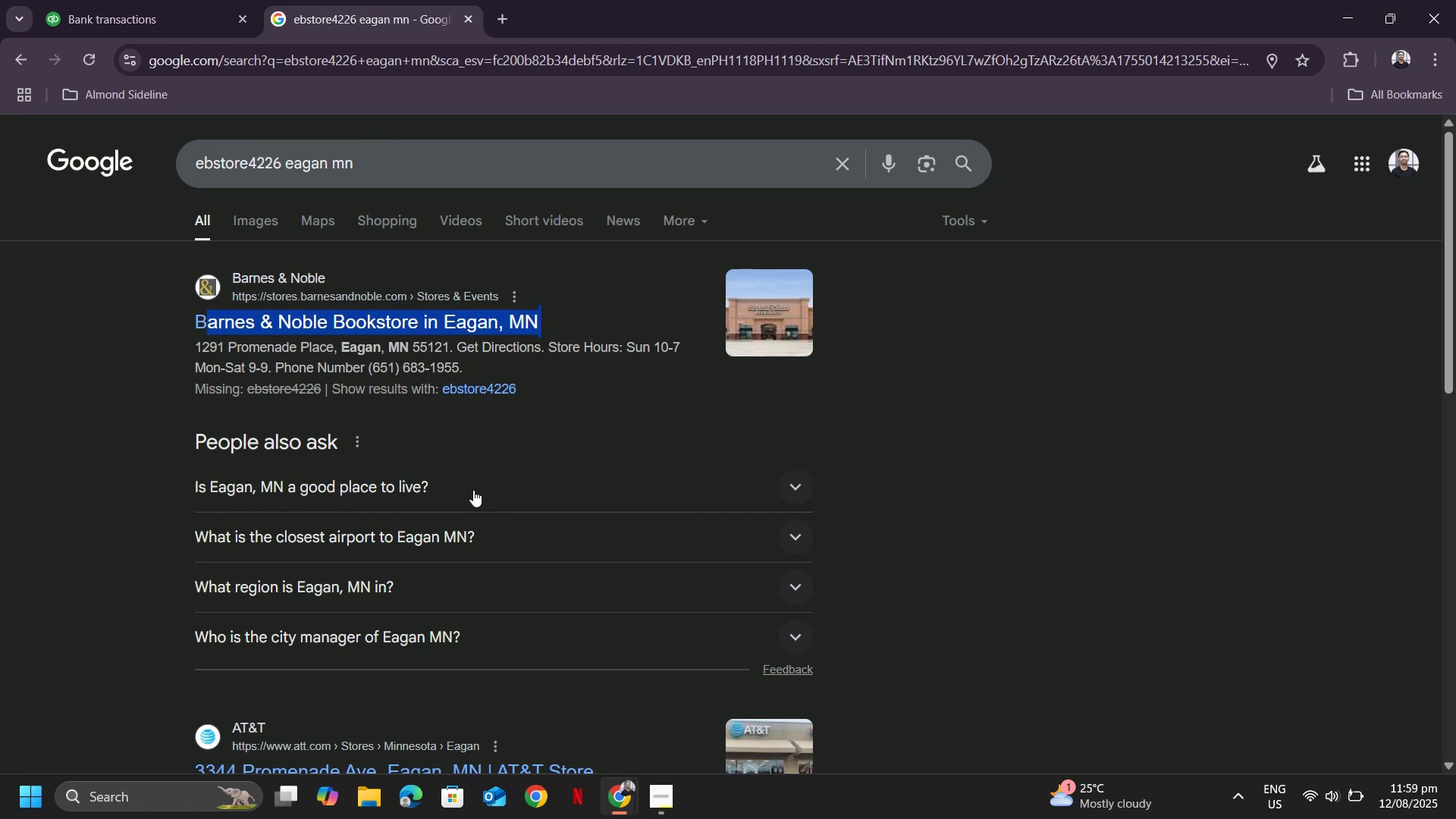 
scroll: coordinate [487, 447], scroll_direction: down, amount: 5.0
 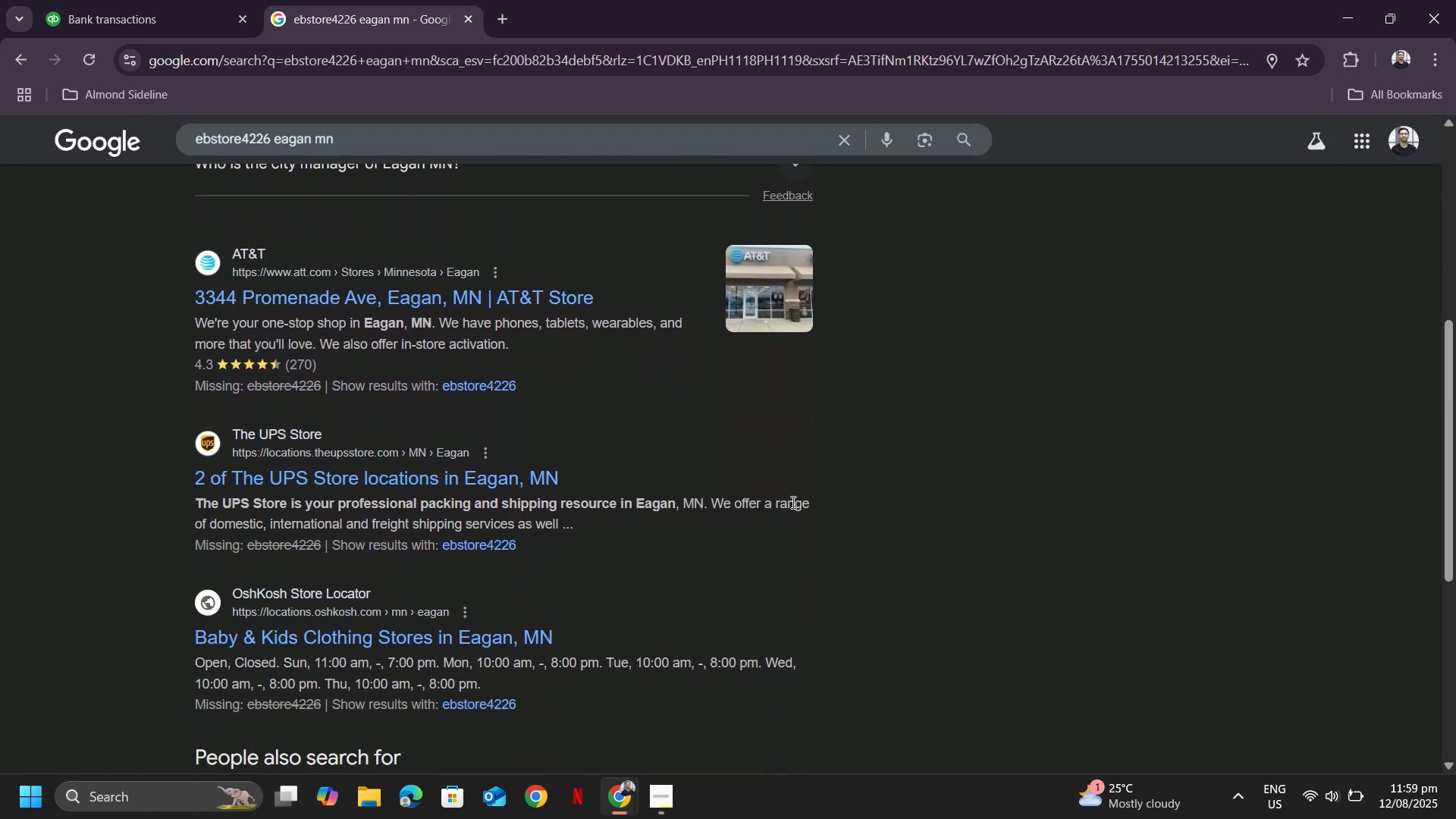 
scroll: coordinate [765, 476], scroll_direction: up, amount: 9.0
 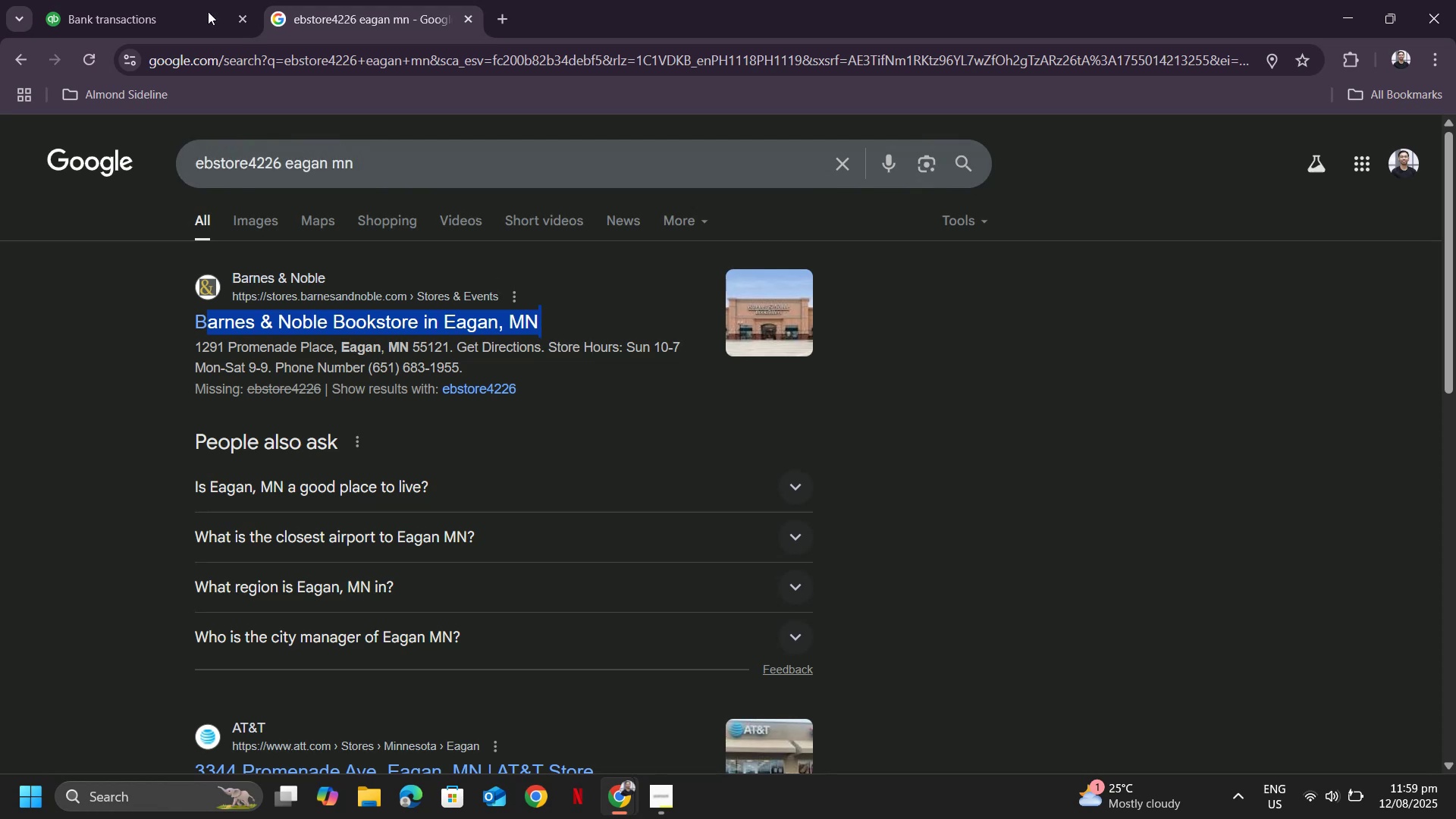 
left_click([155, 3])
 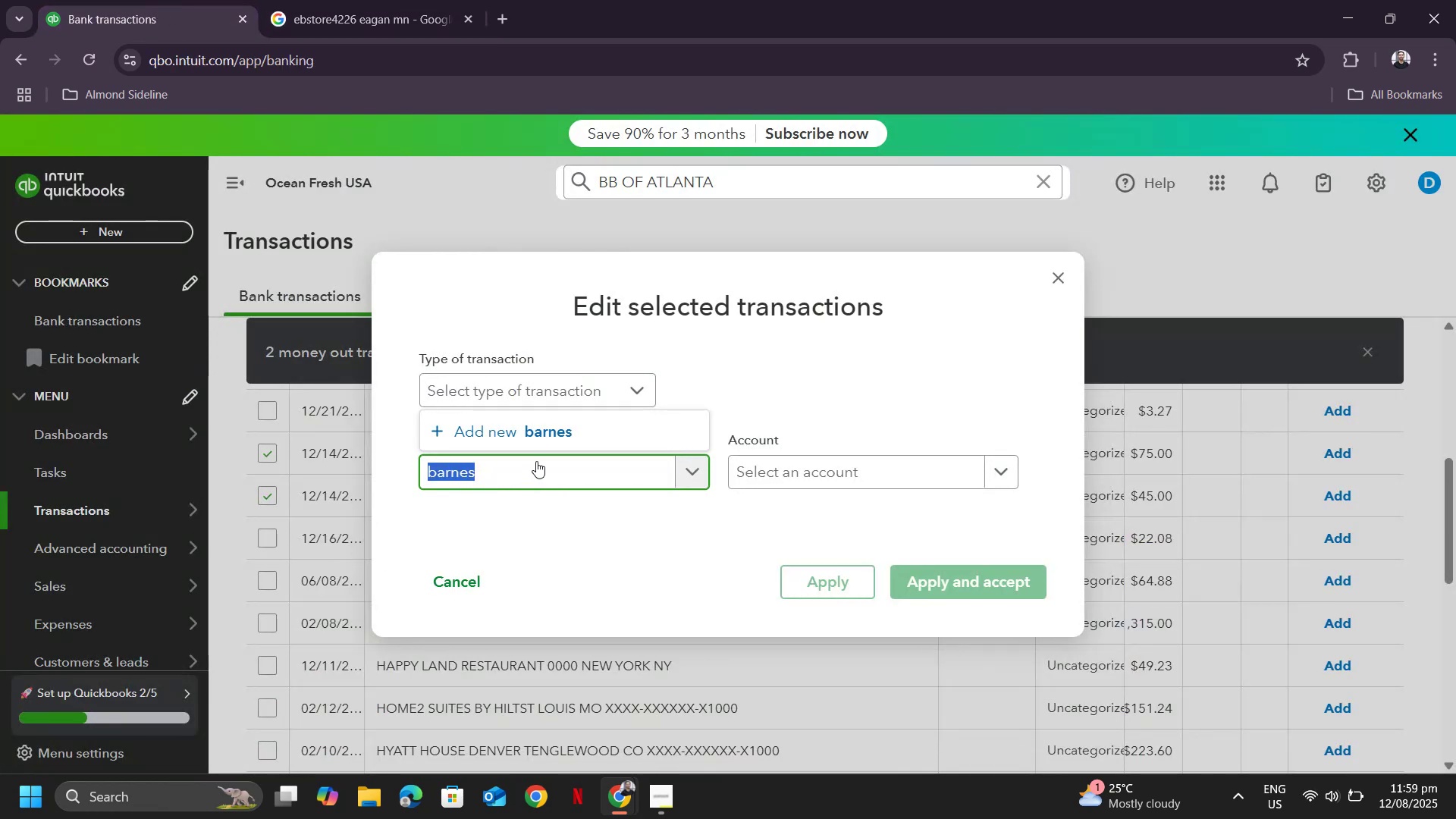 
key(Control+ControlLeft)
 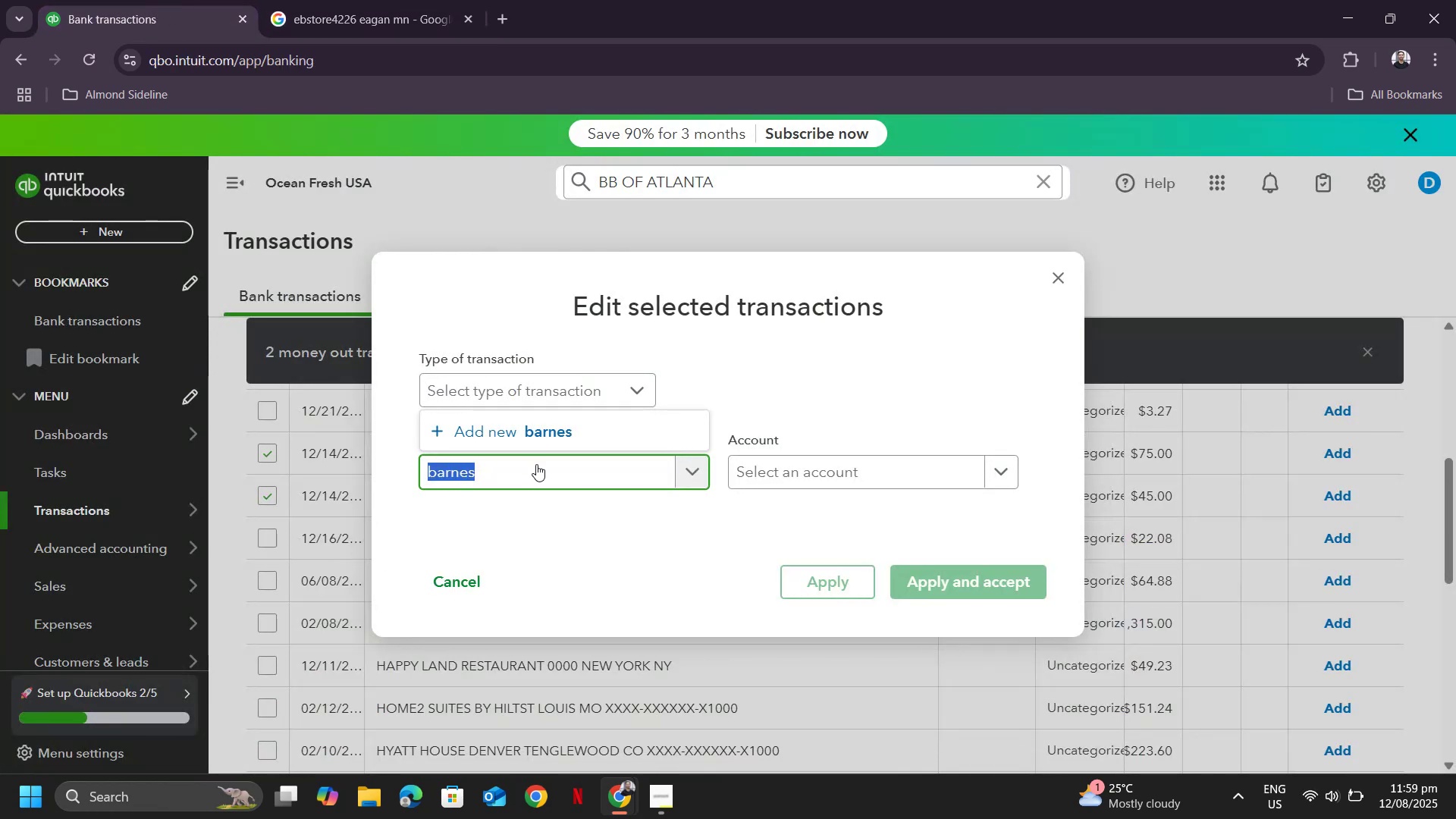 
key(Control+V)
 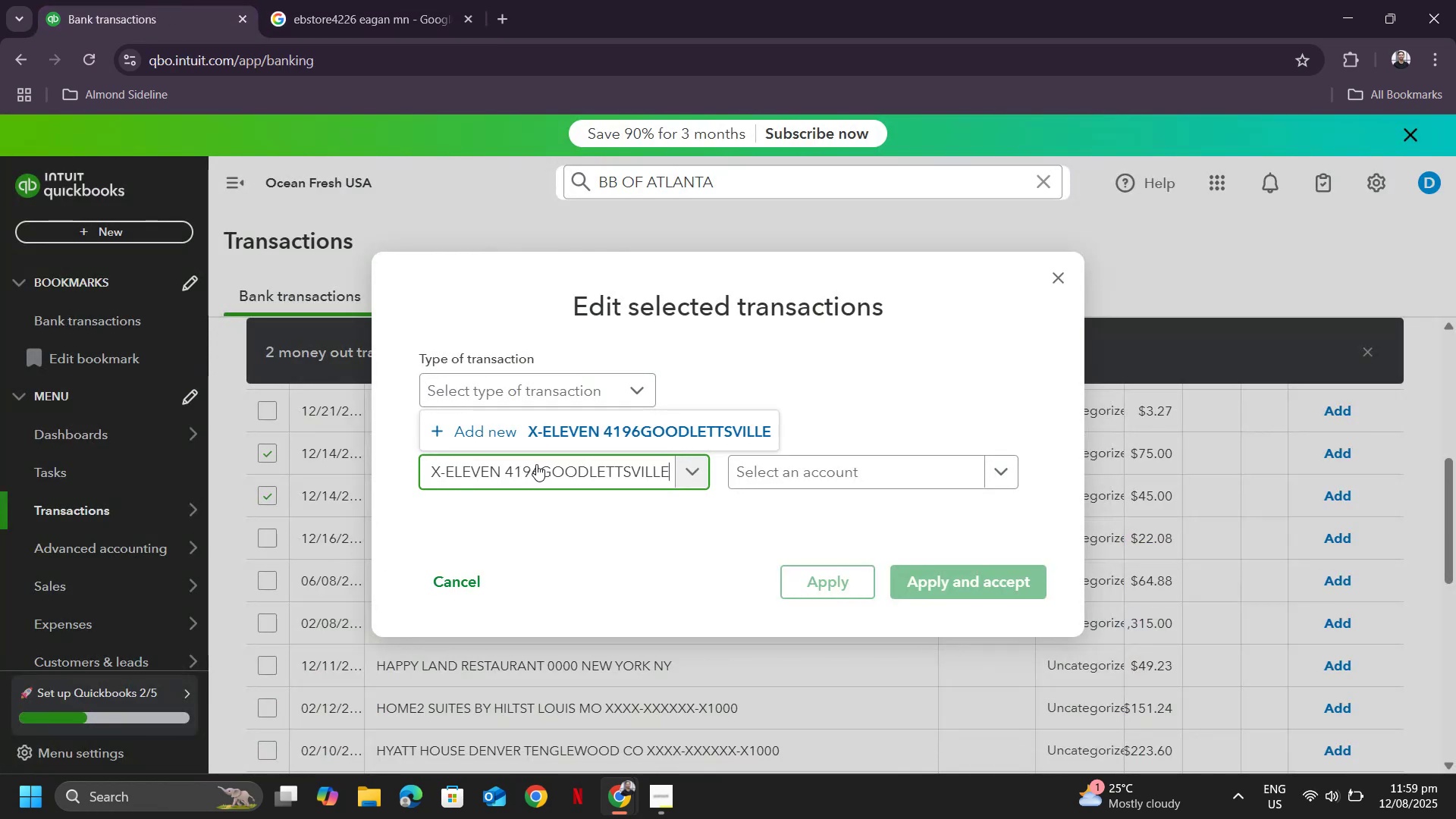 
key(Control+B)
 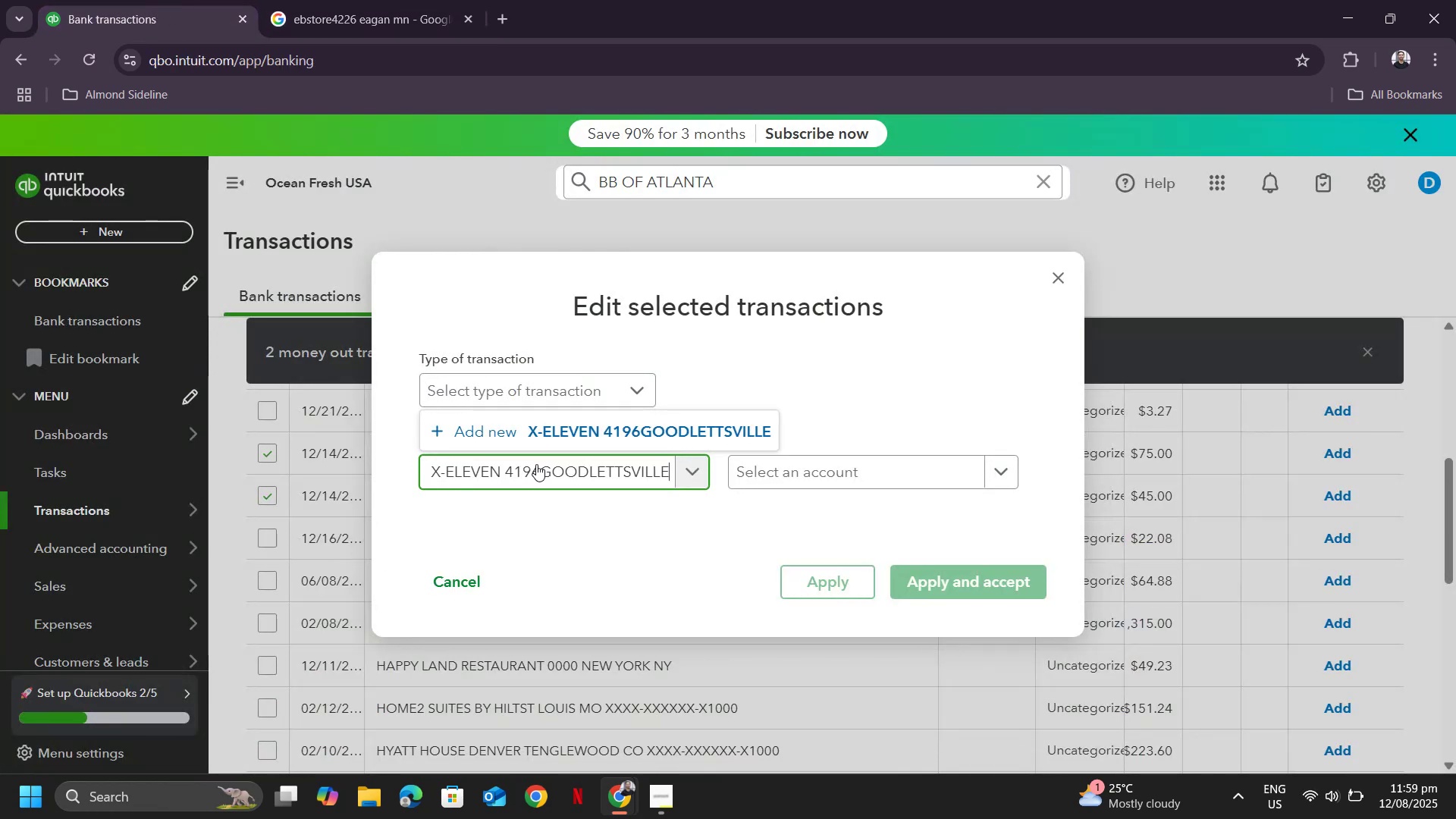 
key(Control+A)
 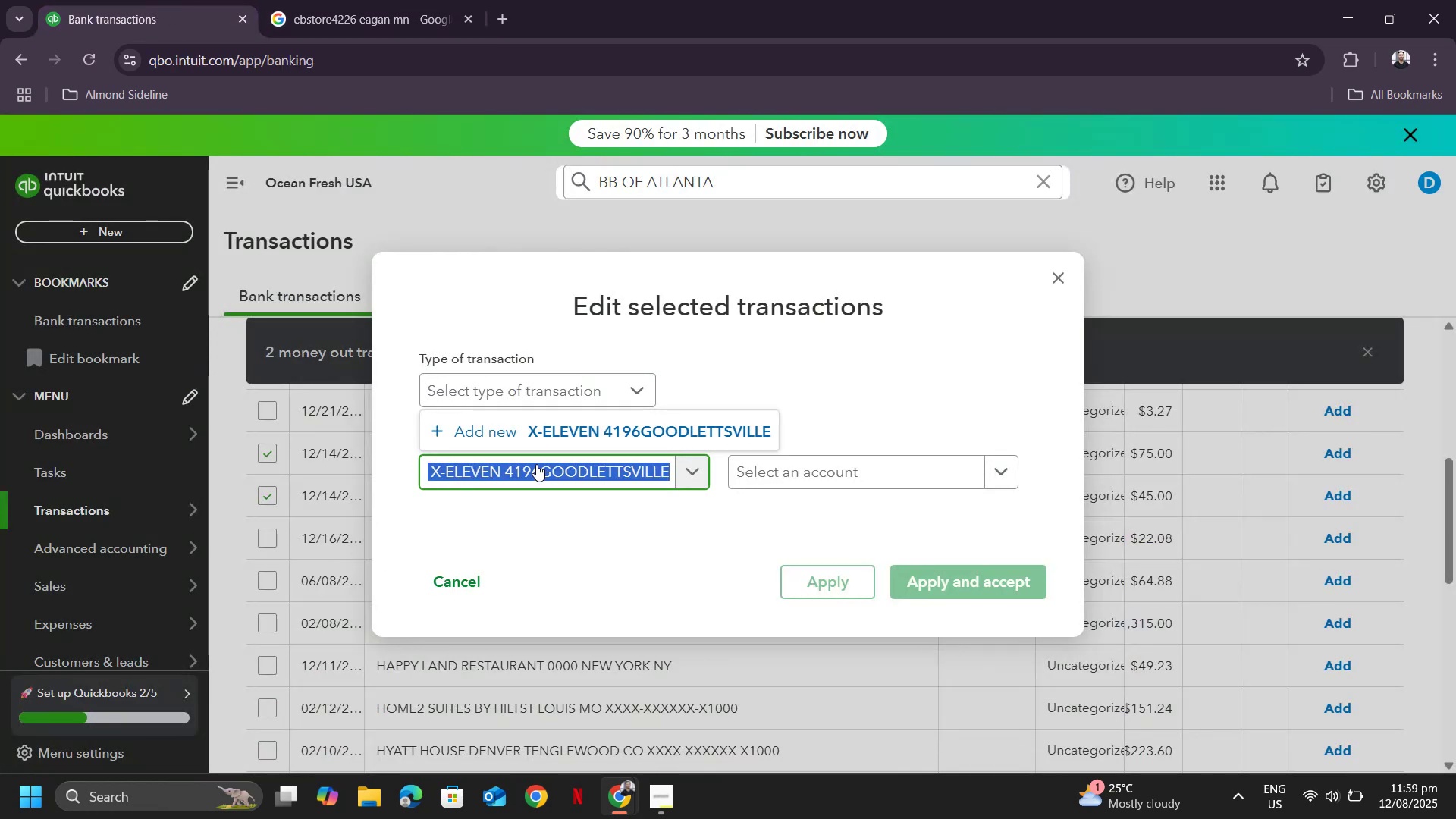 
type(EBStore)
 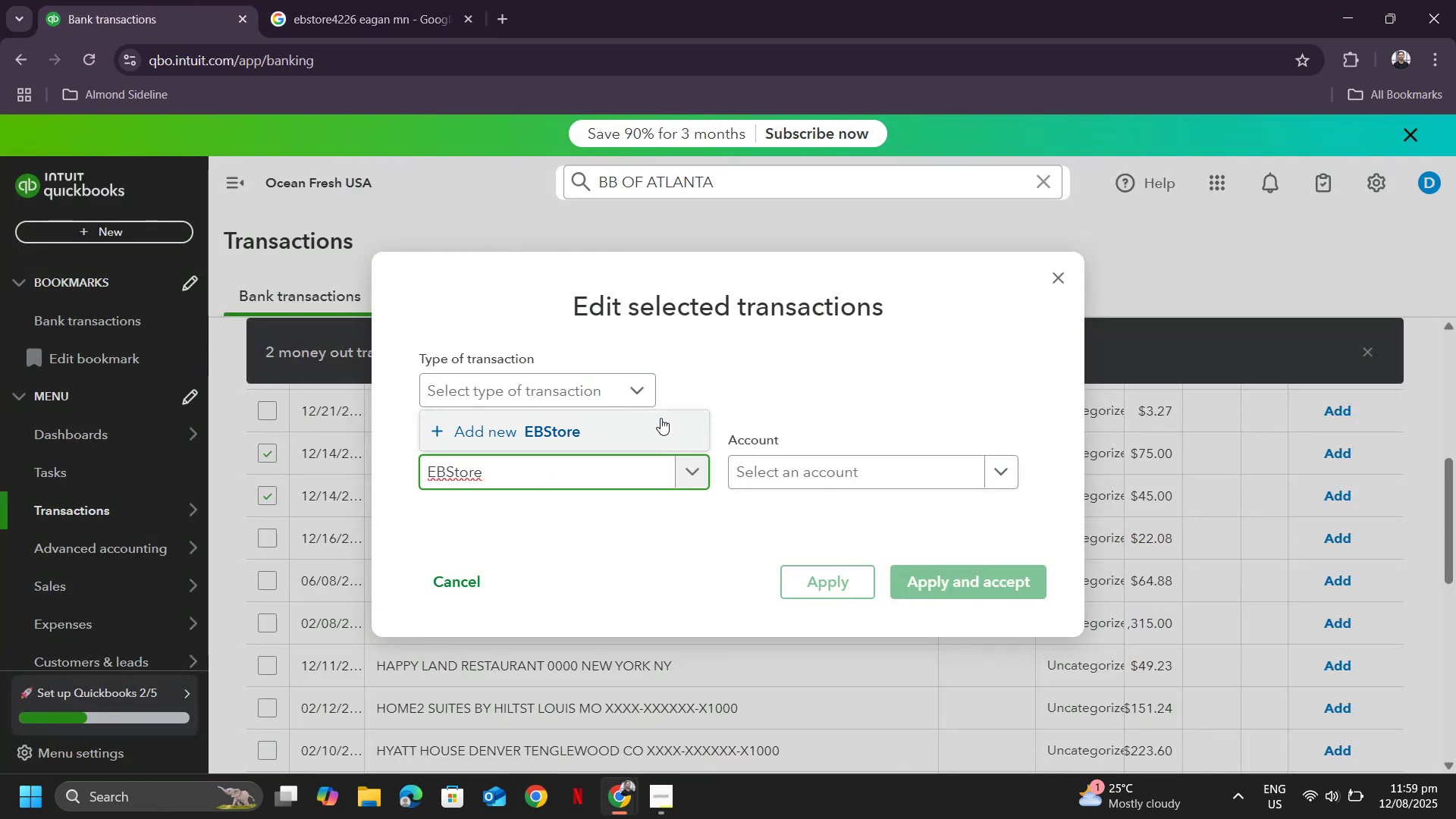 
left_click([607, 430])
 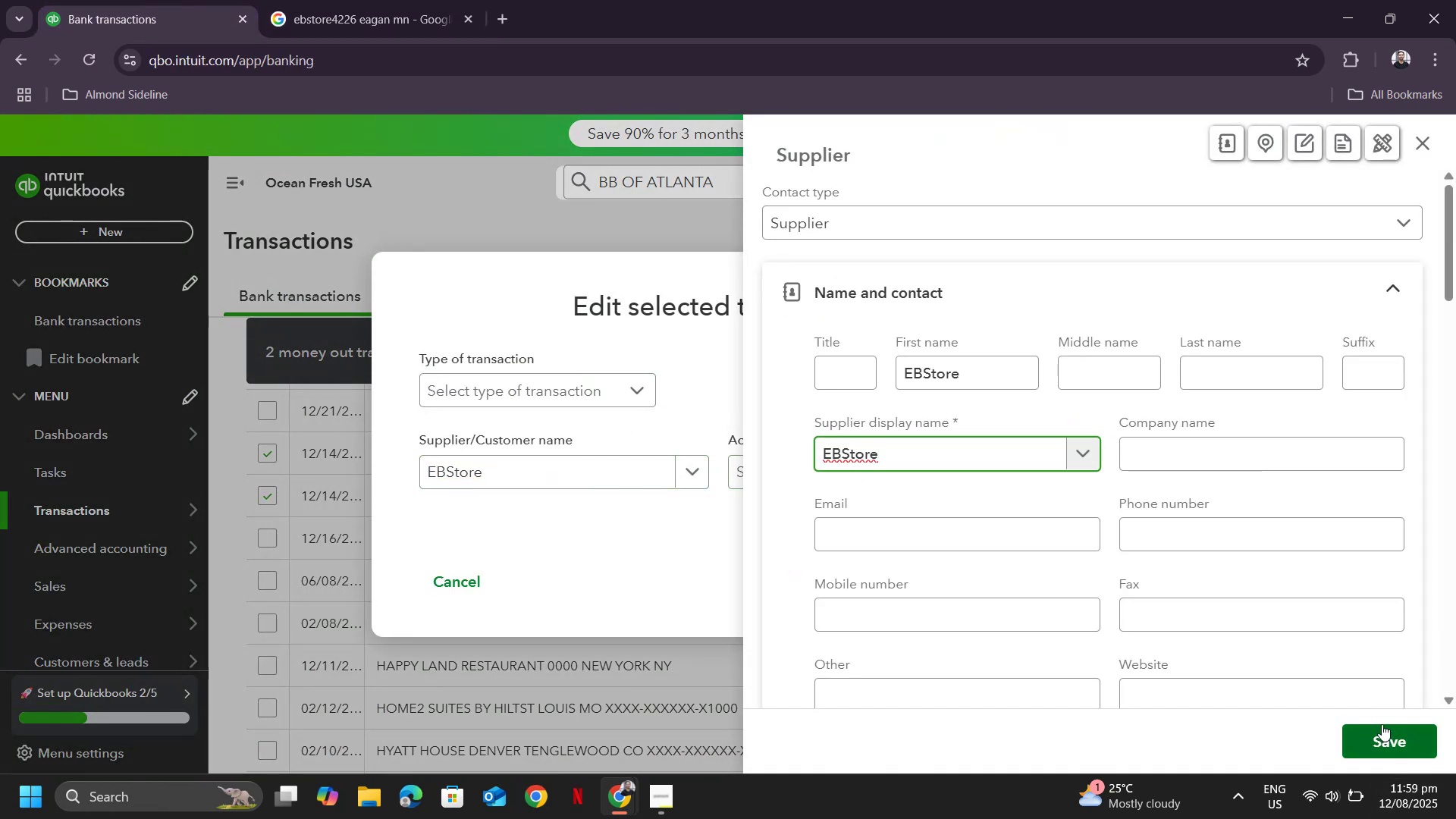 
left_click([1389, 739])
 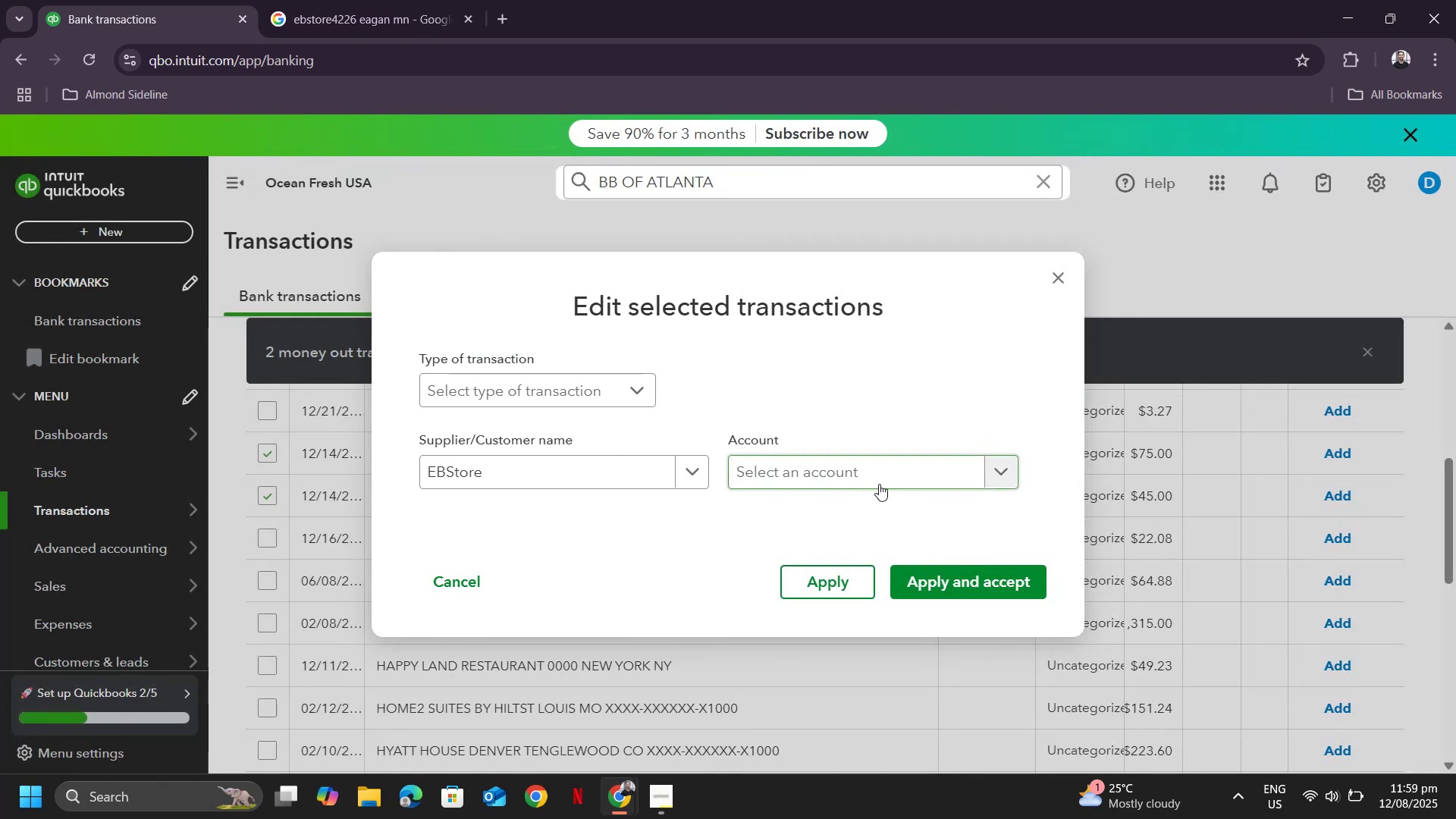 
left_click([889, 473])
 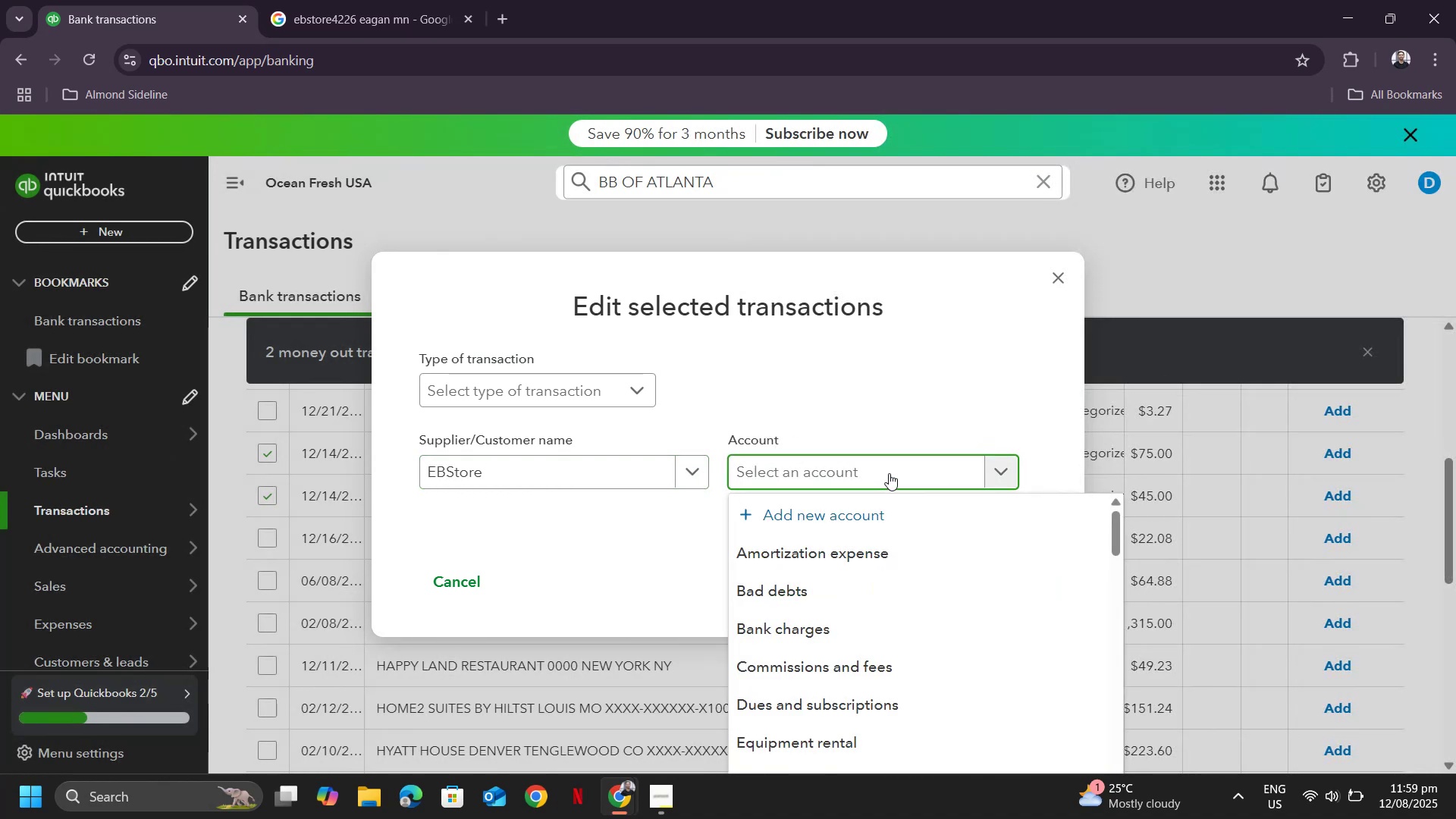 
type(offi)
 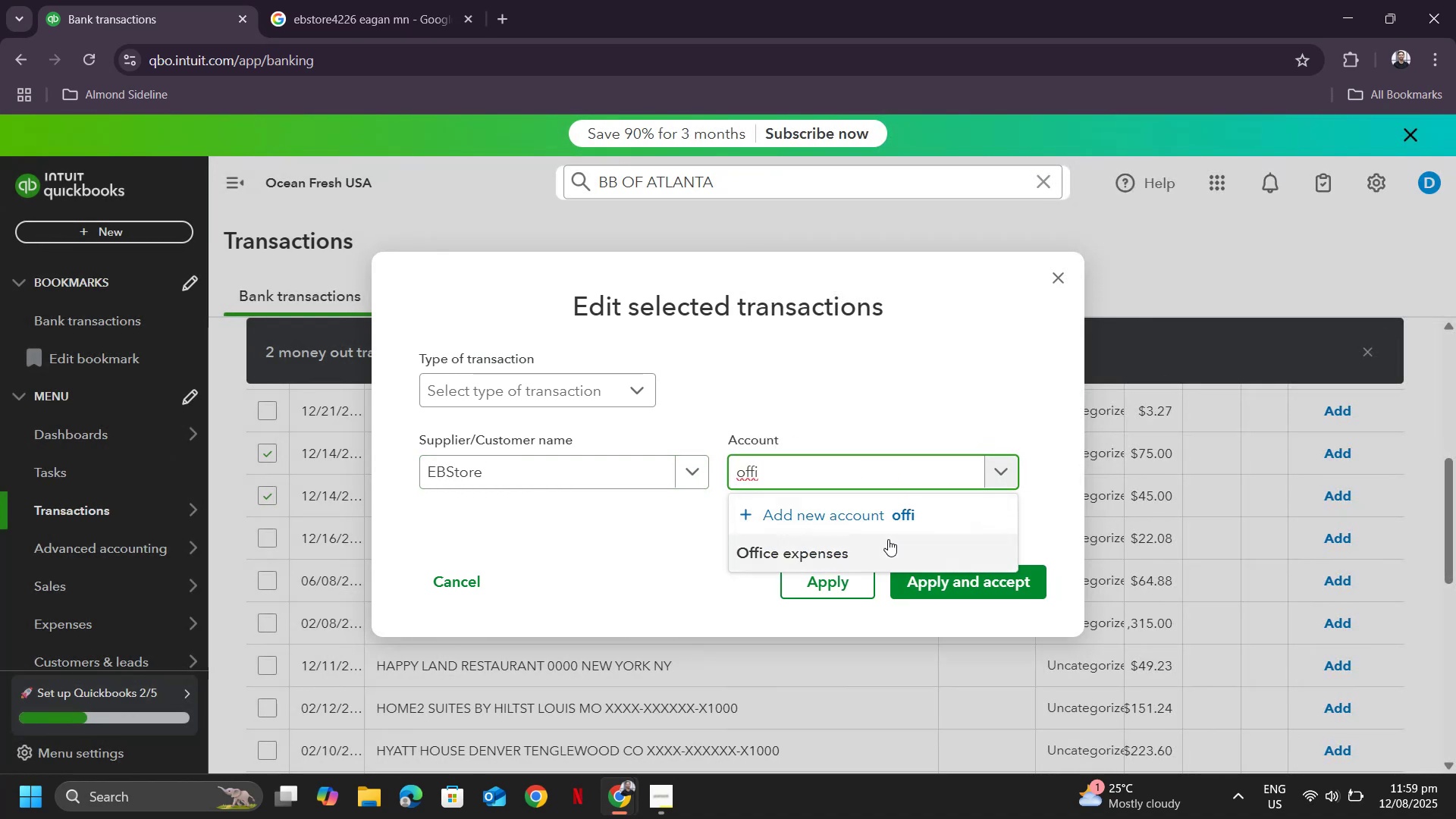 
left_click([879, 548])
 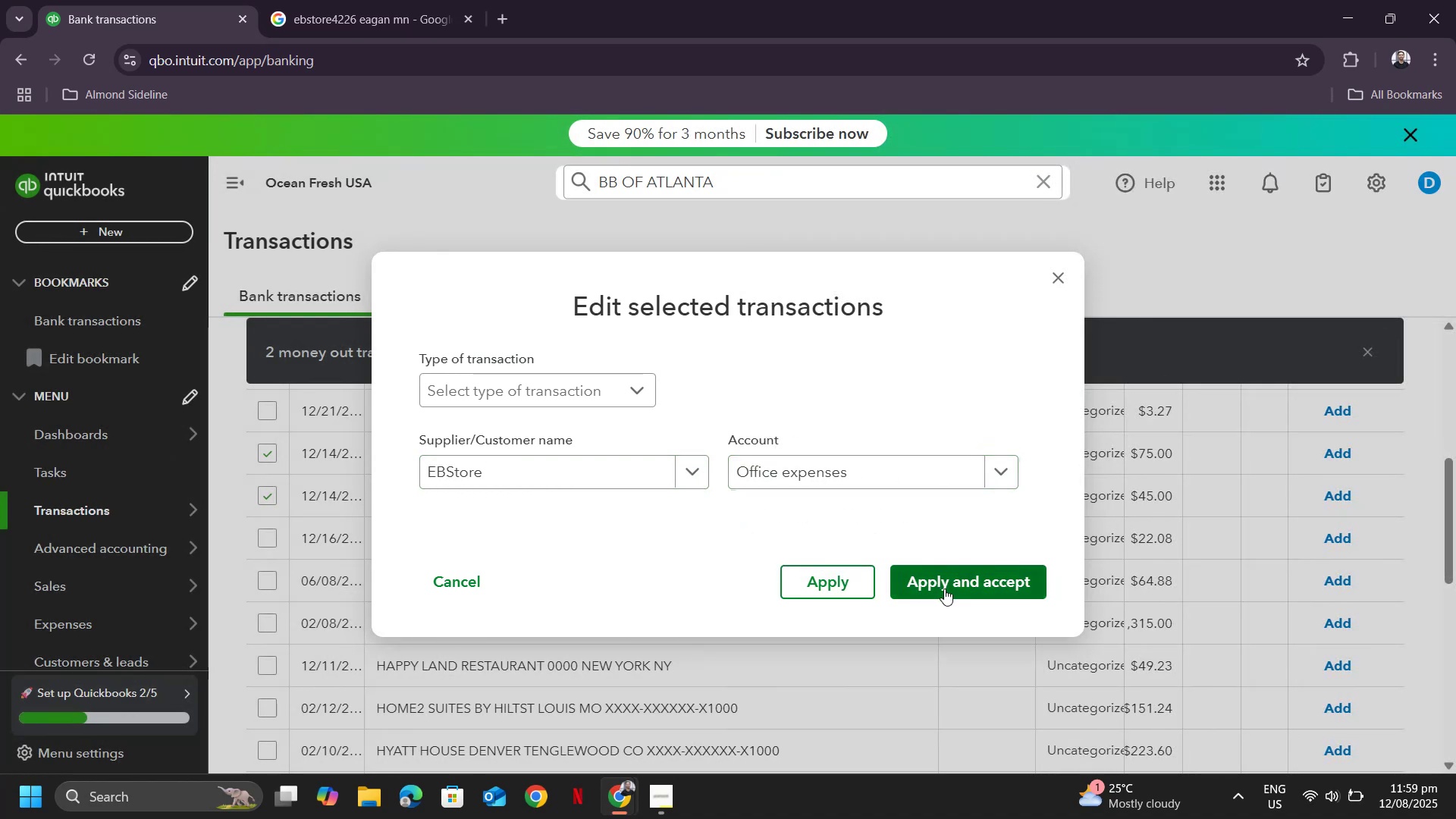 
left_click([944, 588])
 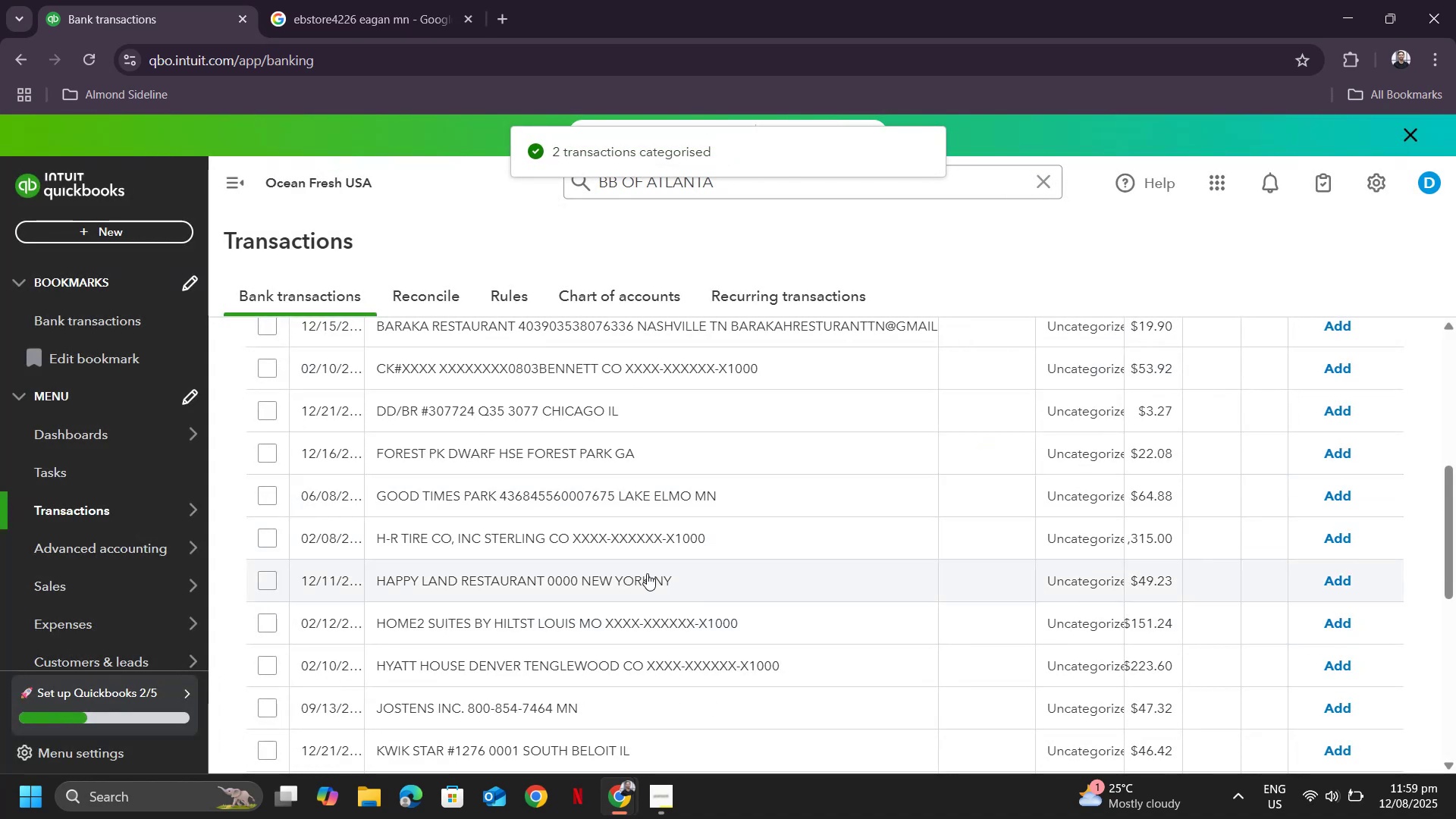 
left_click([536, 573])
 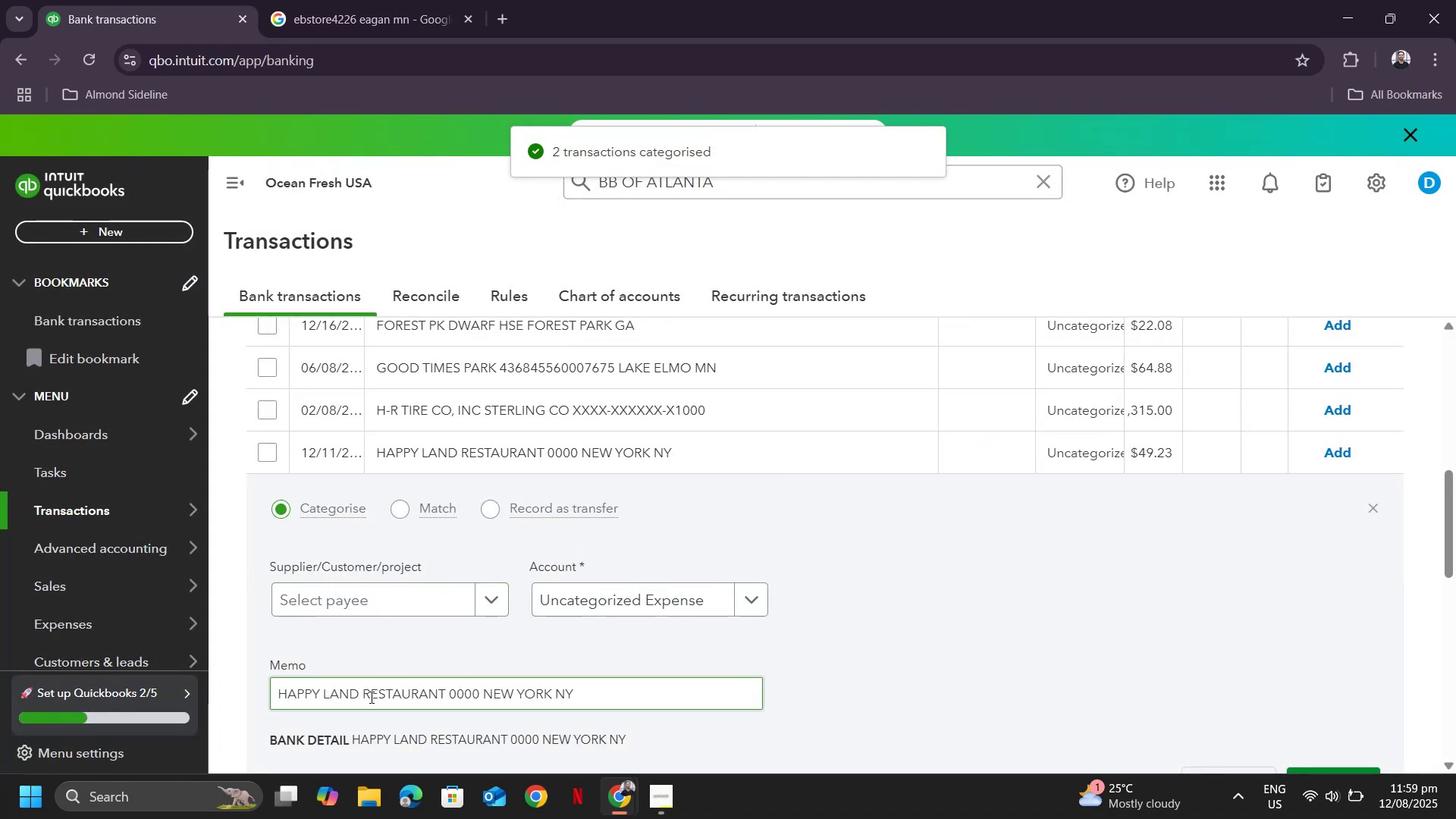 
left_click_drag(start_coordinate=[357, 697], to_coordinate=[253, 696])
 